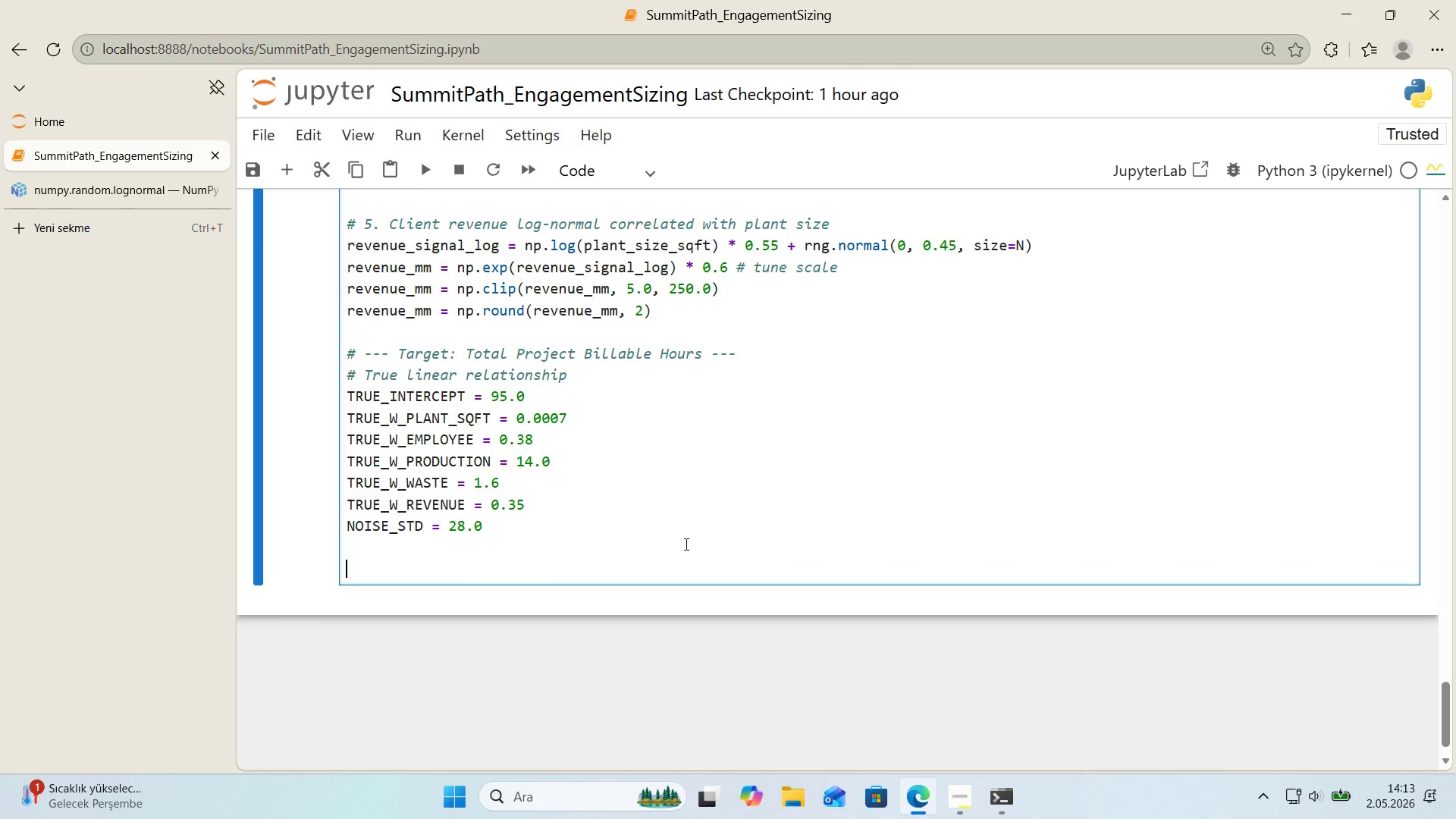 
key(Enter)
 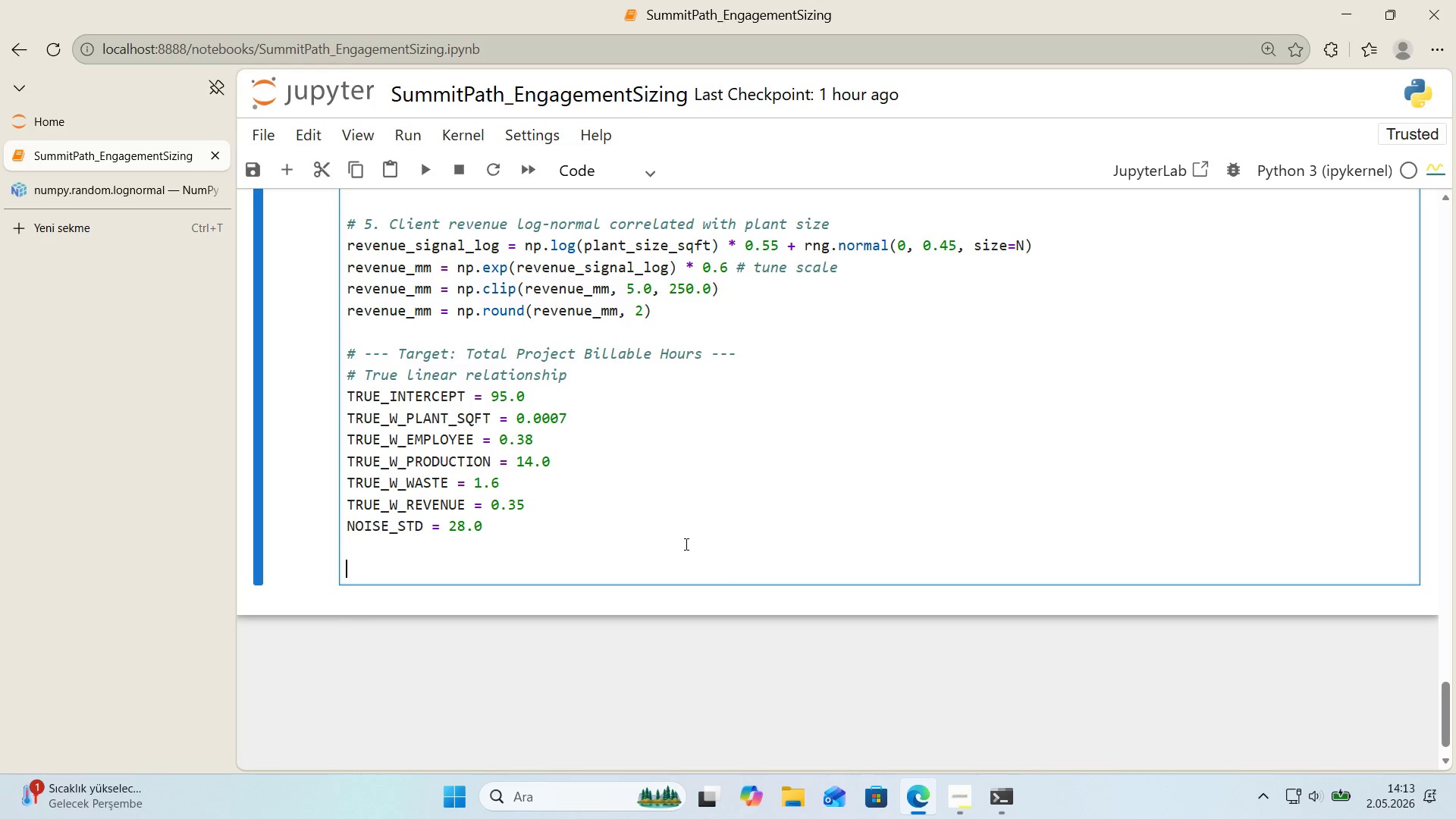 
wait(5.14)
 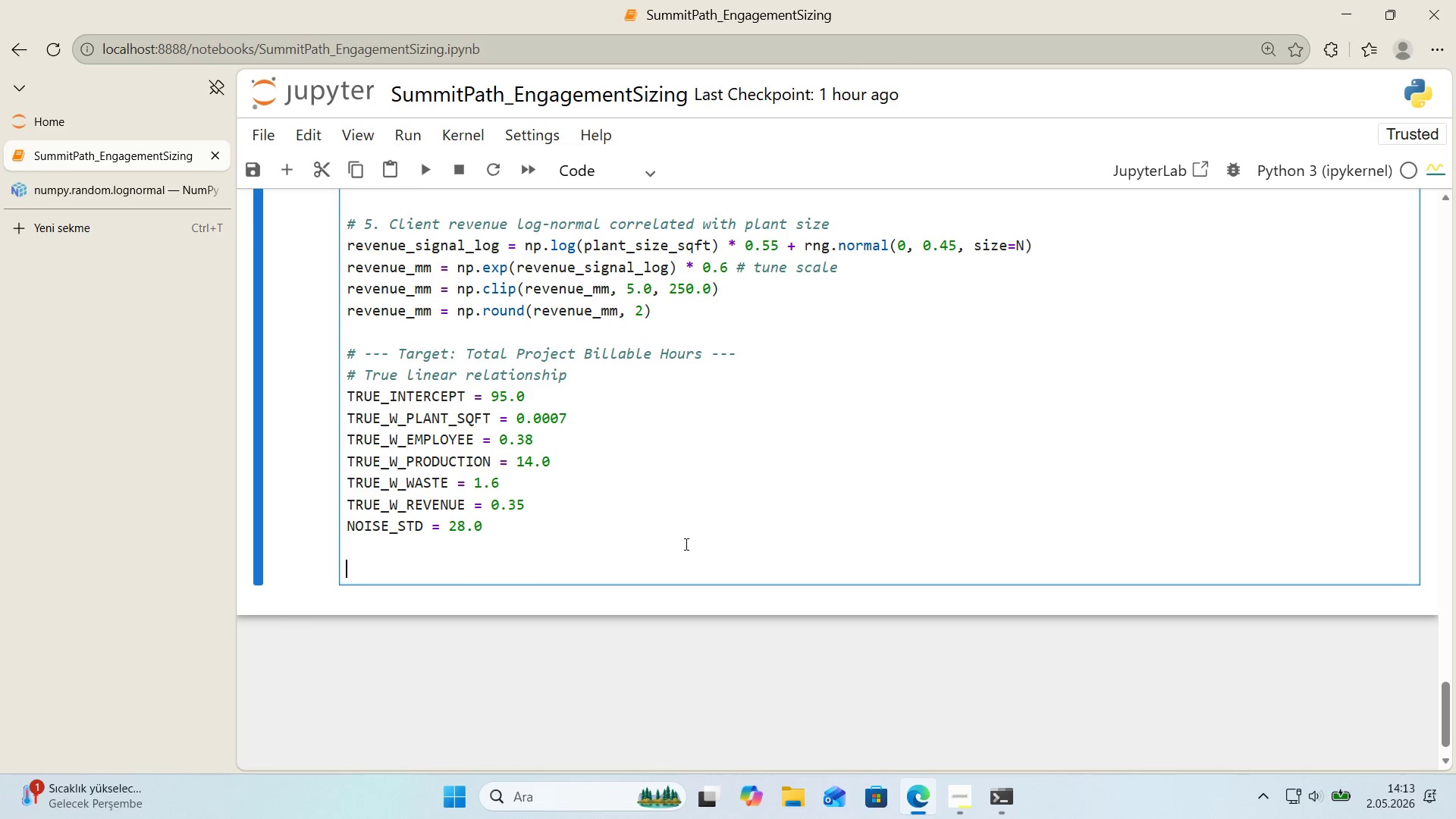 
type(b'llable_hours_clean ) *()
 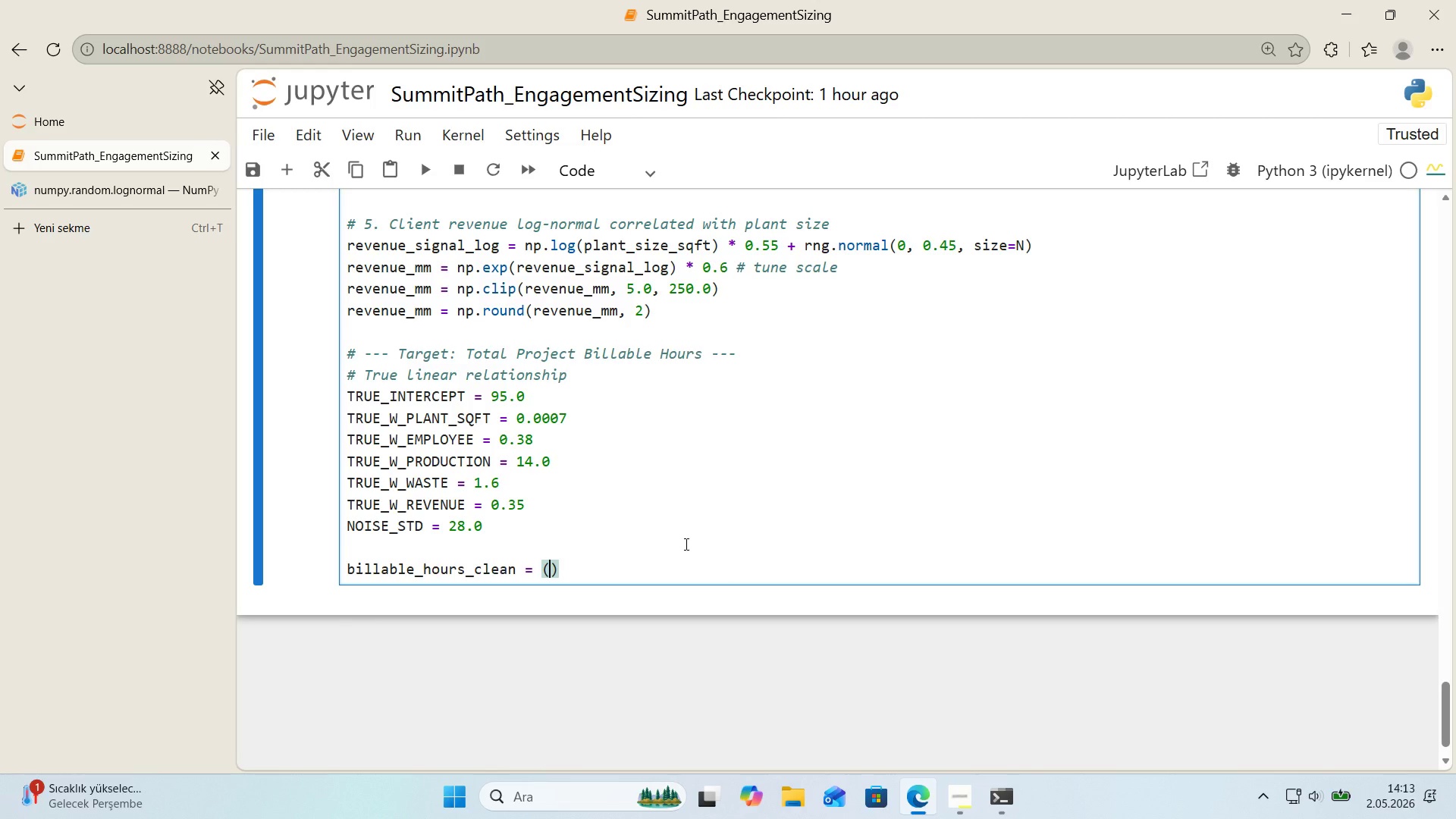 
 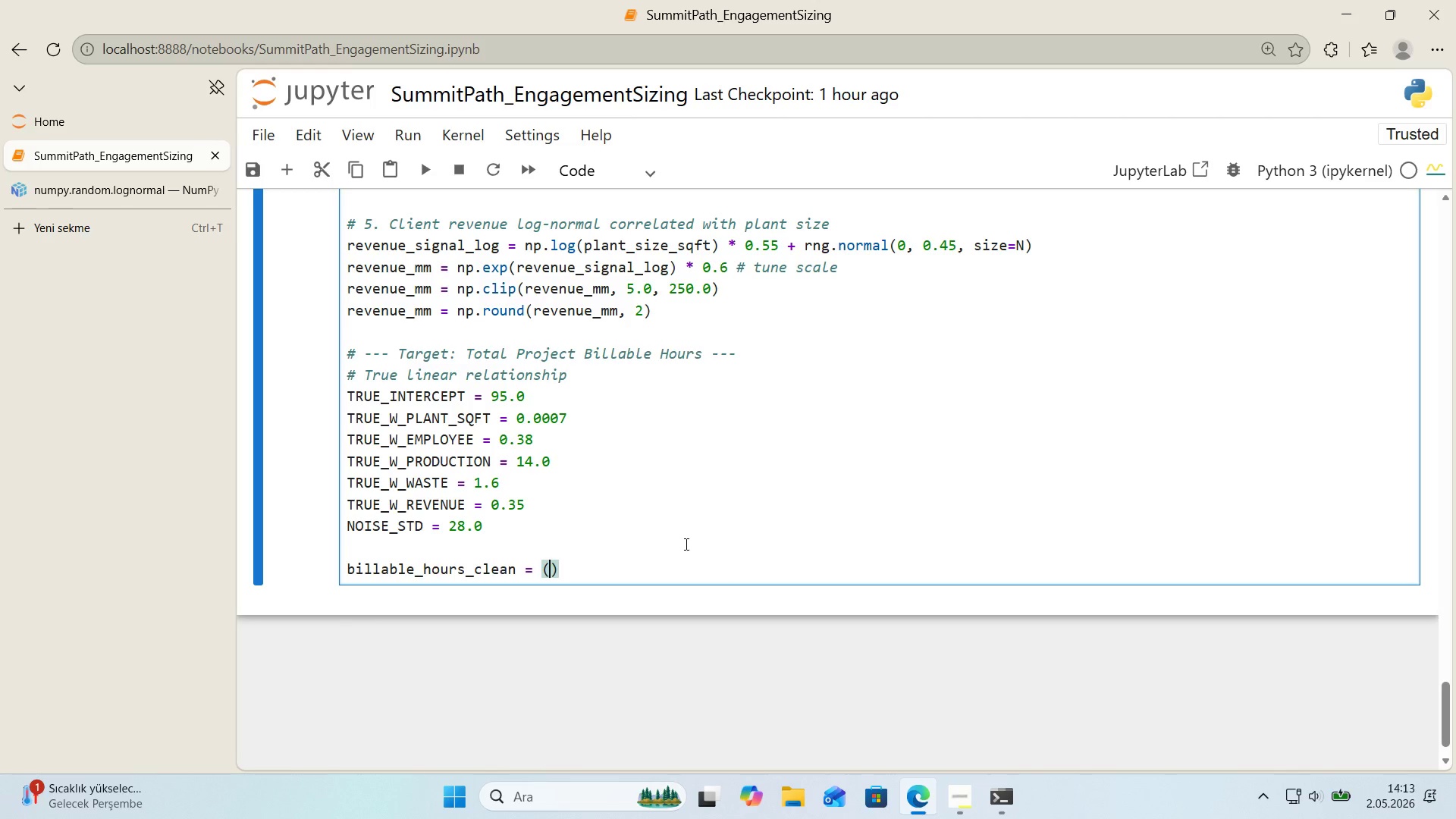 
key(ArrowLeft)
 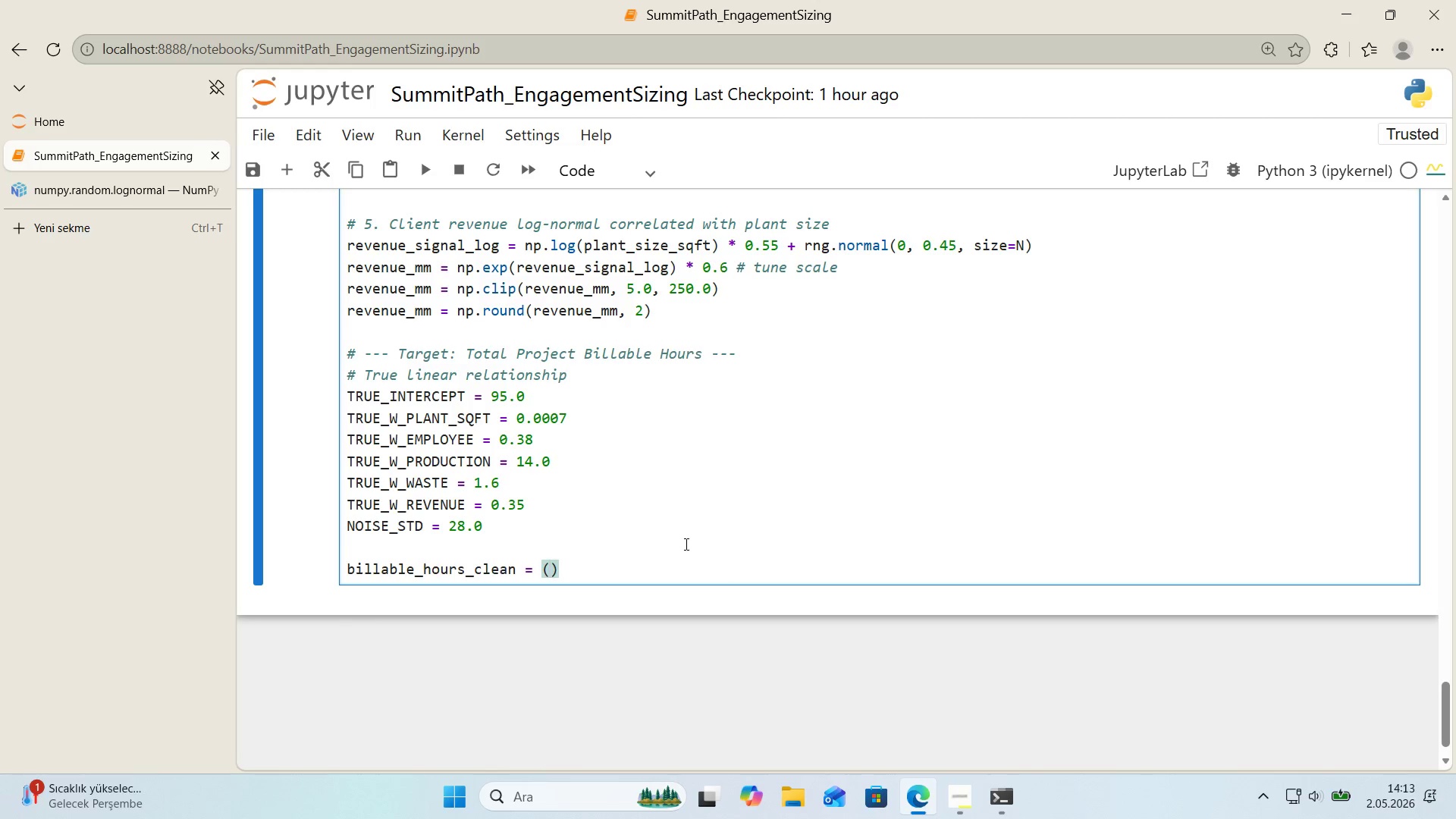 
key(Enter)
 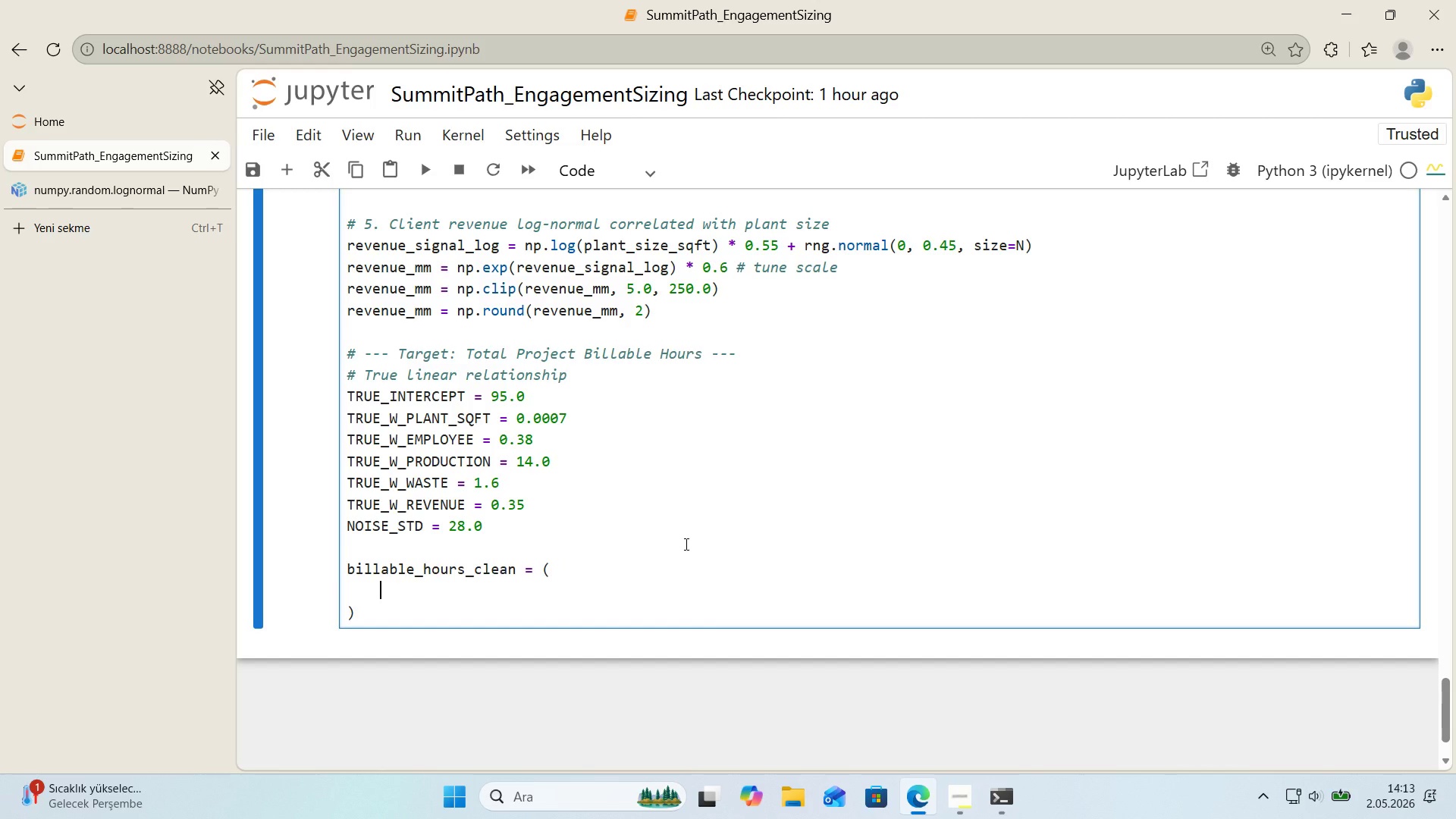 
type(TRUE_INTERCEPT)
 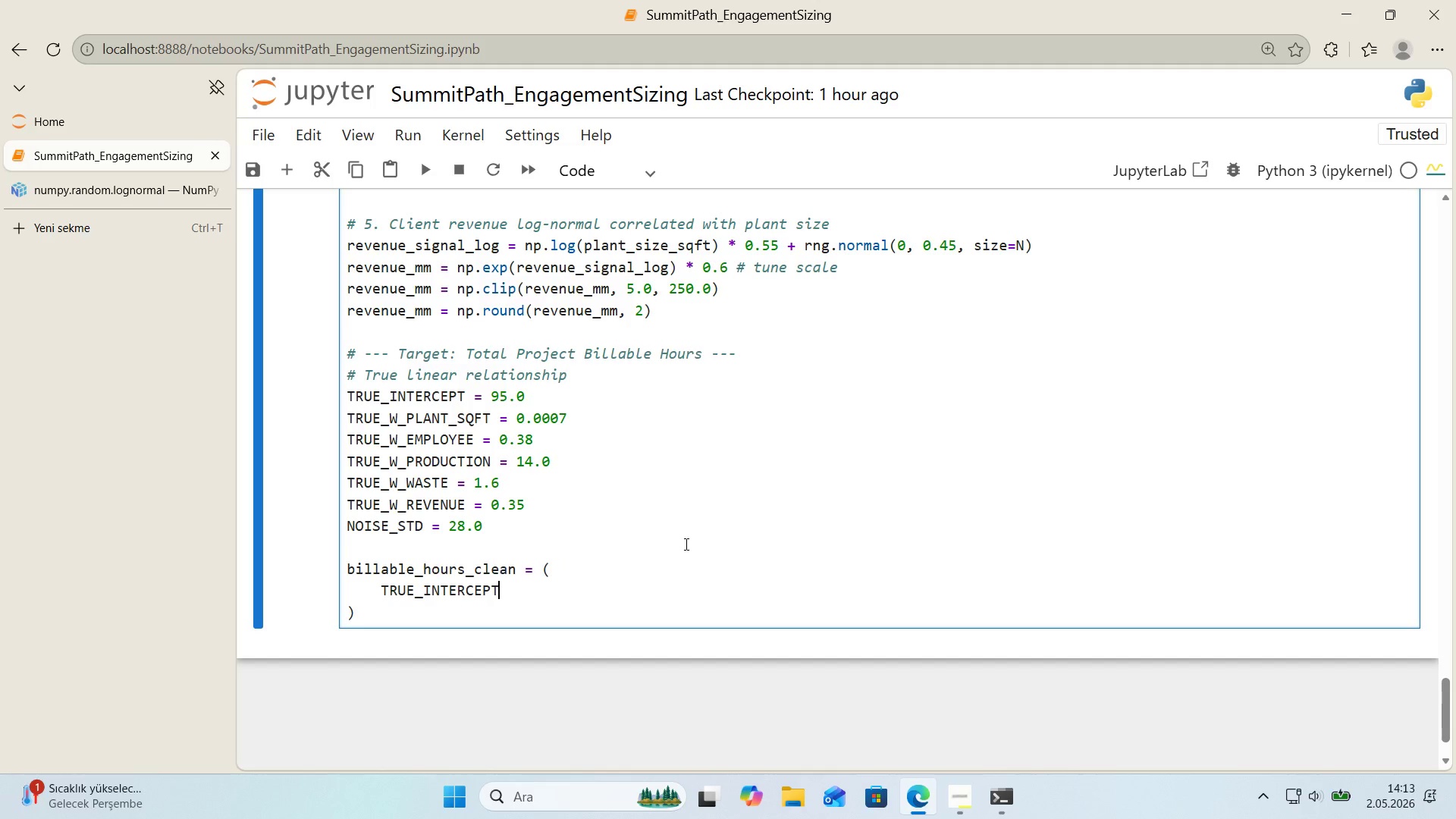 
key(Enter)
 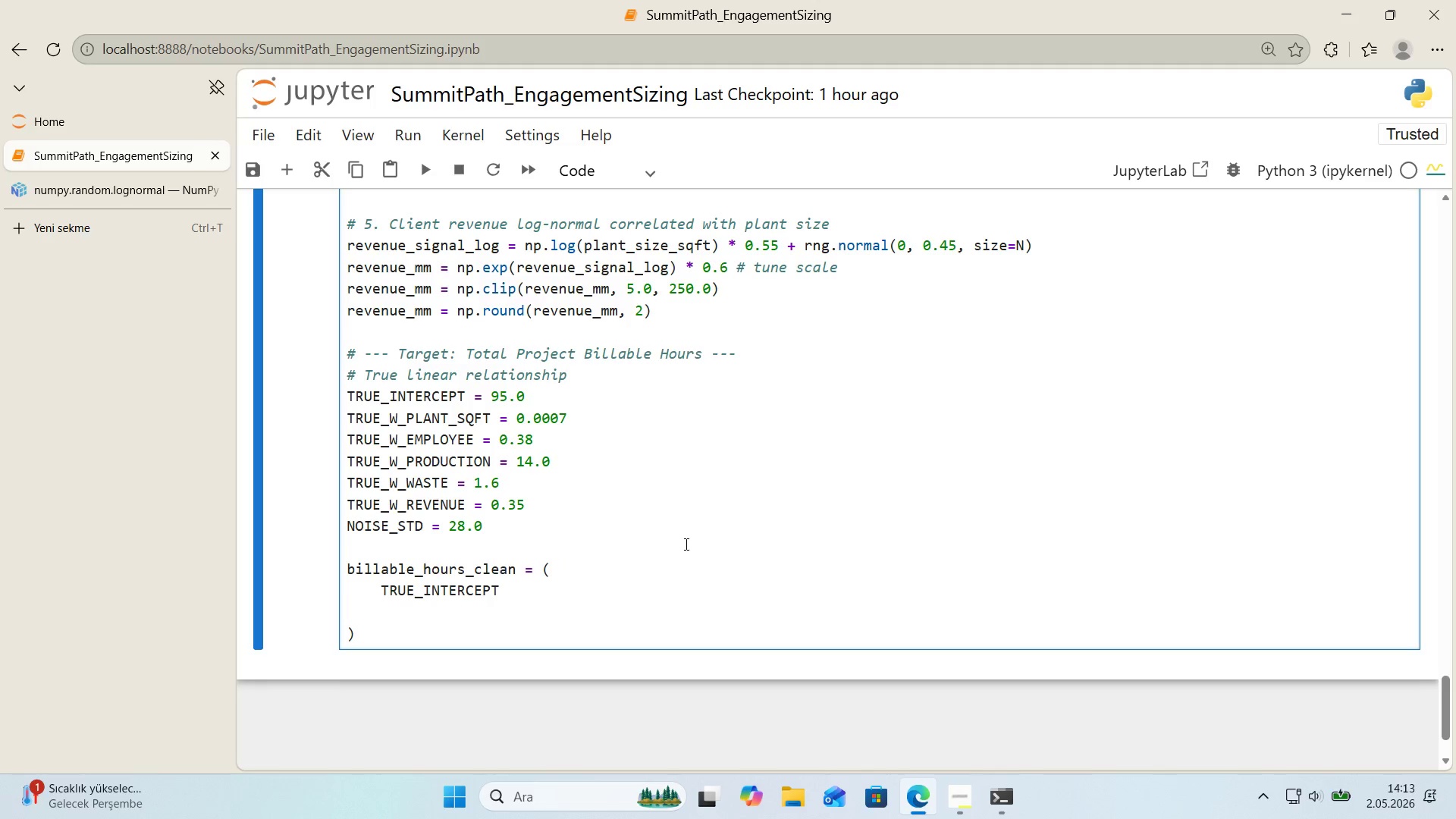 
type(+ true)
key(Backspace)
key(Backspace)
key(Backspace)
key(Backspace)
type(TRUE_W_PLANT_SQFT * plant_s'ze_sqft)
 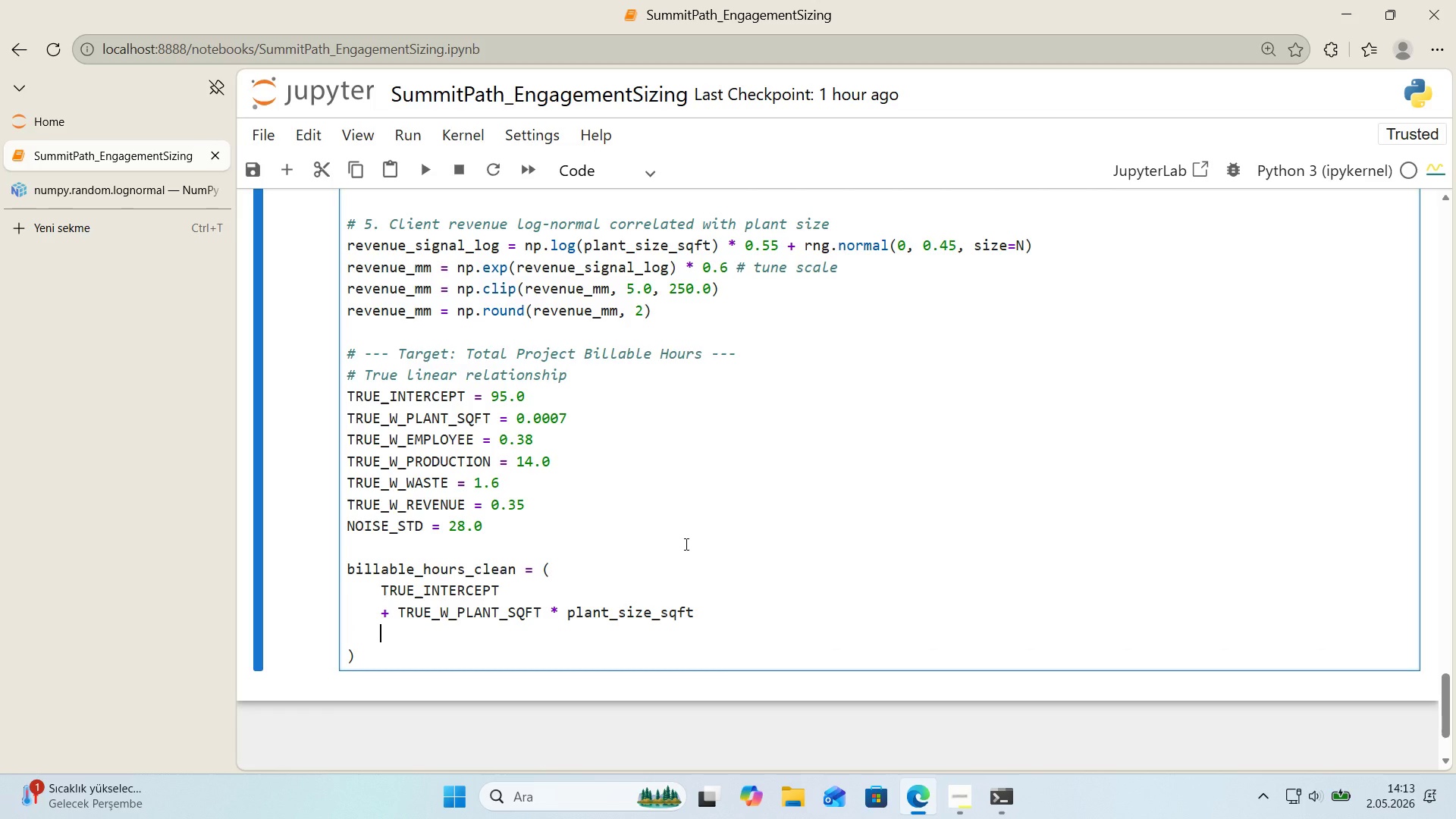 
 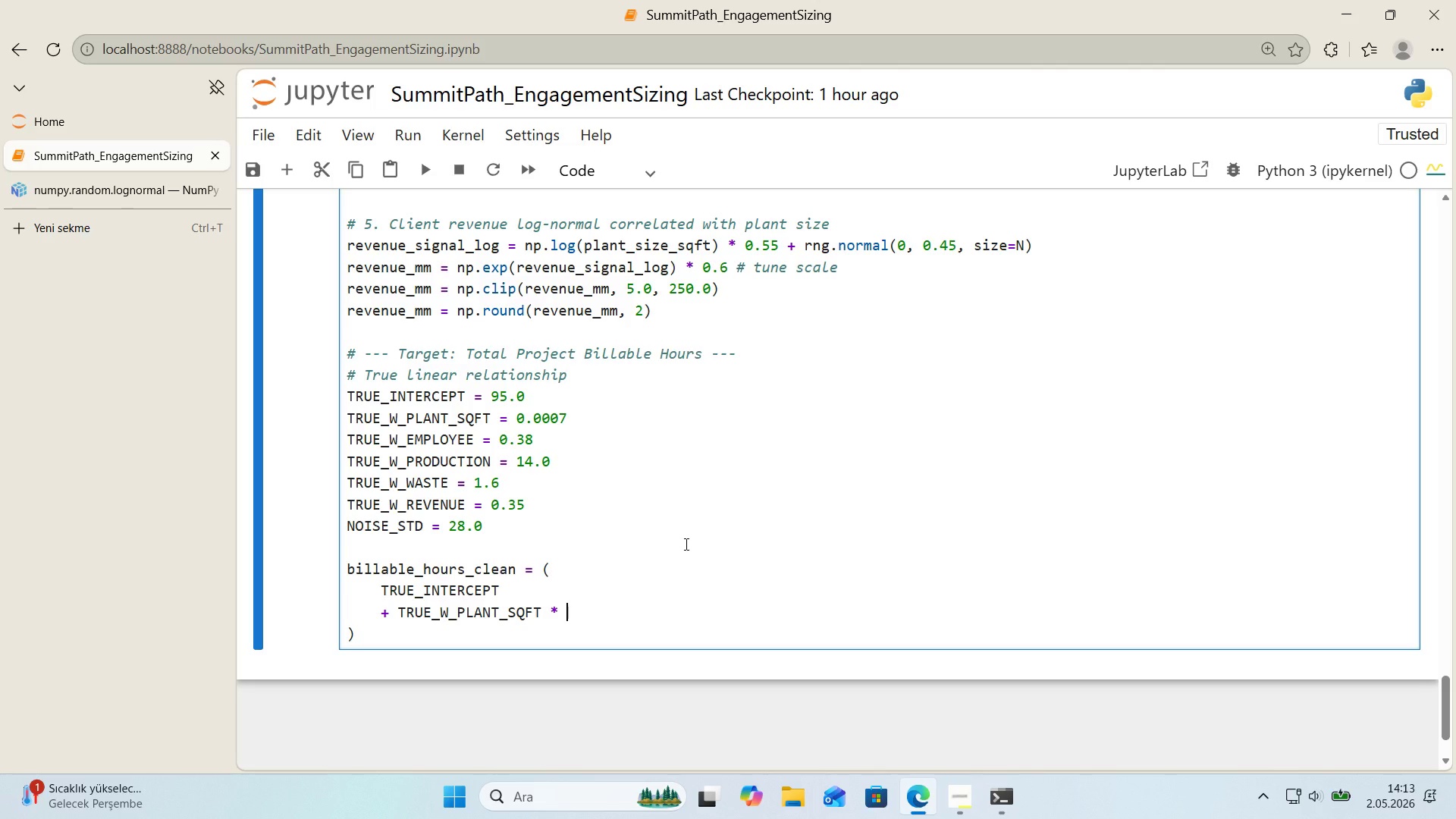 
key(Enter)
 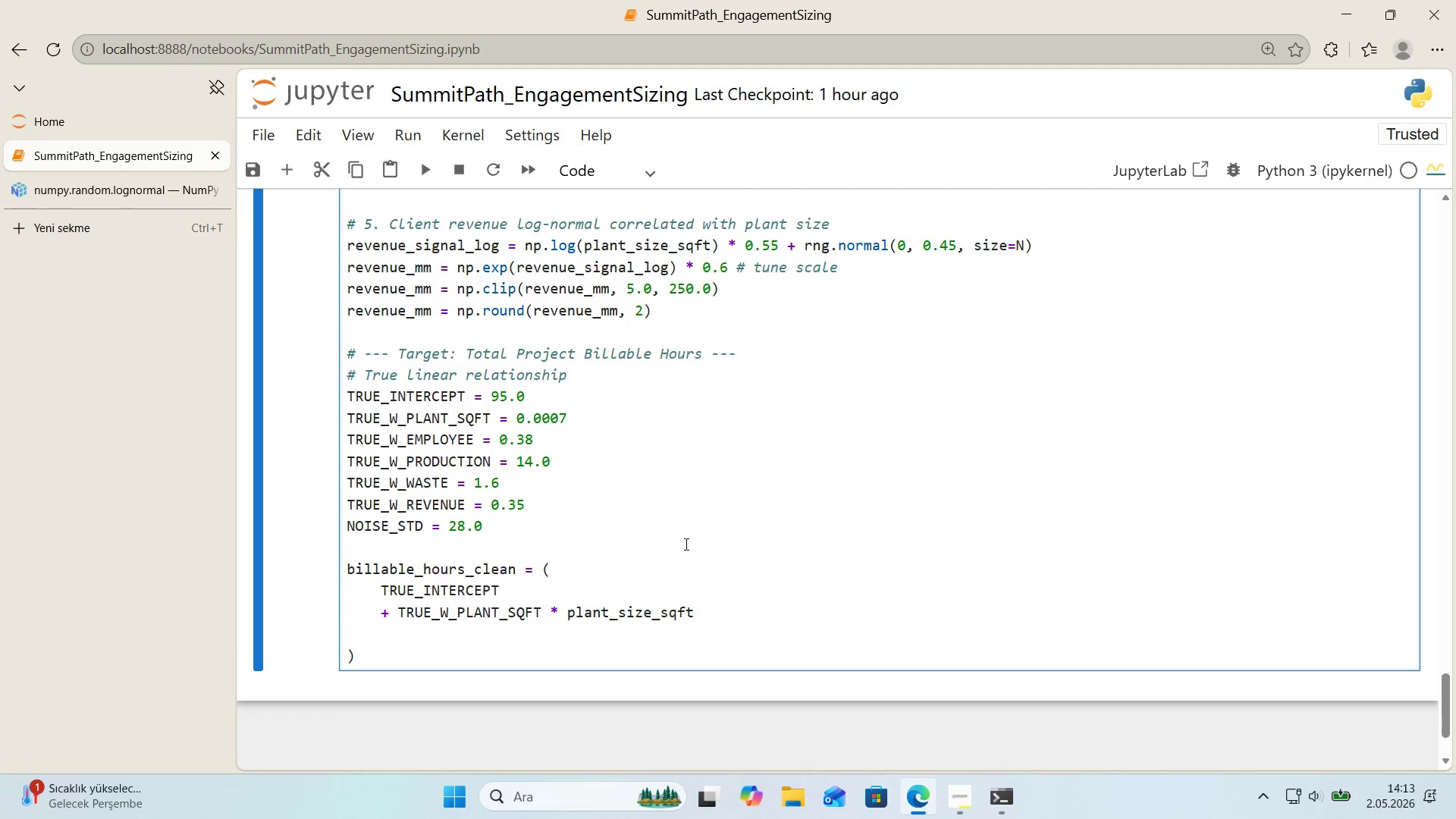 
type(+ TRUE)
 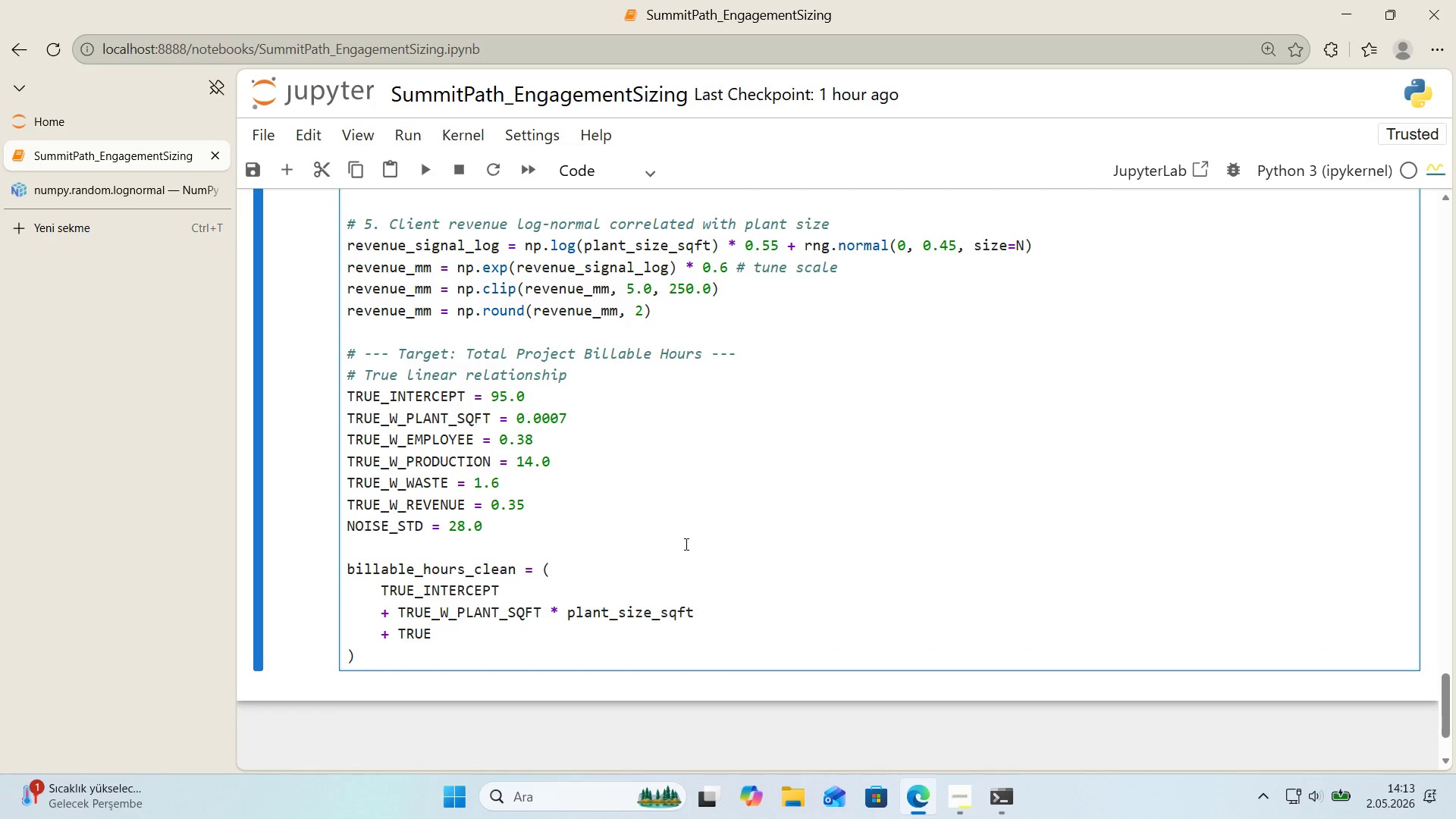 
hold_key(key=Comma, duration=0.34)
 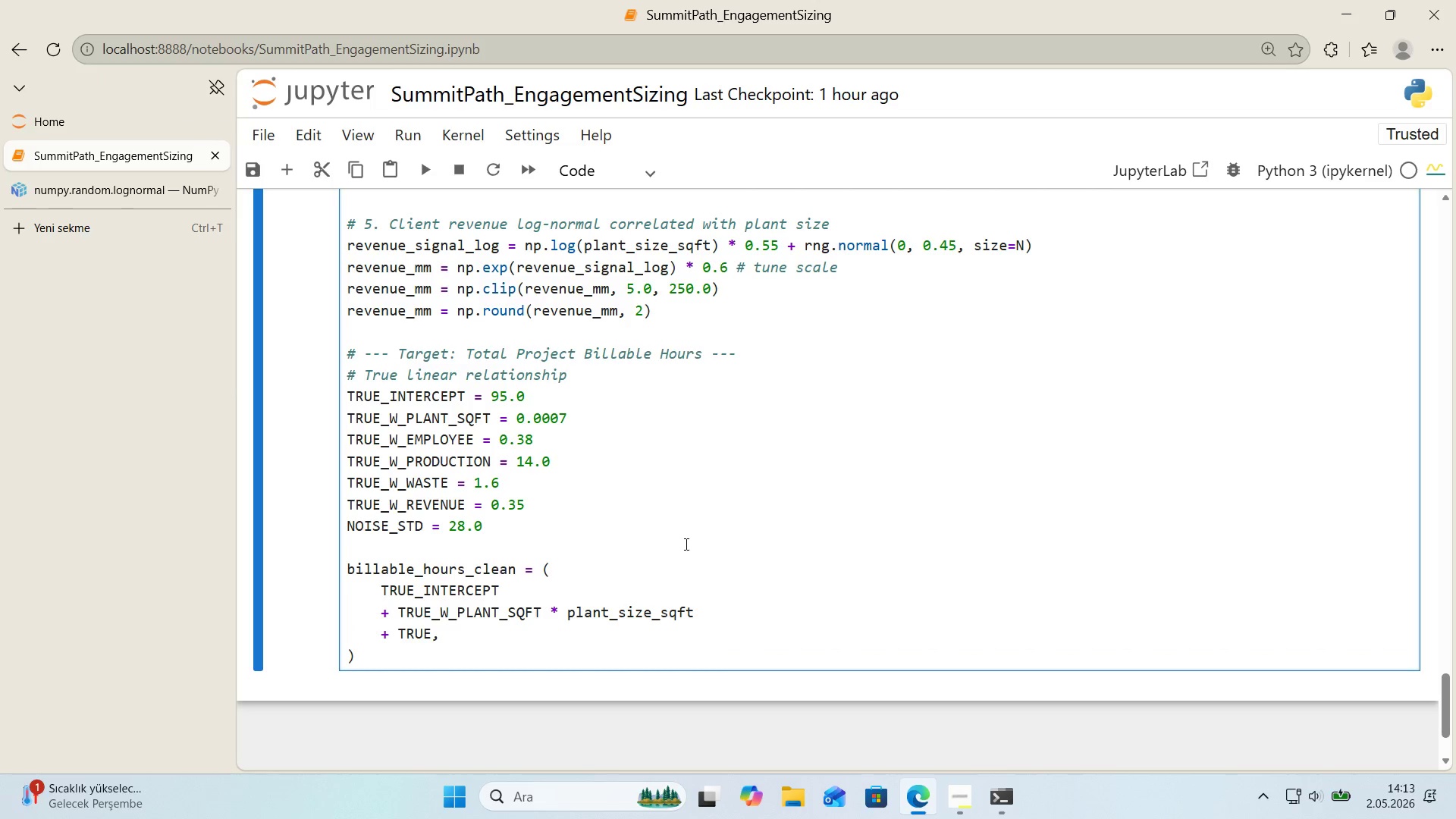 
key(Backspace)
type(_w_)
key(Backspace)
key(Backspace)
type(W_EMPLOYEE_)
key(Backspace)
type( * employee[IntlYen])
key(Backspace)
type(_count)
 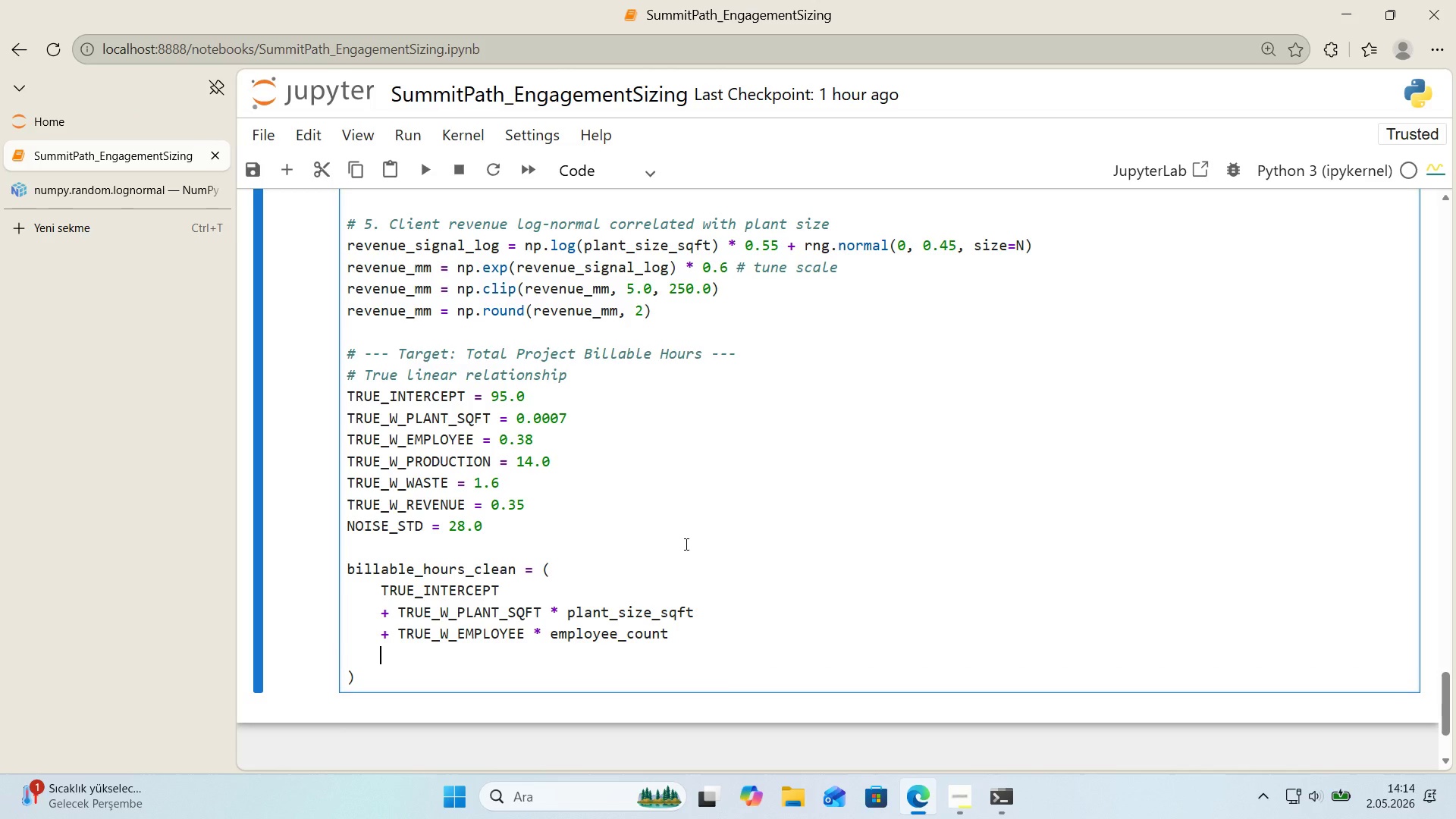 
 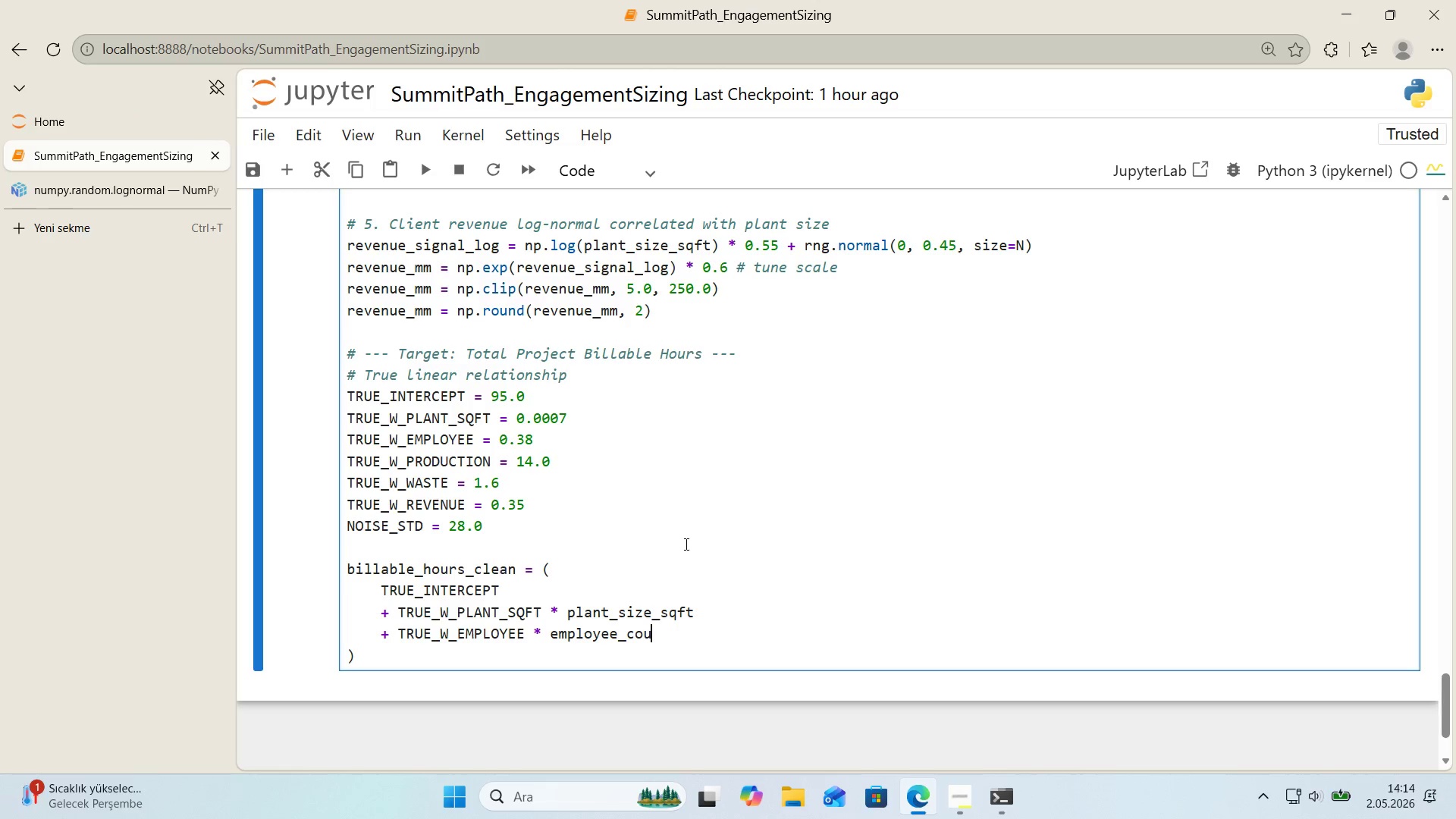 
key(Enter)
 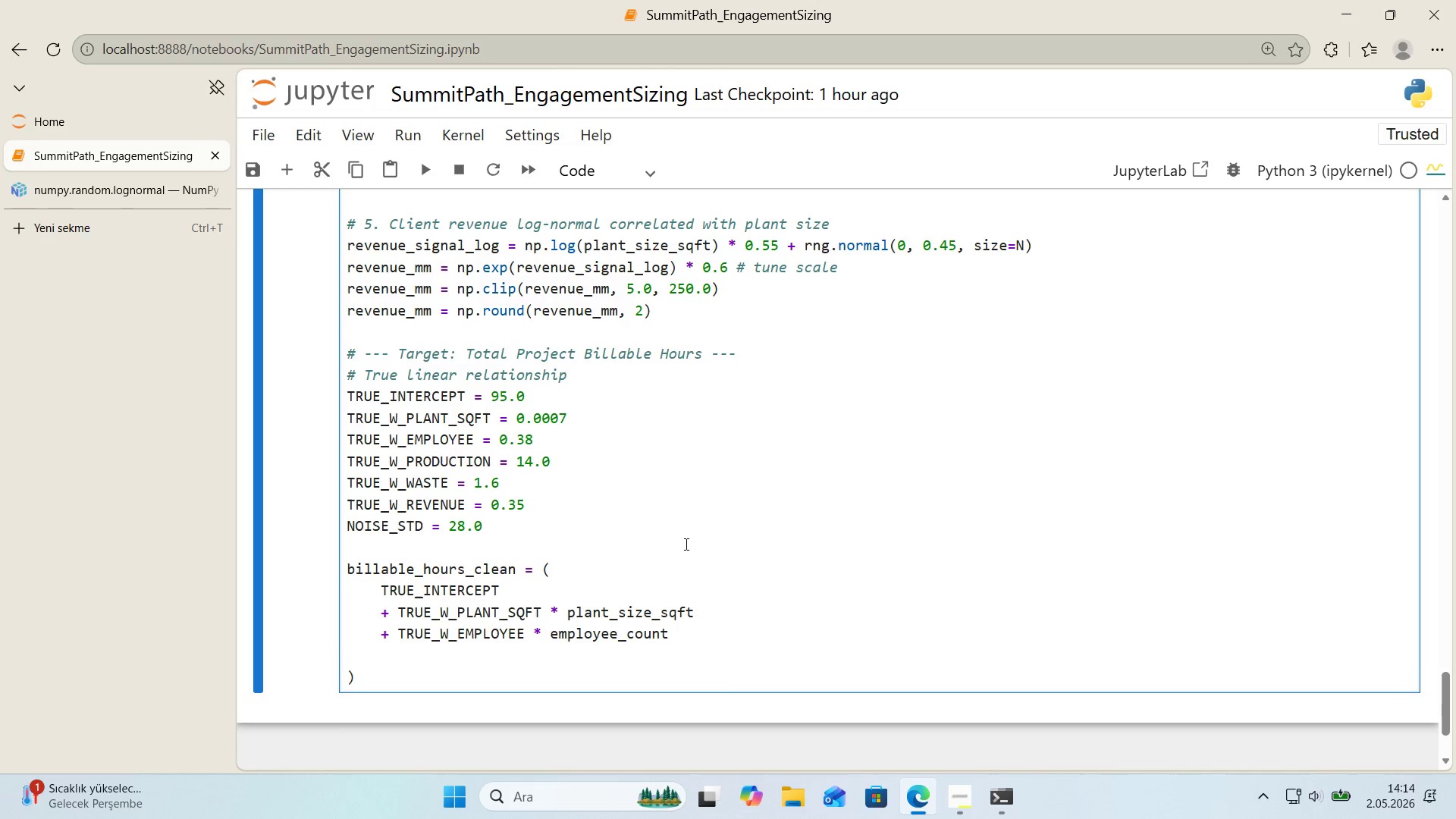 
type(+ TRUE_W_PRODUCTION * product'on_l'nes)
 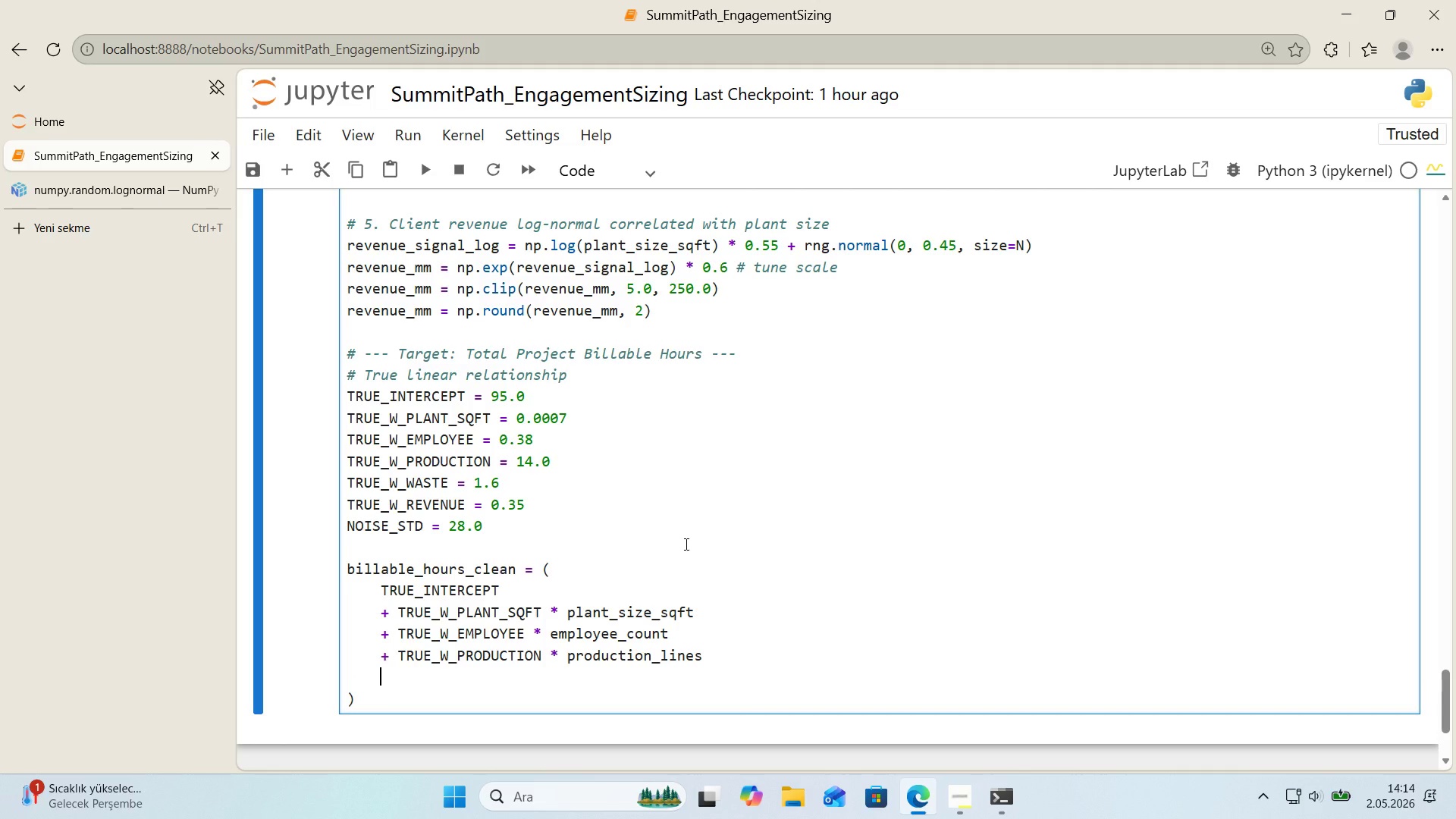 
 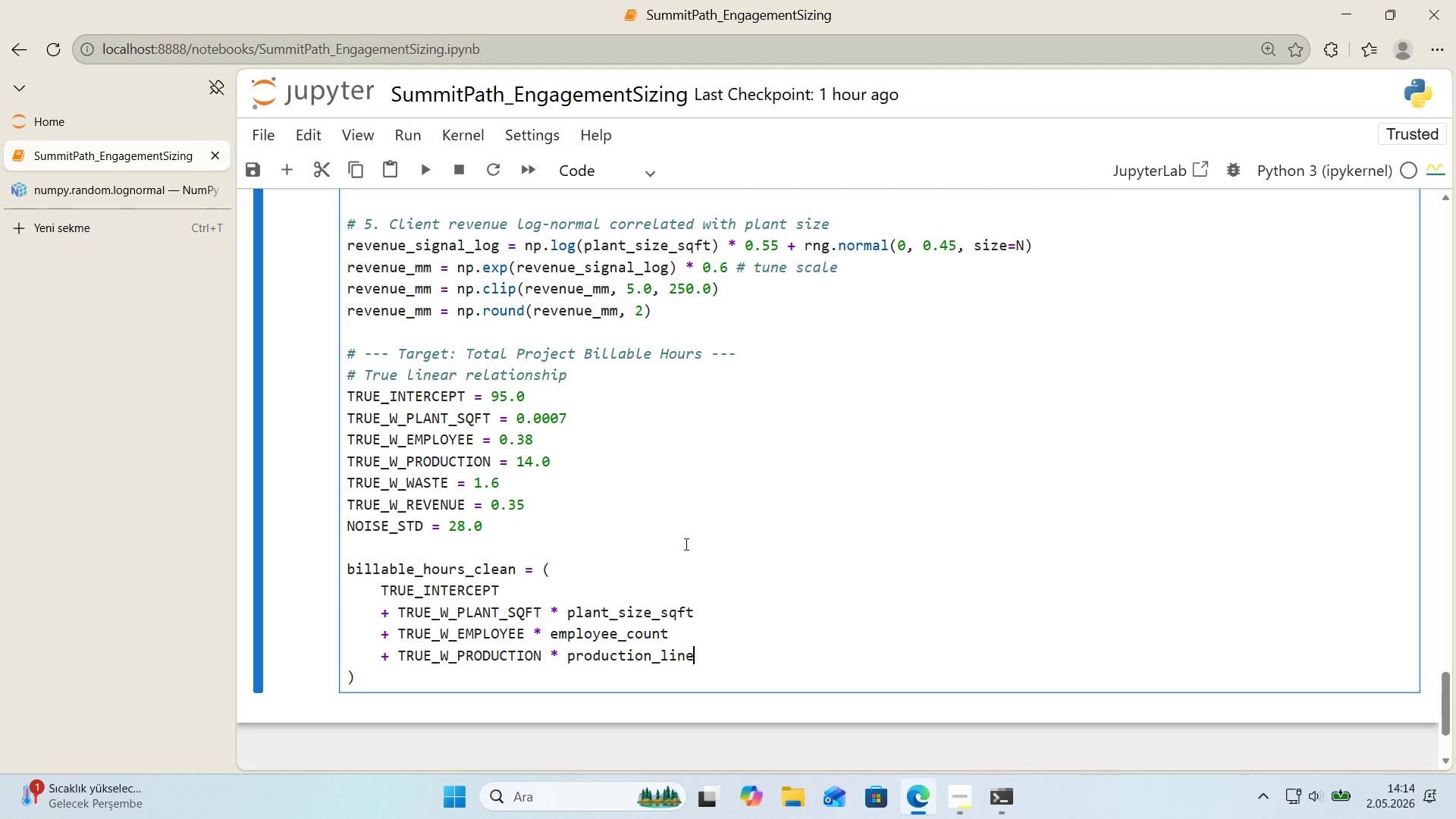 
key(Enter)
 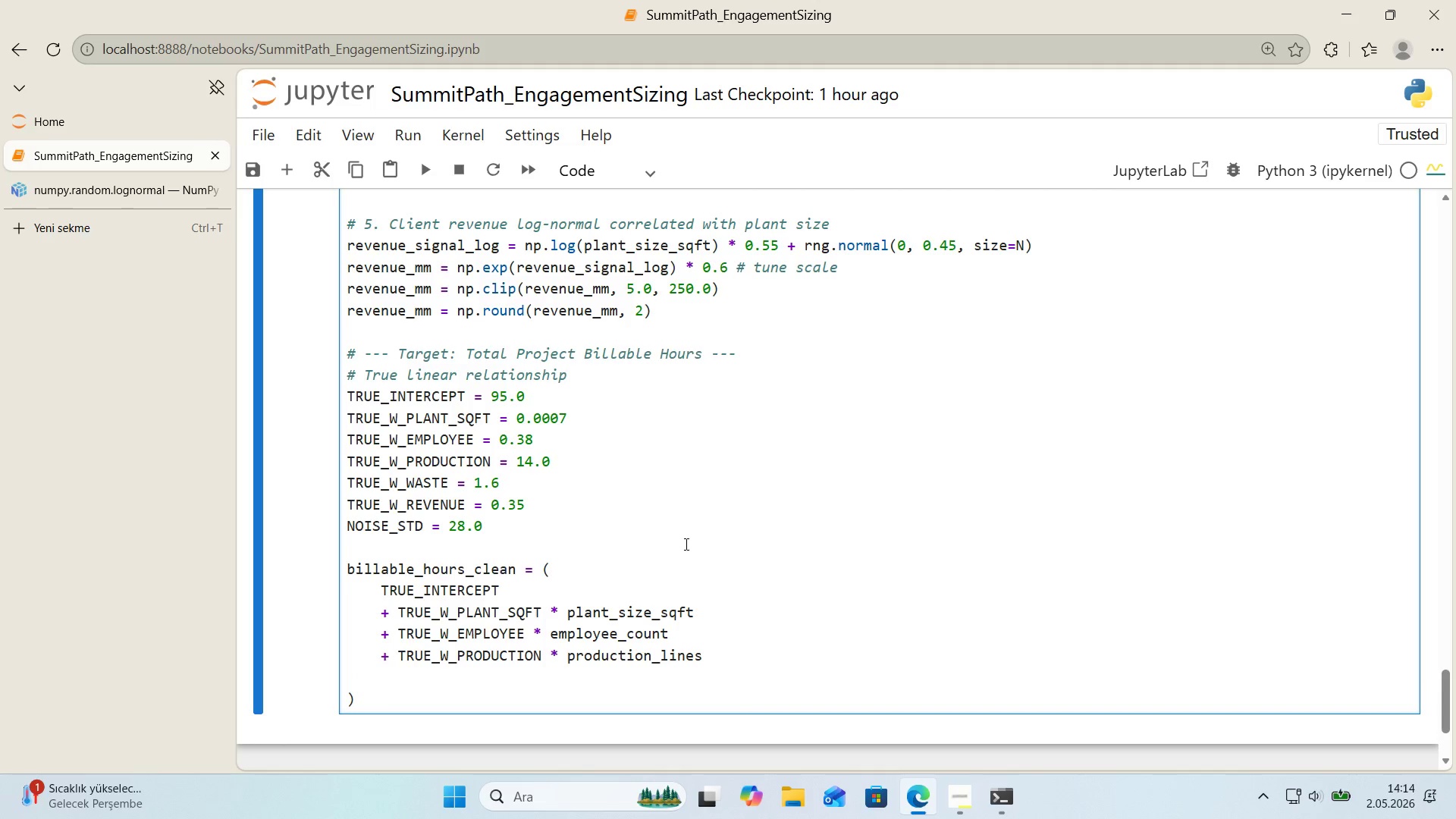 
type(+ TRUE_WW_WW)
key(Backspace)
key(Backspace)
key(Backspace)
key(Backspace)
type(_WASTE * a)
key(Backspace)
type(waste_ppct)
key(Backspace)
key(Backspace)
key(Backspace)
type(ct)
 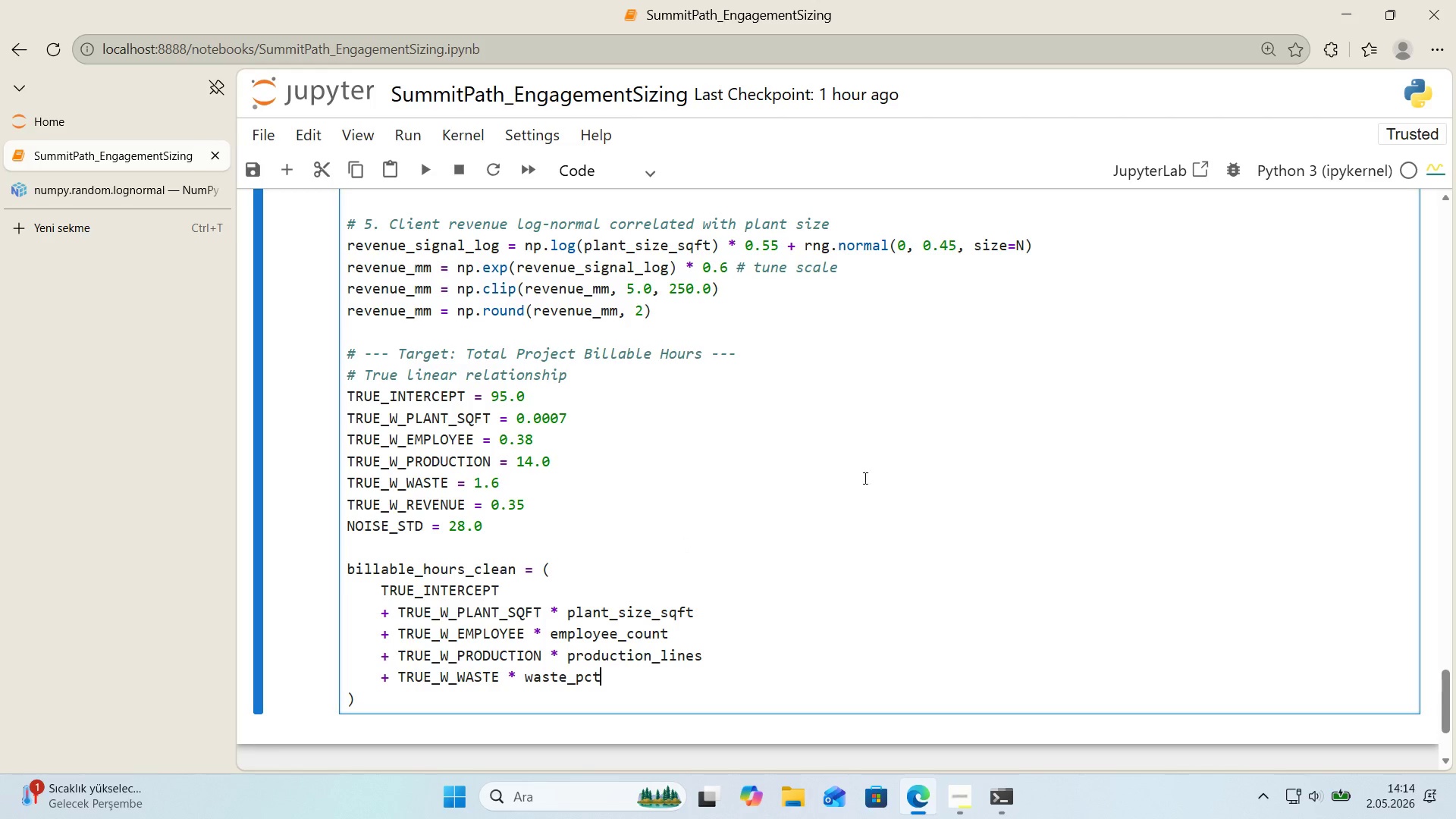 
scroll: coordinate [902, 482], scroll_direction: down, amount: 1.0
 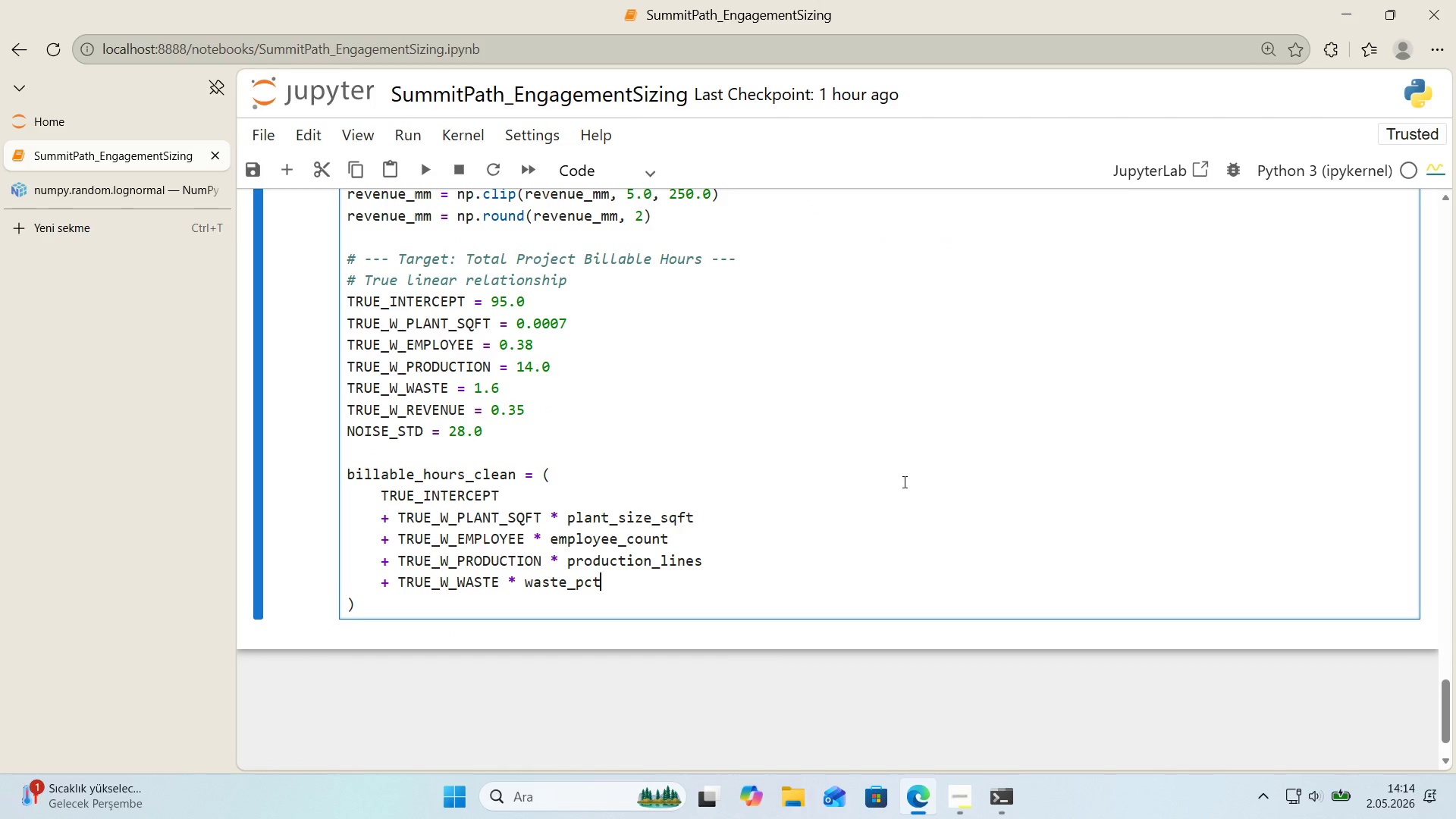 
key(Enter)
 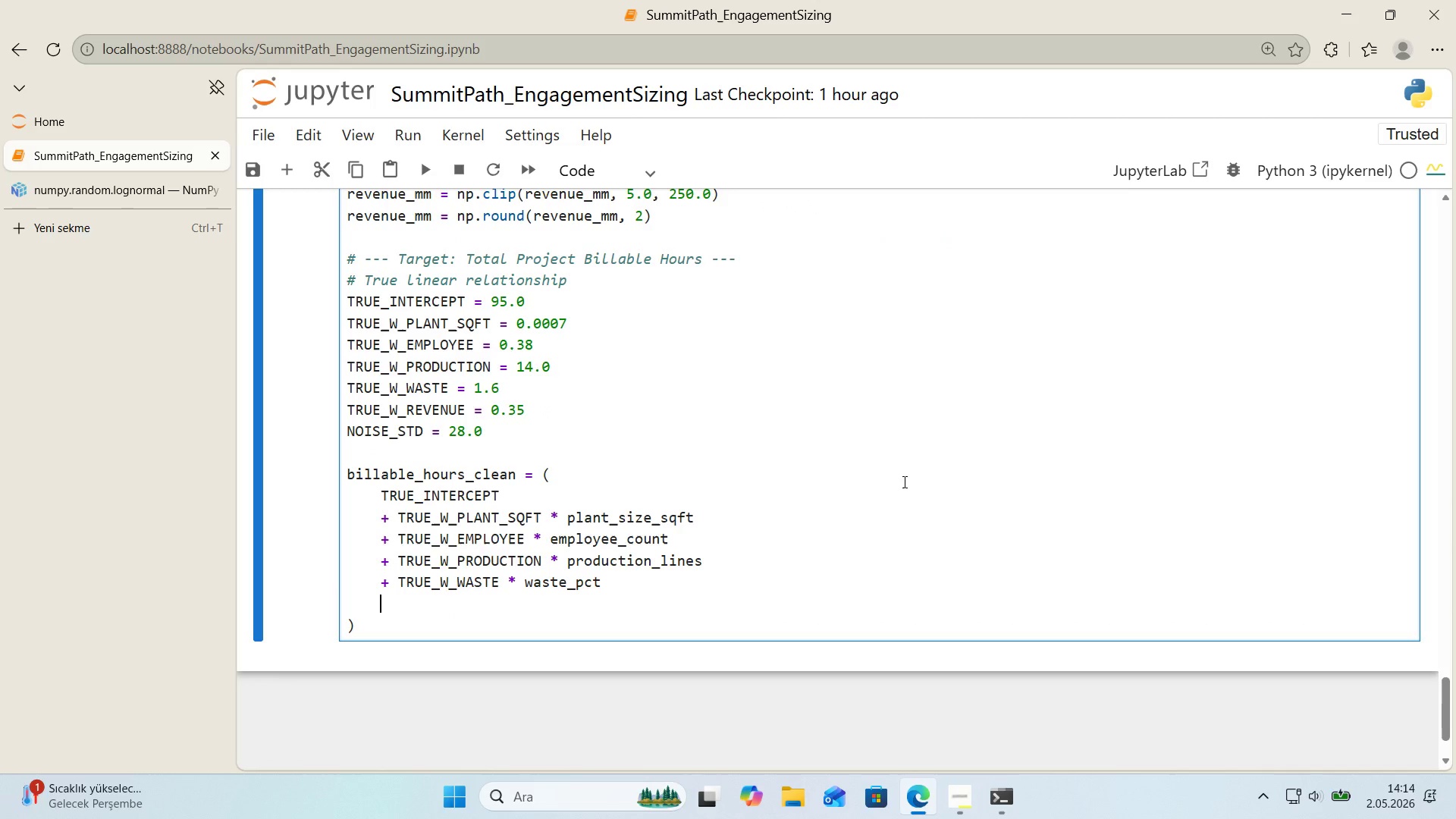 
key(Control+ControlLeft)
 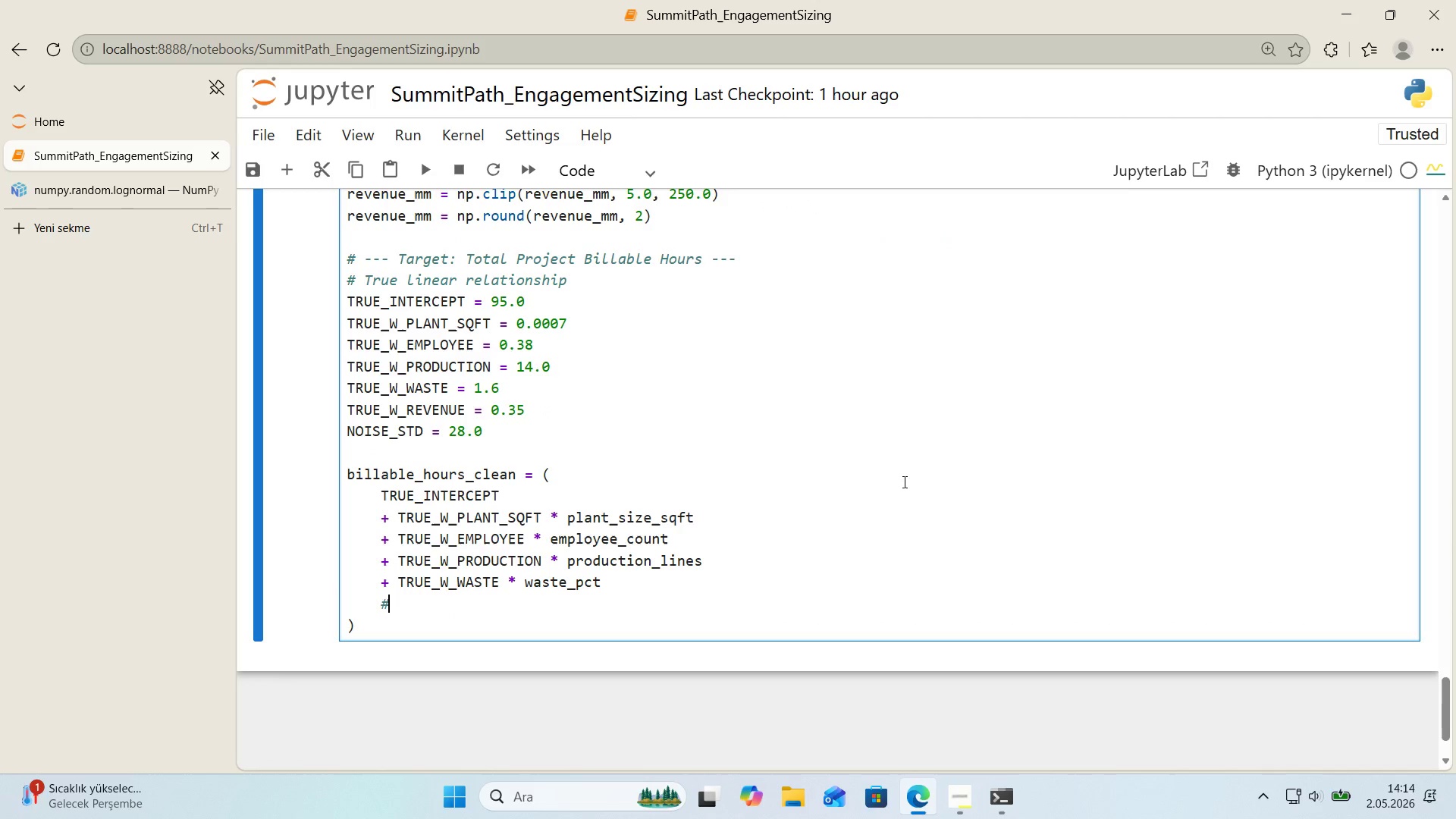 
key(Alt+Control+AltRight)
 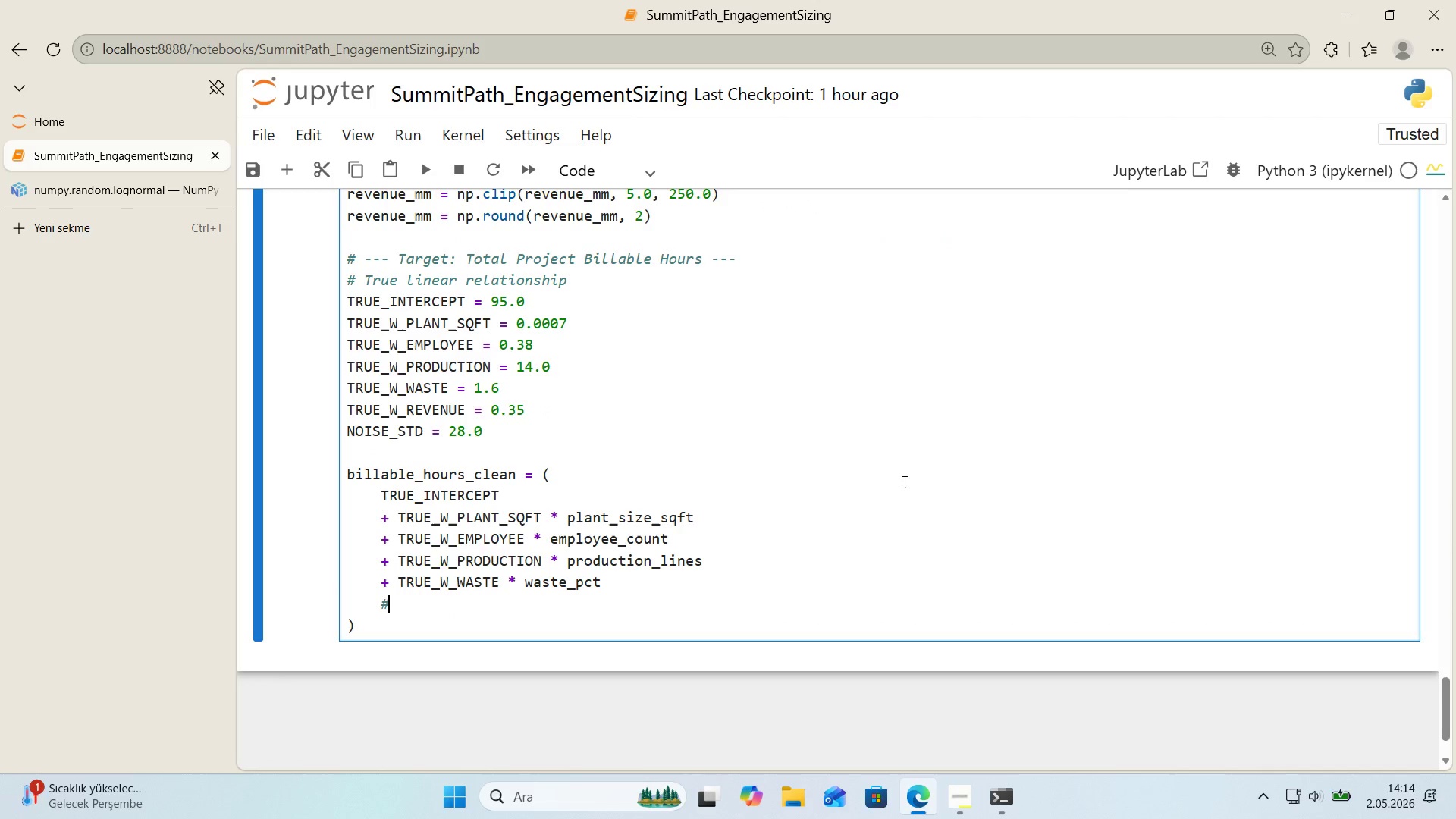 
key(Alt+Control+3)
 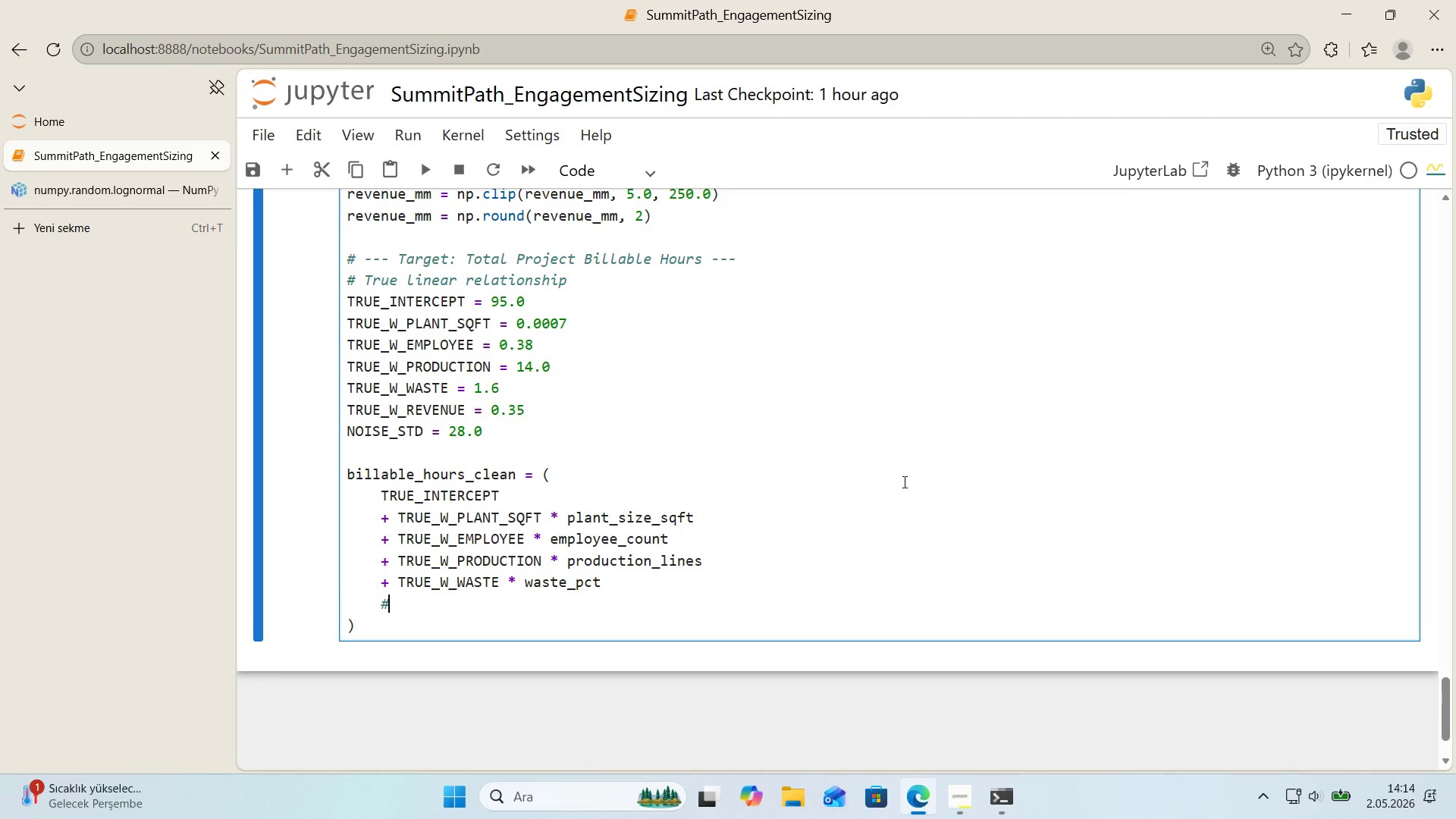 
key(Backspace)
type(+ TRUE_W_REVENUE * revenue_mm)
 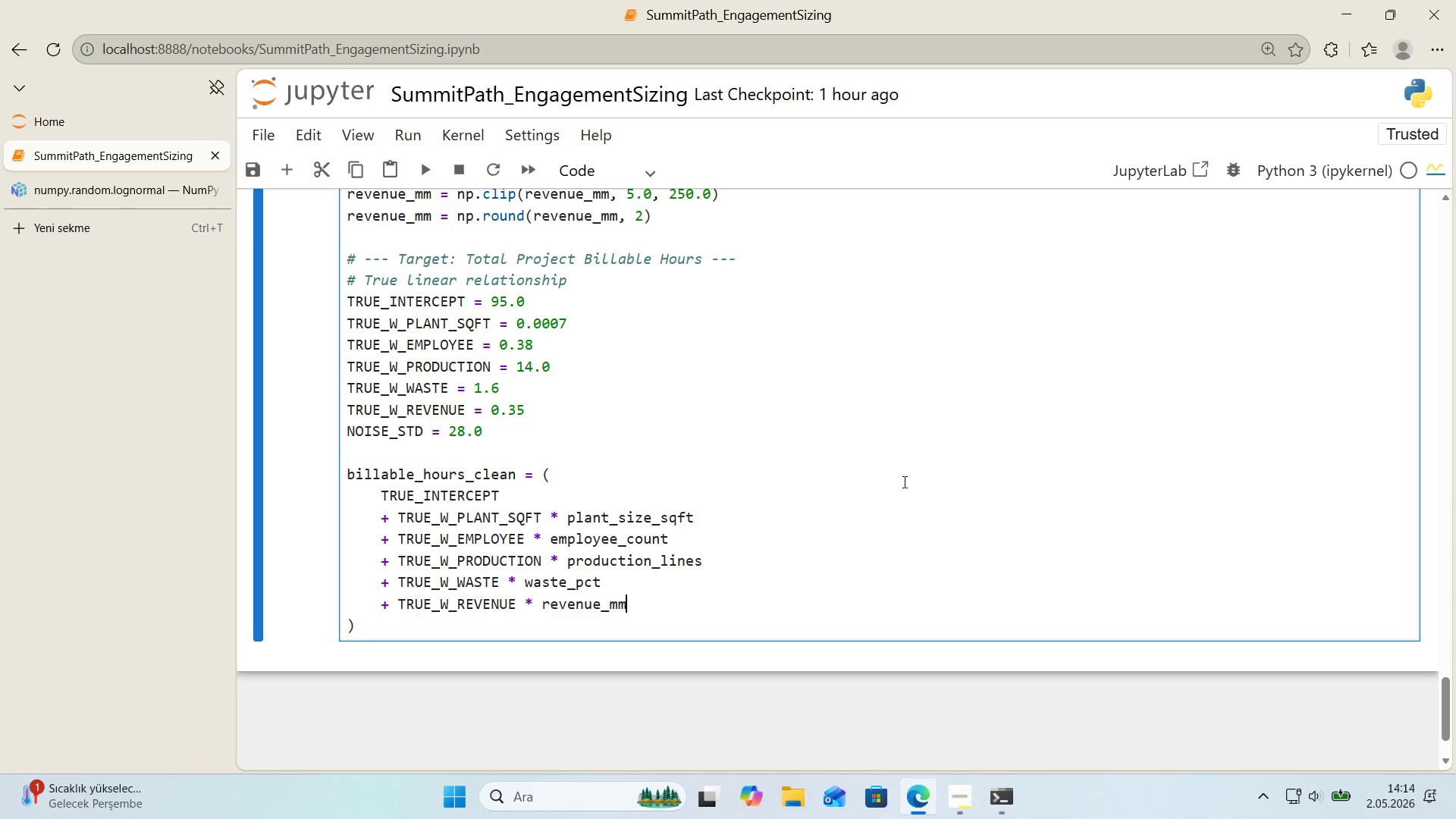 
key(Enter)
 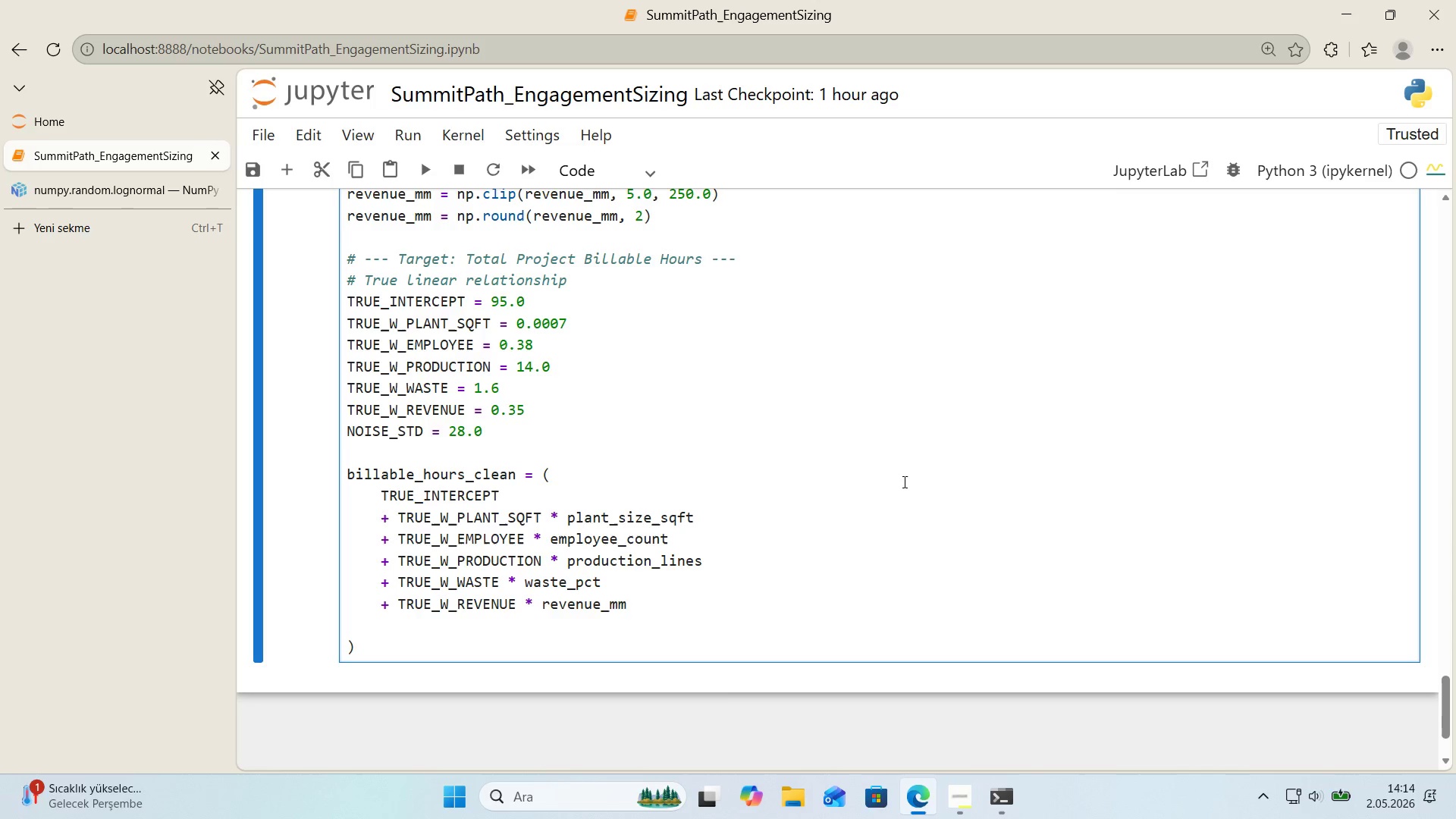 
key(Backspace)
 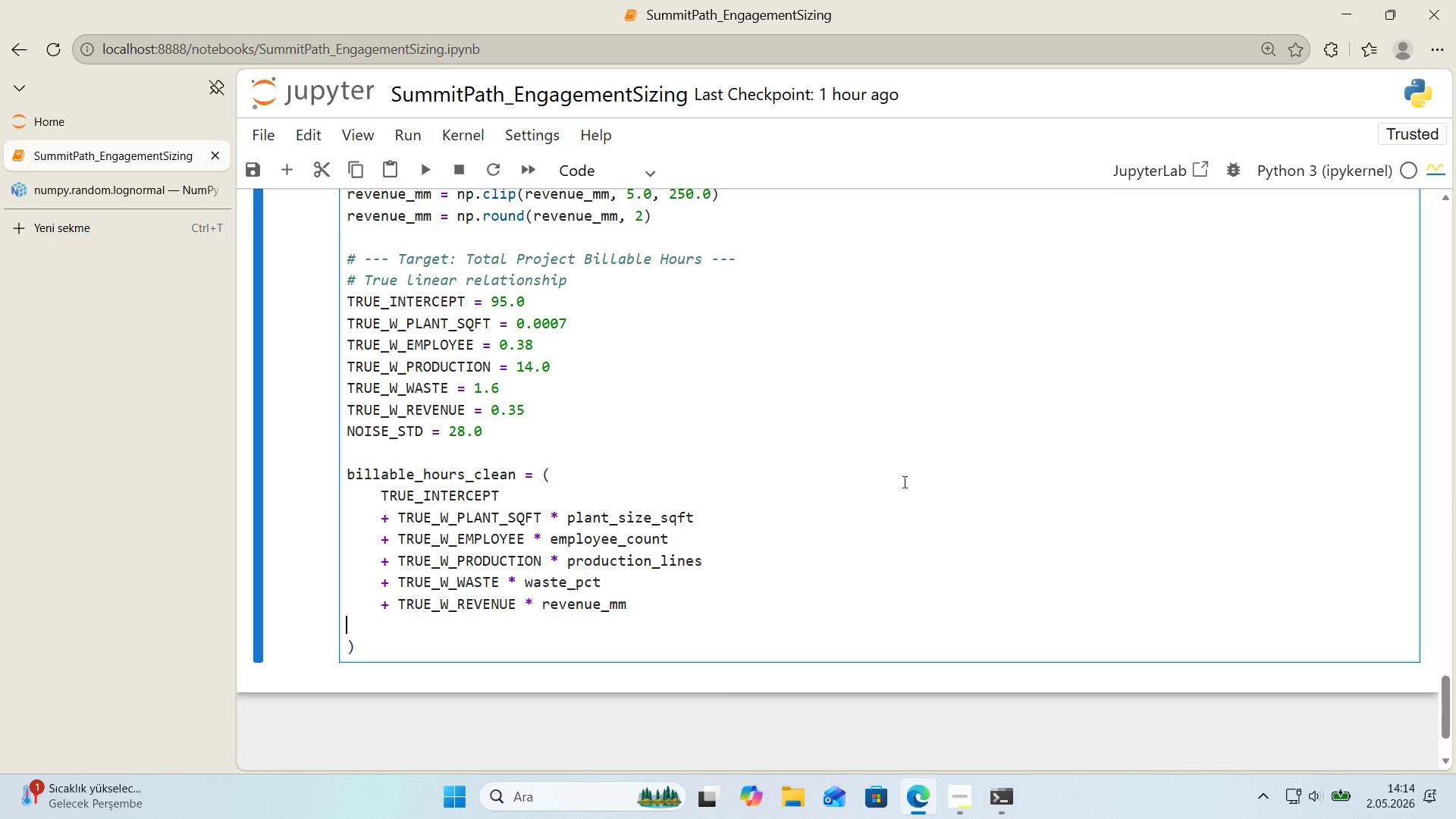 
key(Backspace)
 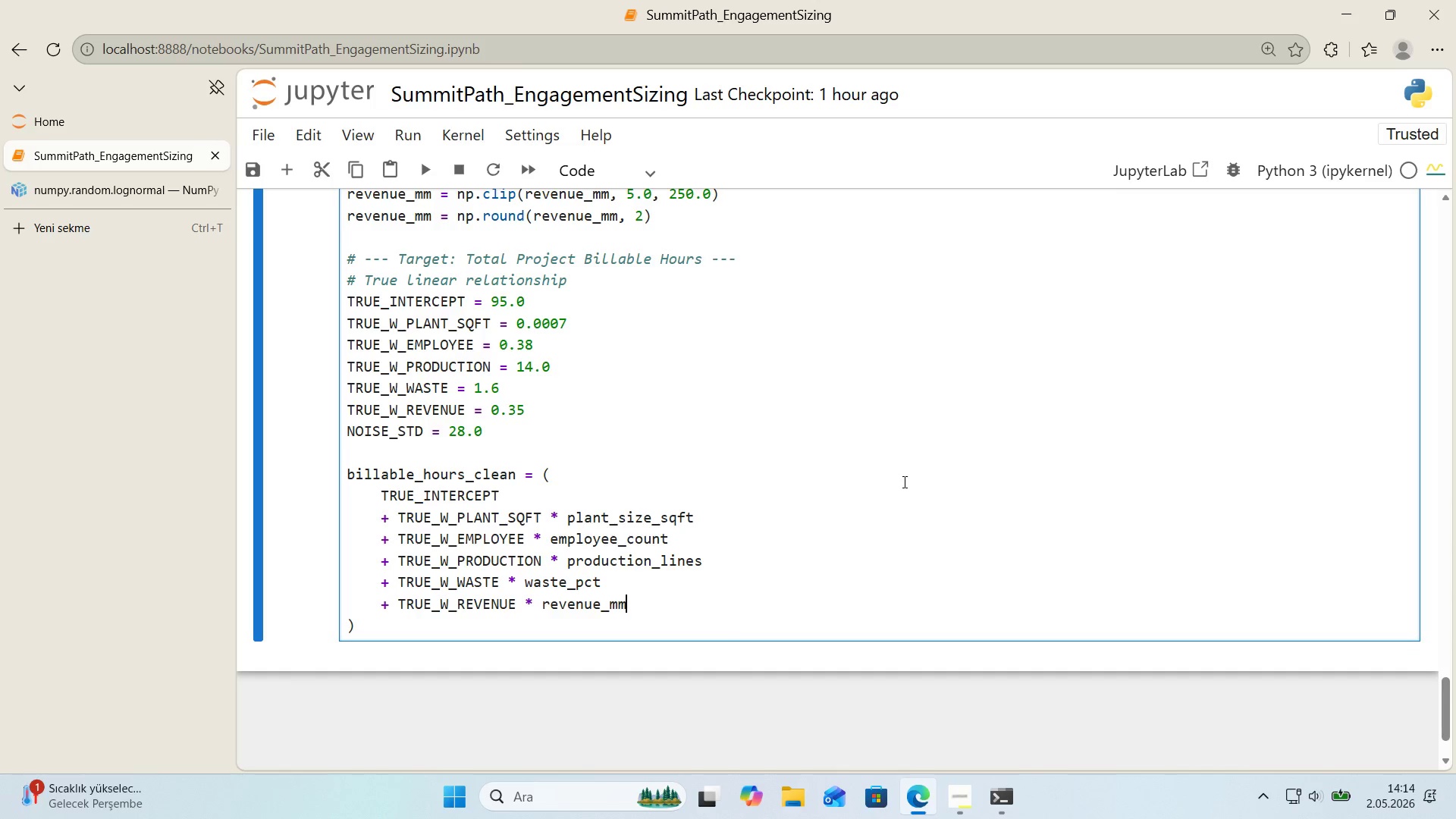 
key(ArrowDown)
 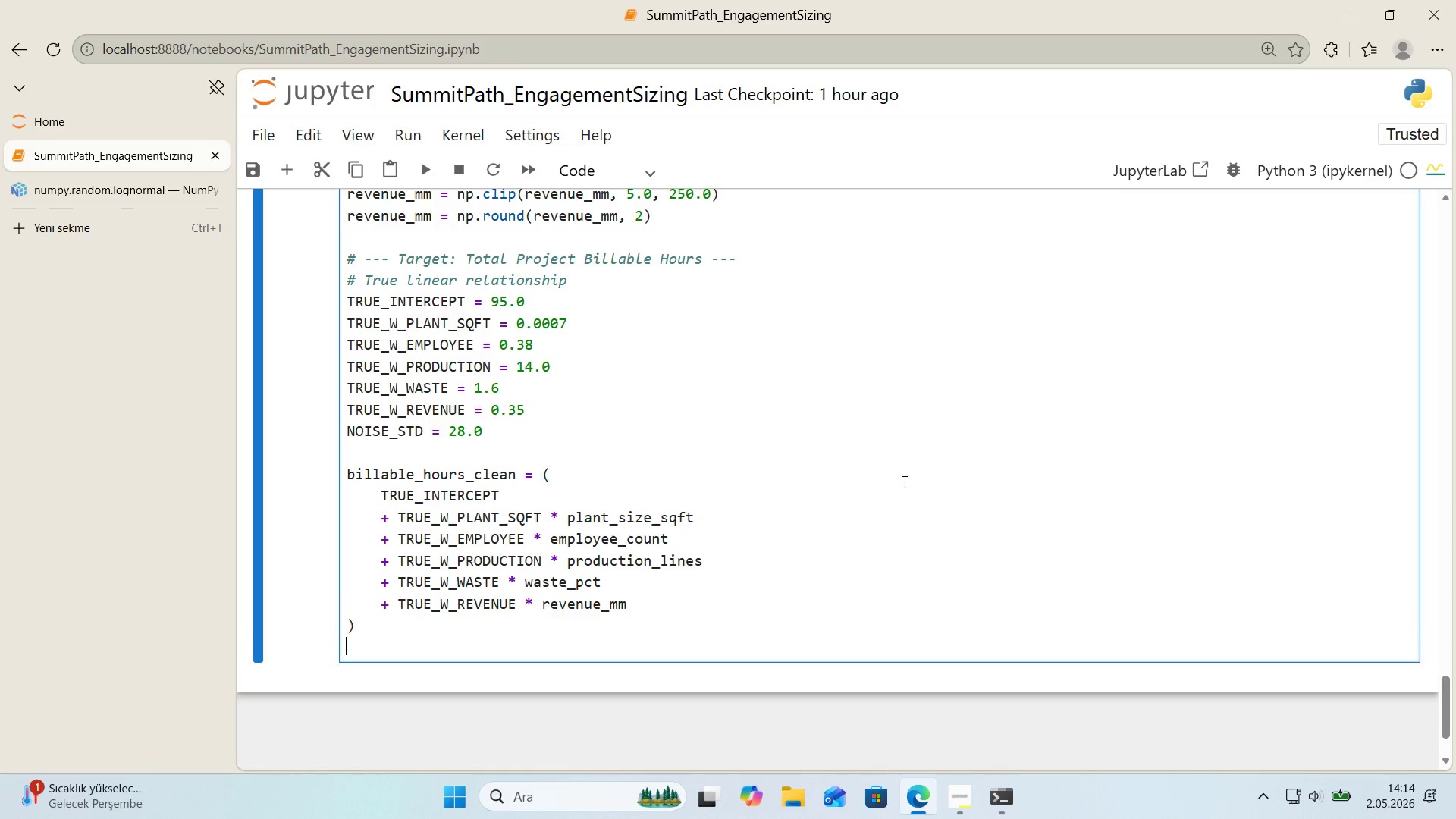 
key(Enter)
 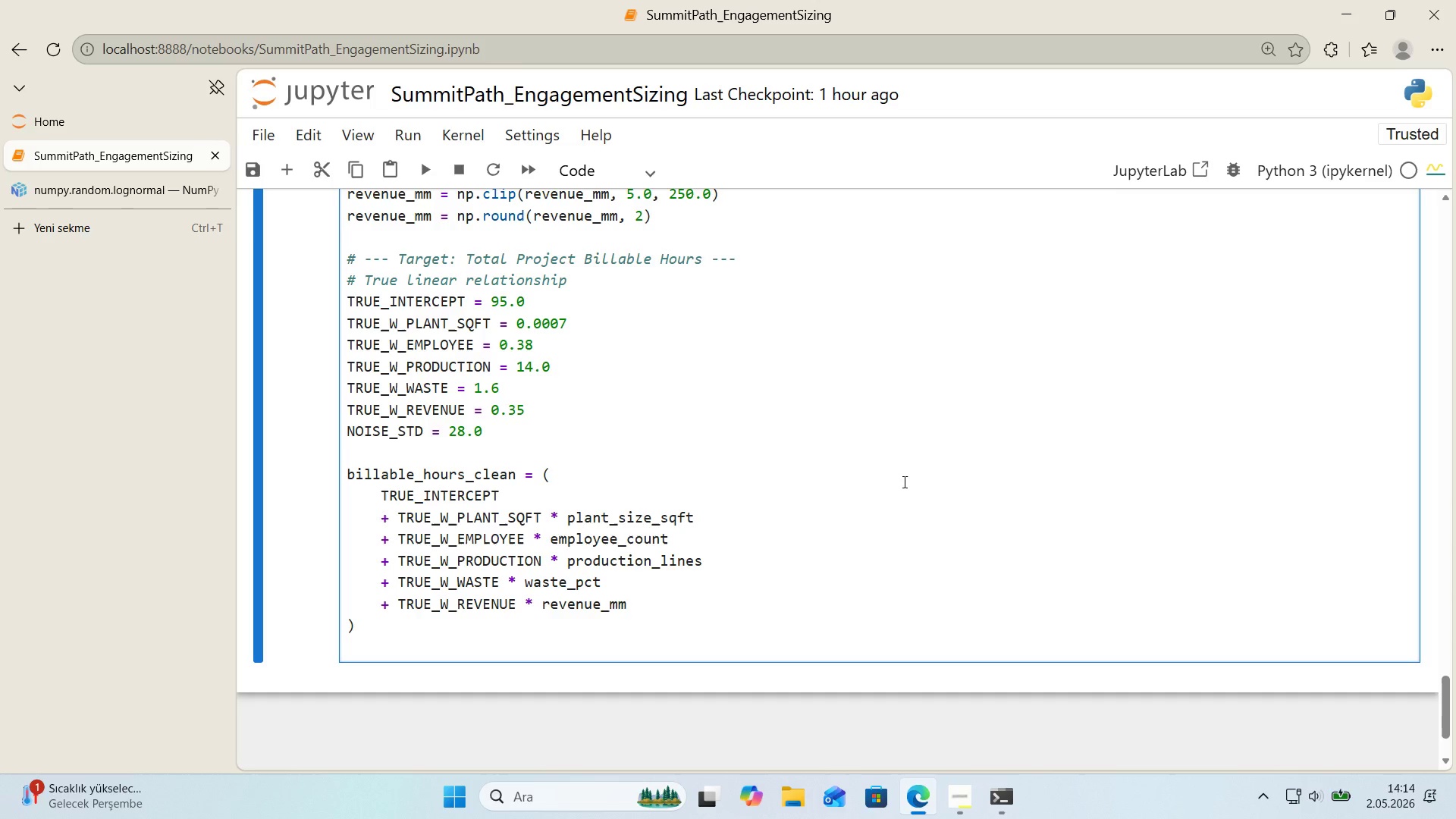 
type(b'llable_hours ) b'llable_hours_clean + rn.)
key(Backspace)
type(g.normal*()
 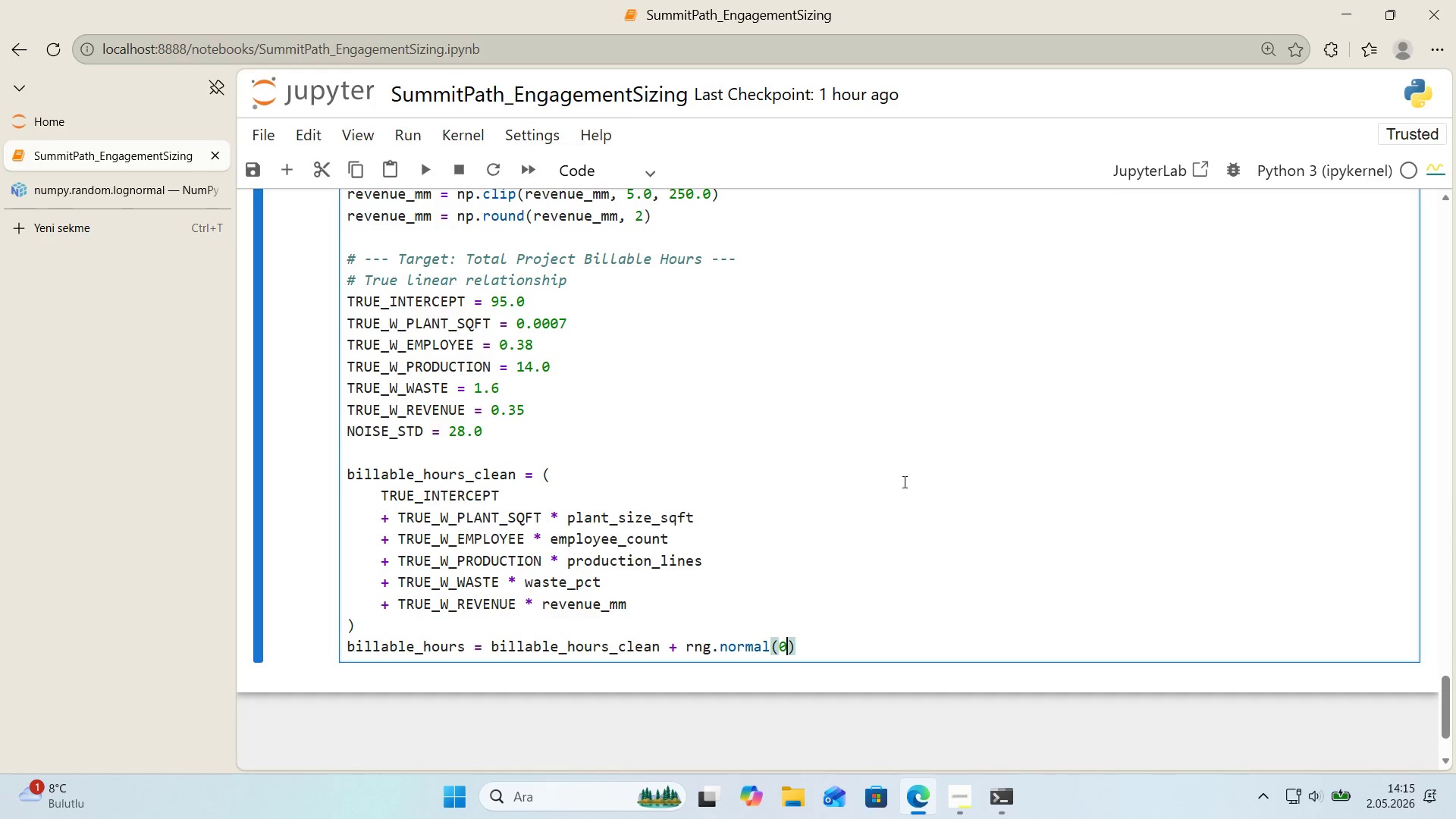 
 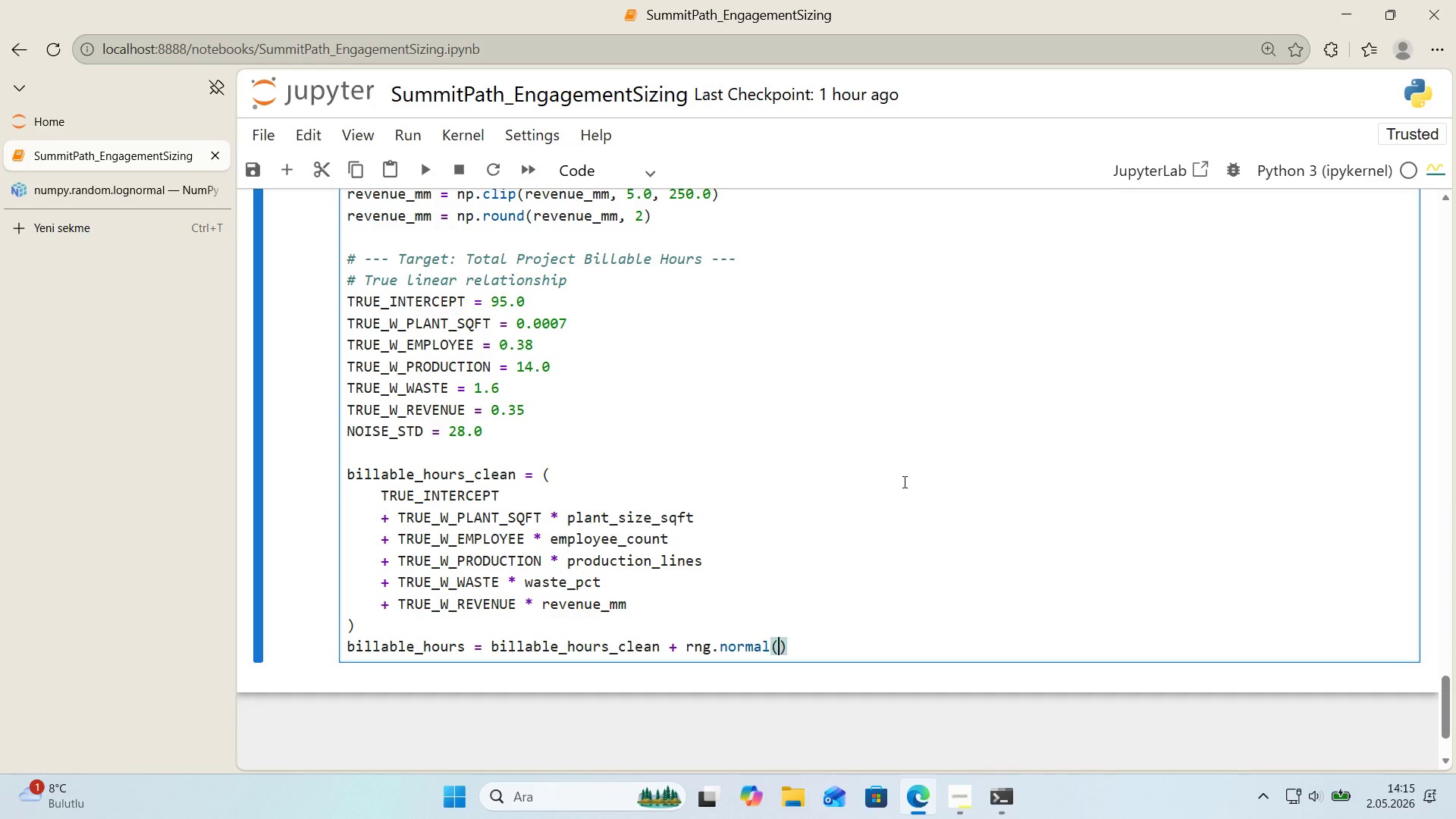 
key(ArrowLeft)
 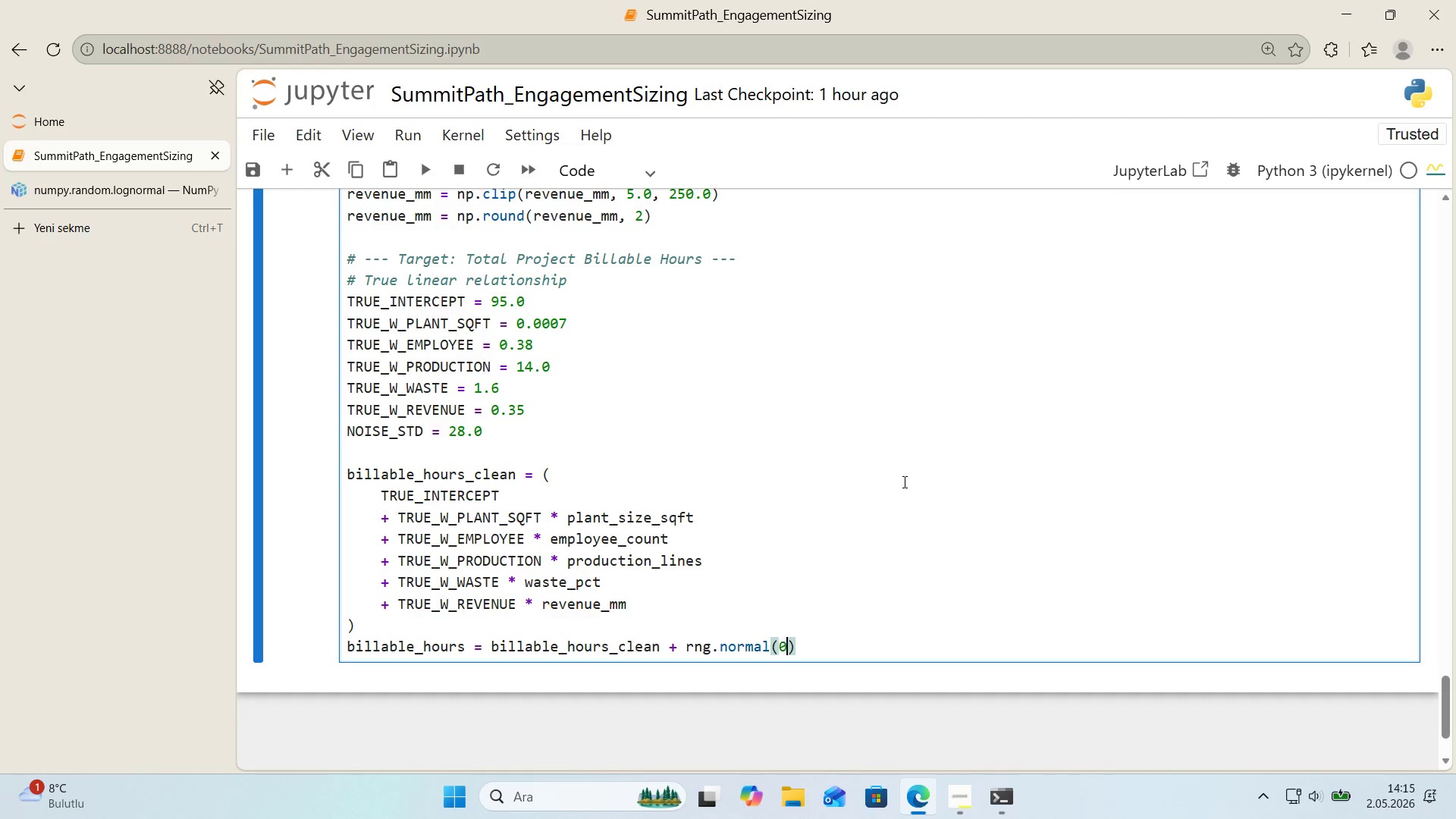 
type(0, NOISE_STD, S')
key(Backspace)
key(Backspace)
type(s'ze)N)
 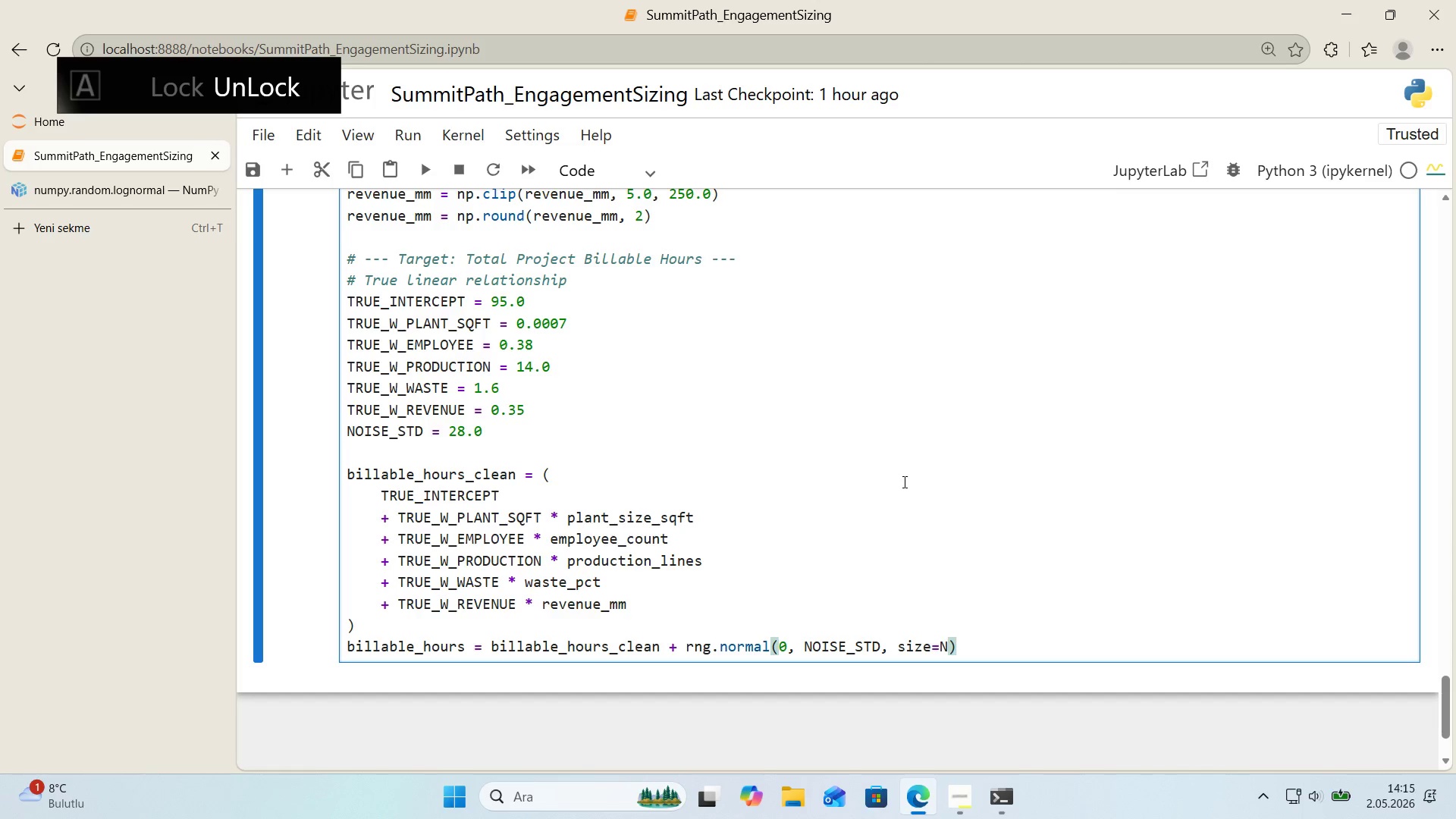 
key(ArrowRight)
 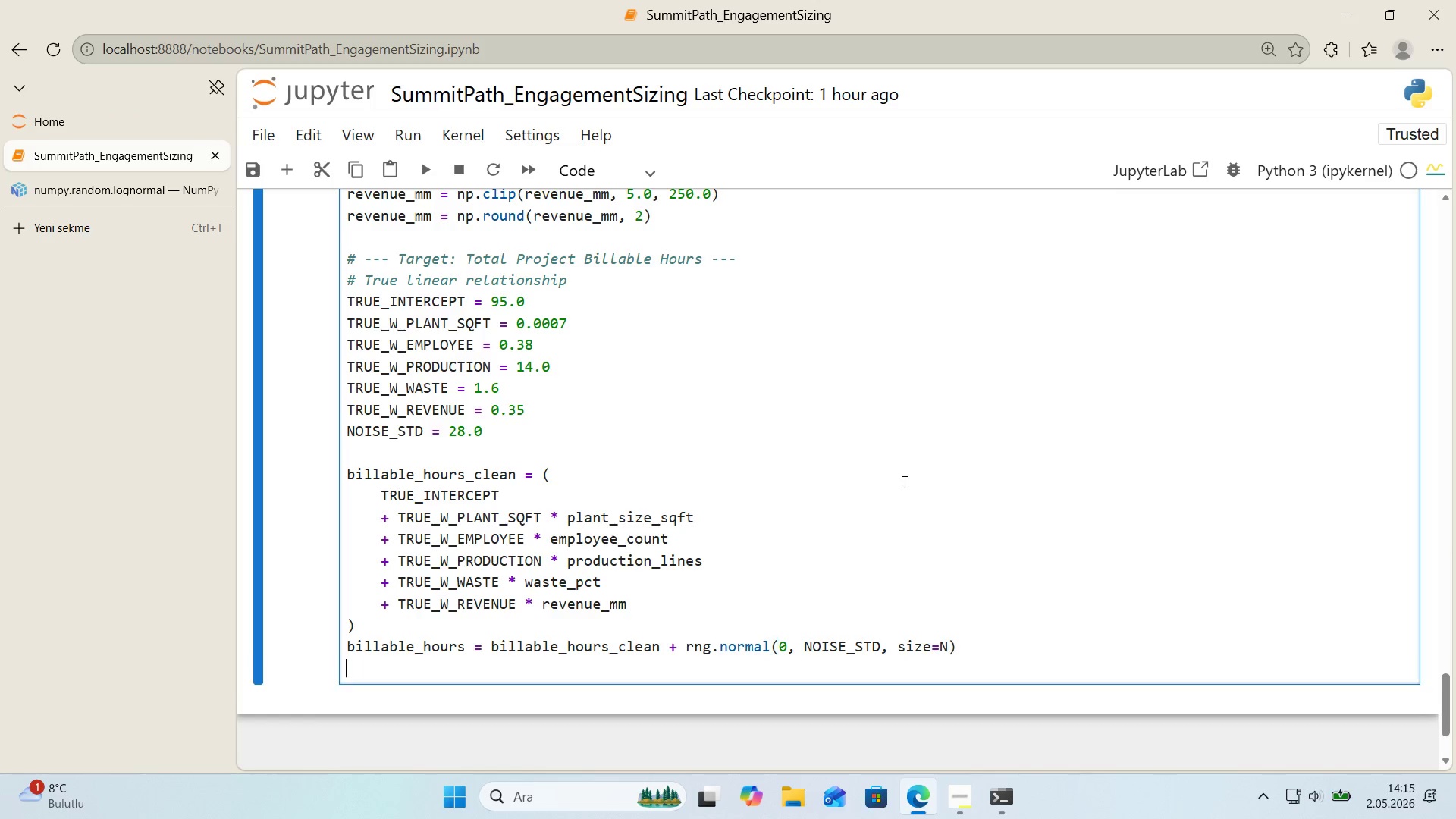 
key(Enter)
 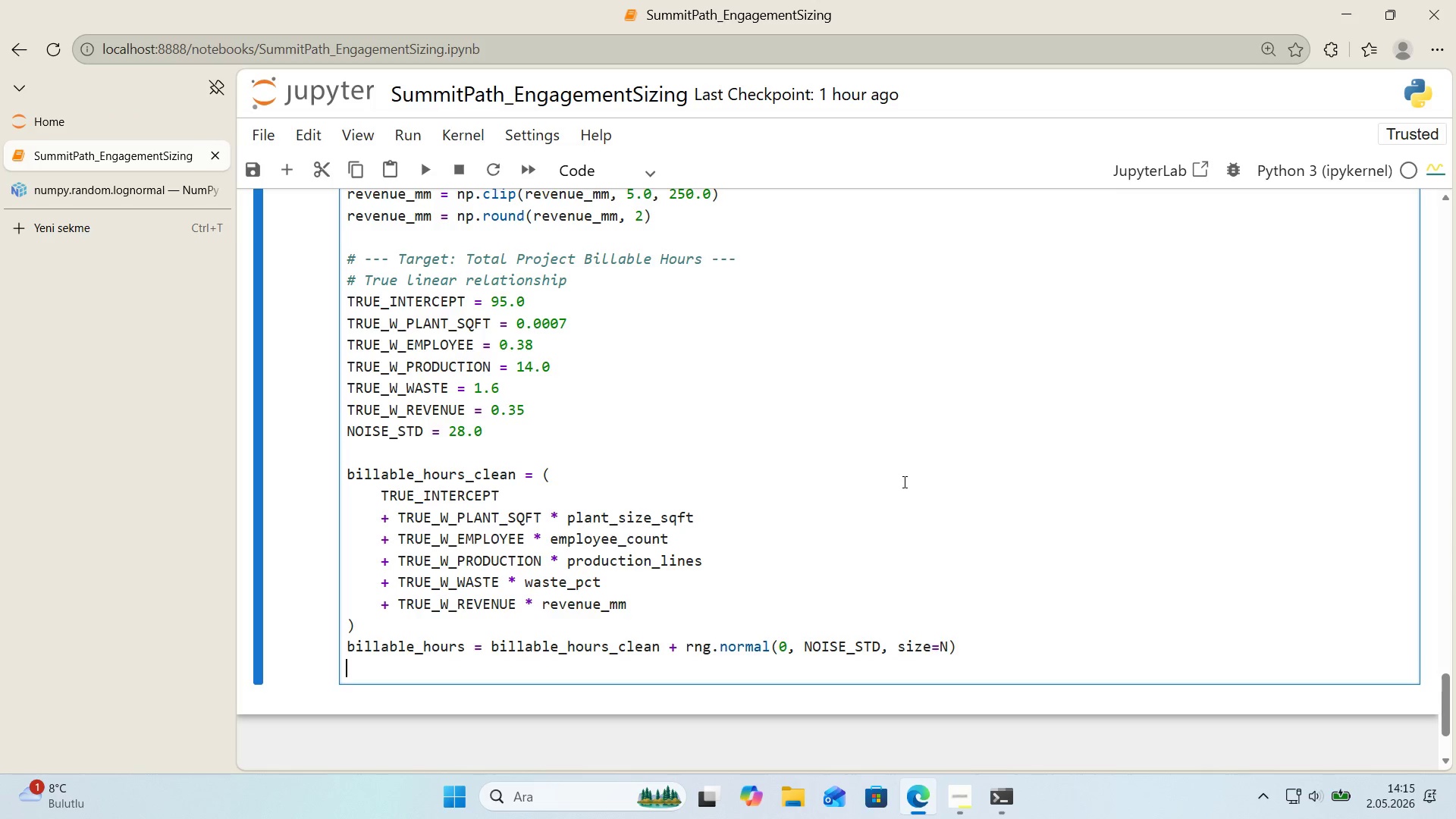 
type(b'llable_hours ) np.cl'p*()
 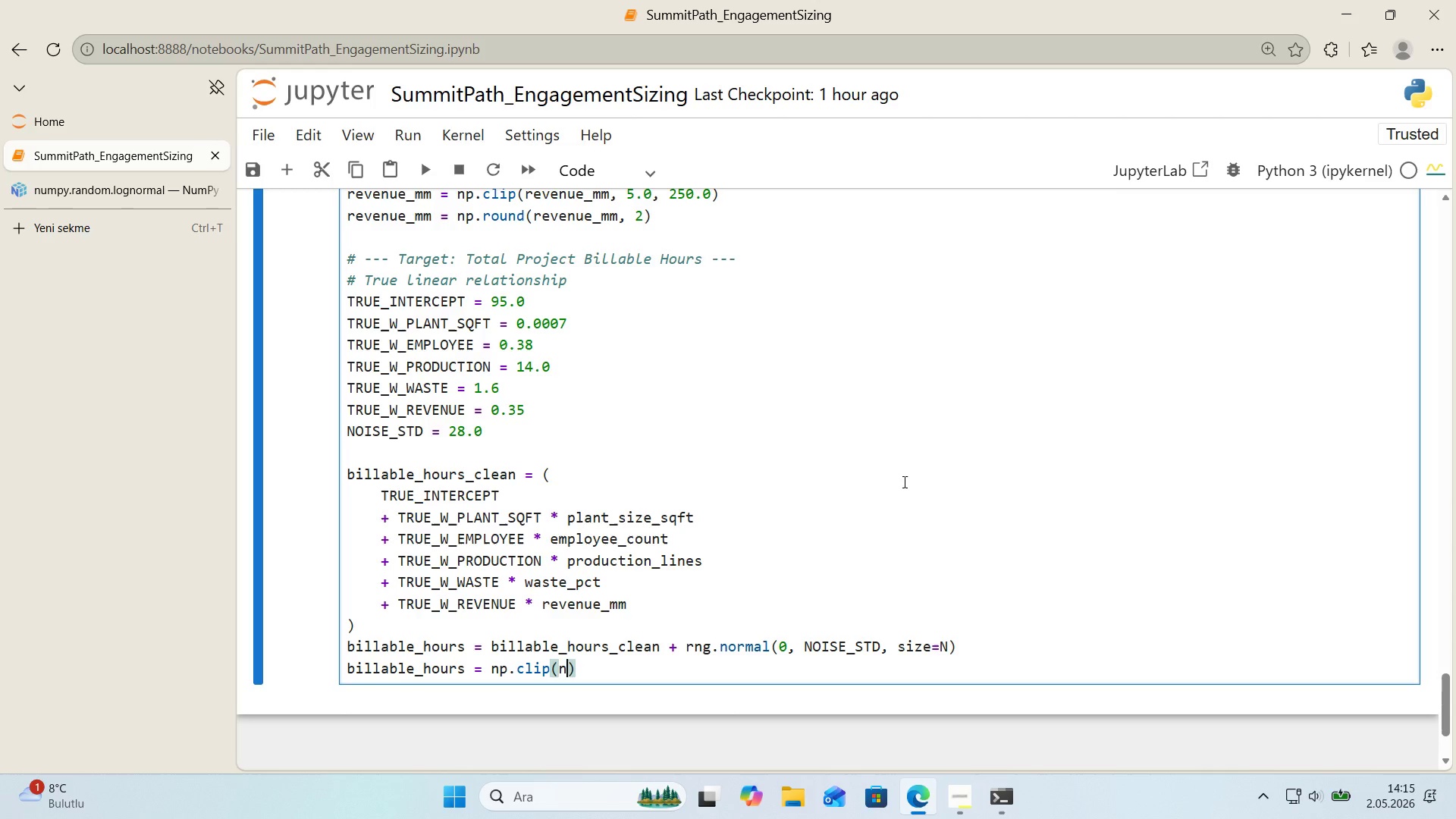 
 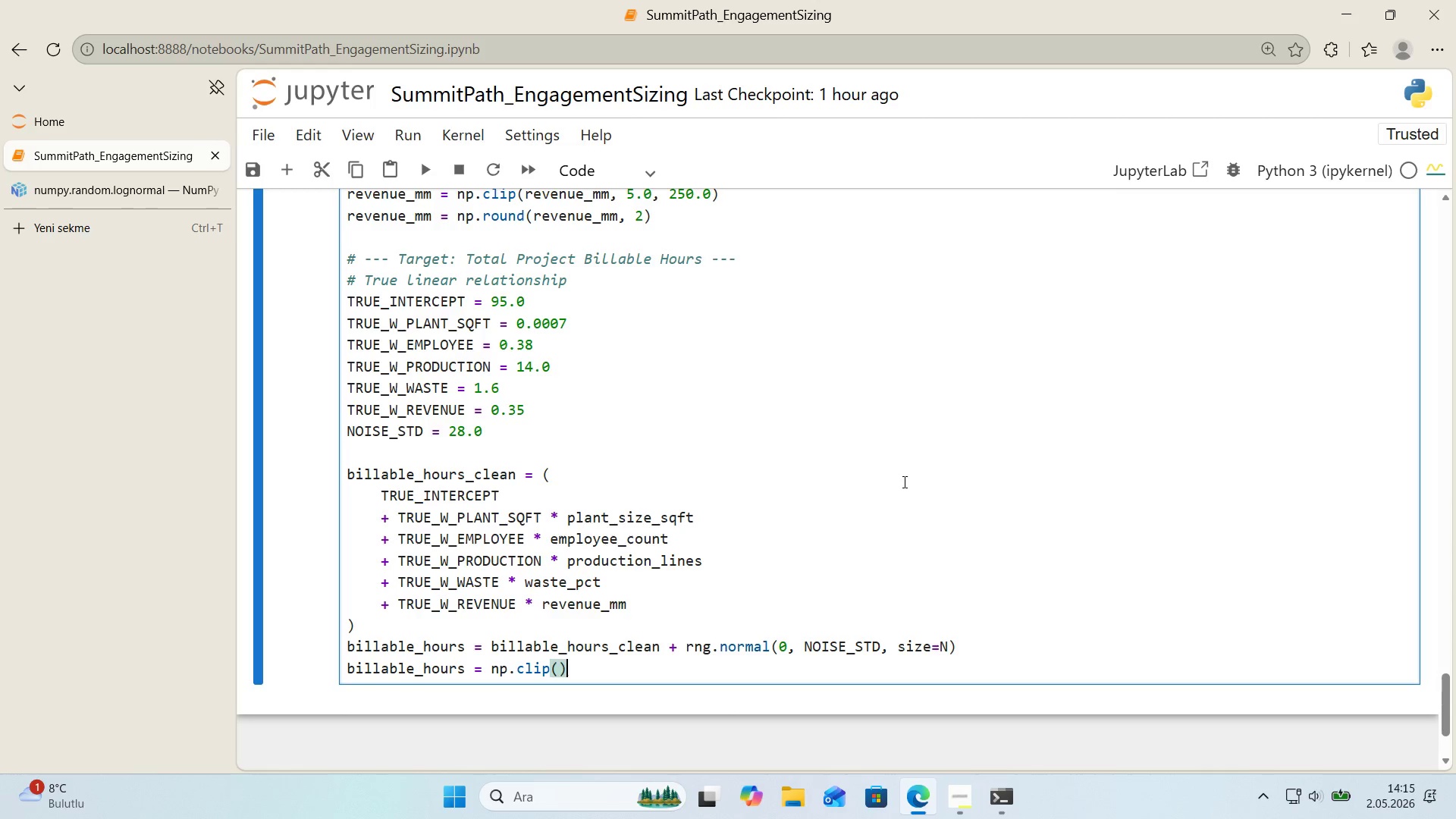 
key(ArrowLeft)
 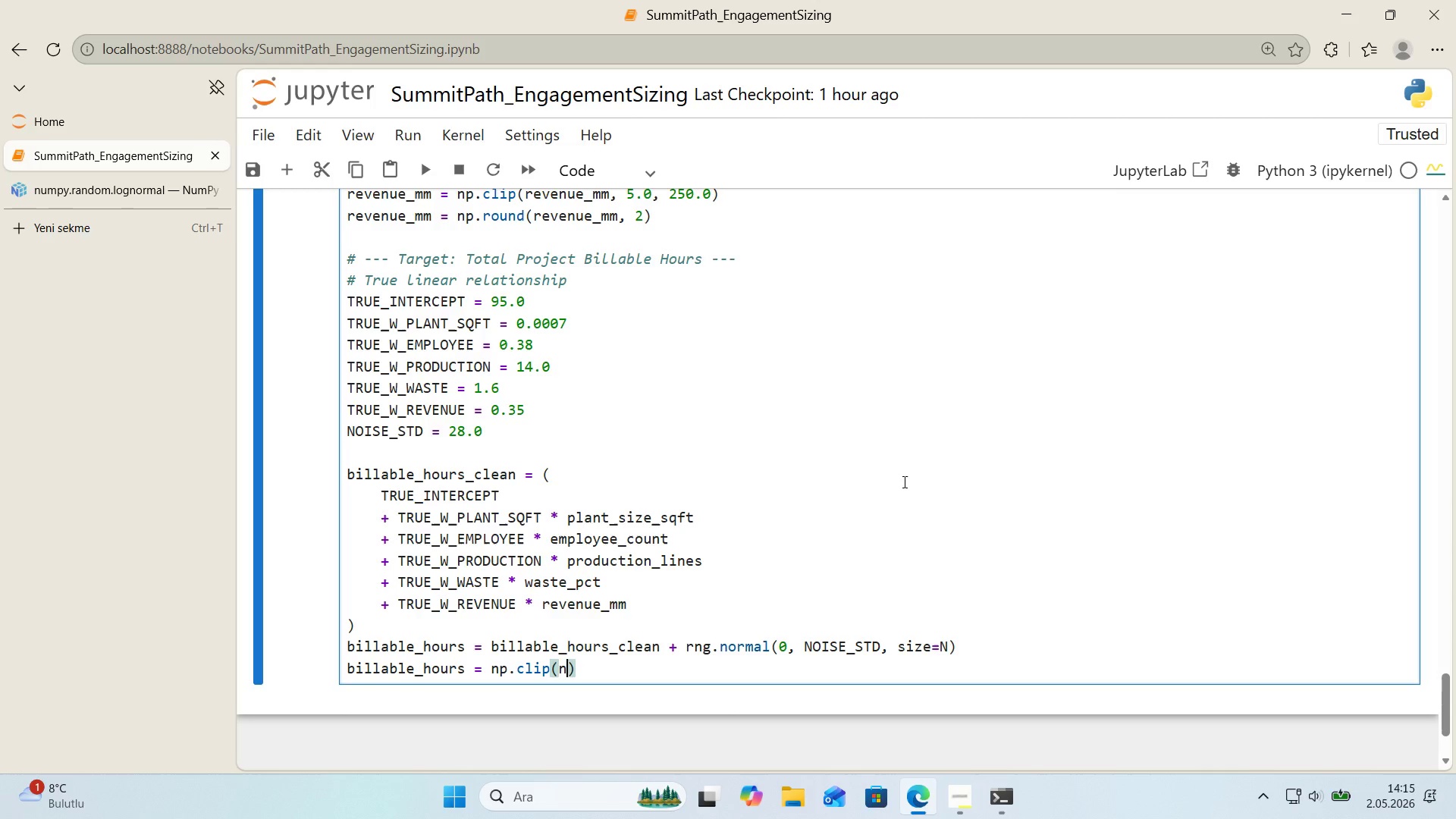 
type(np.round*()
 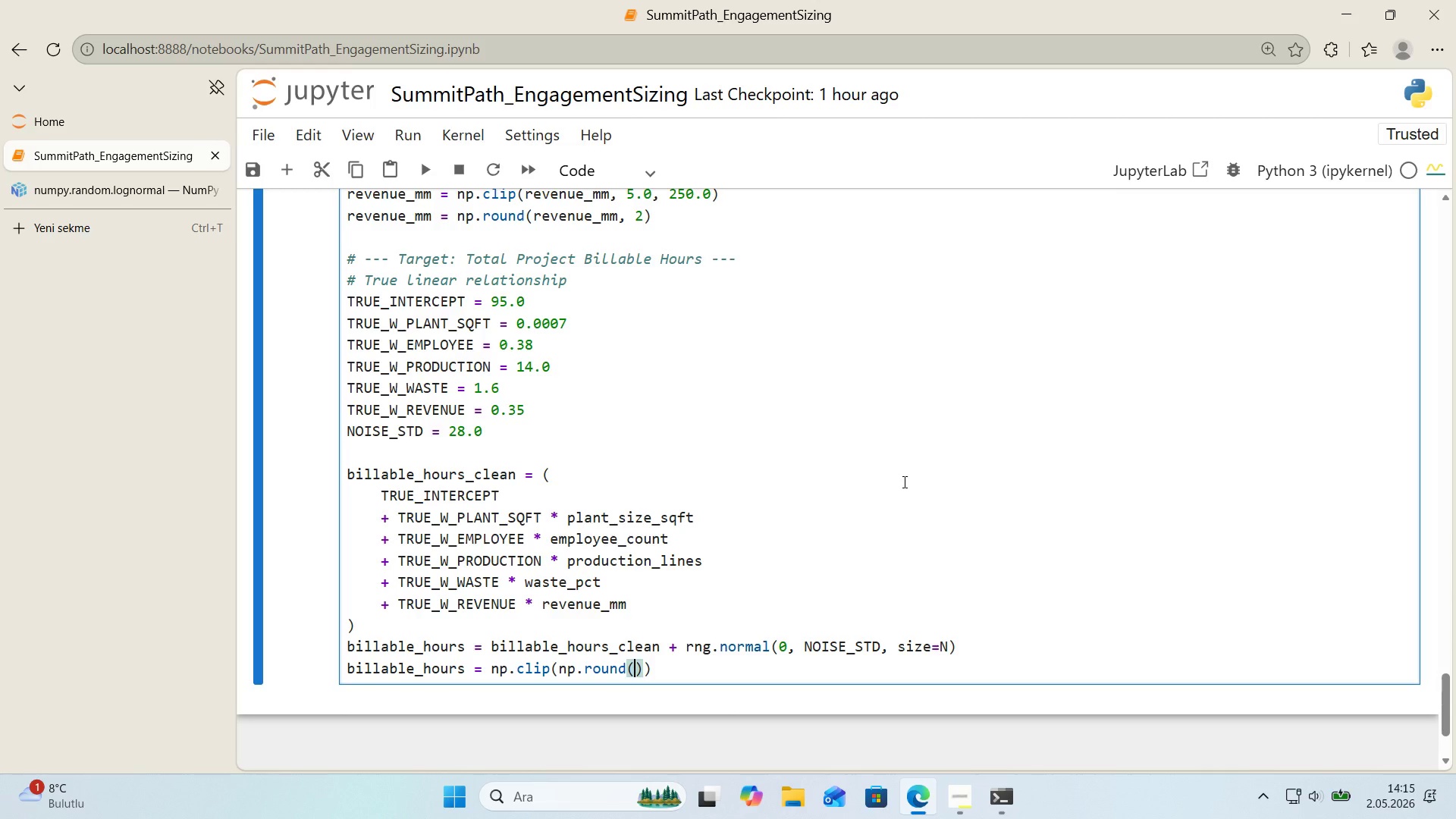 
 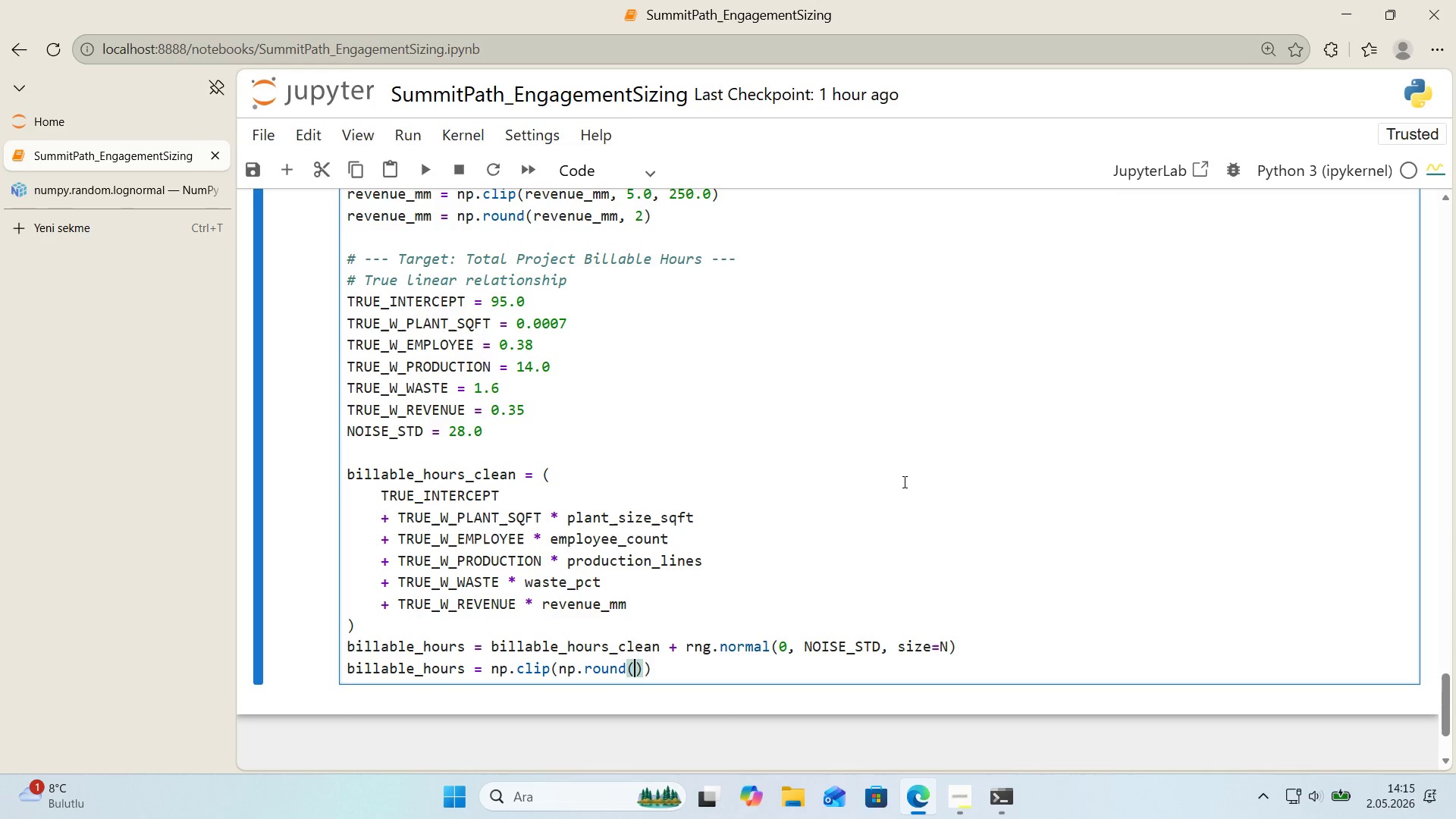 
key(ArrowLeft)
 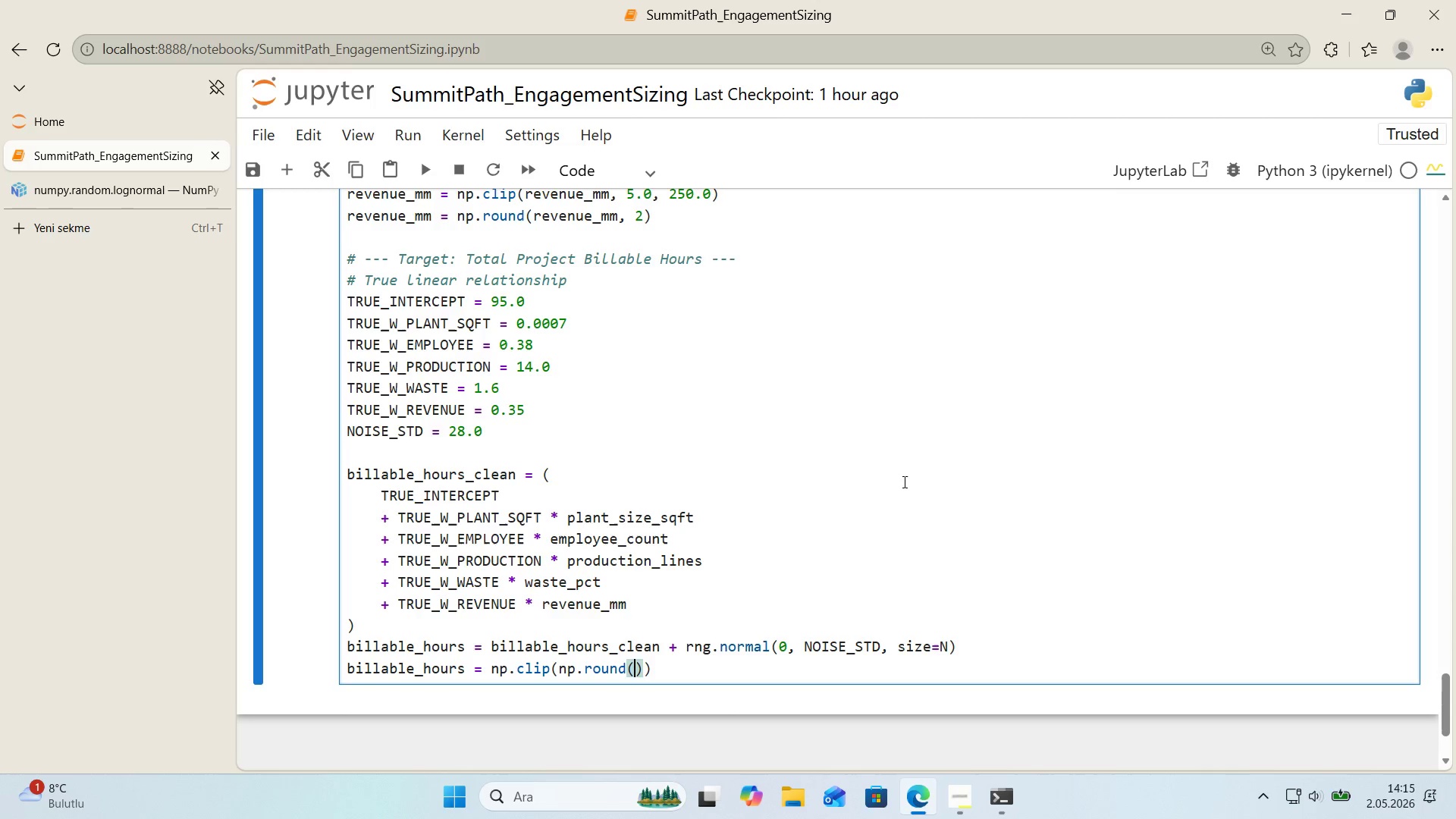 
wait(5.05)
 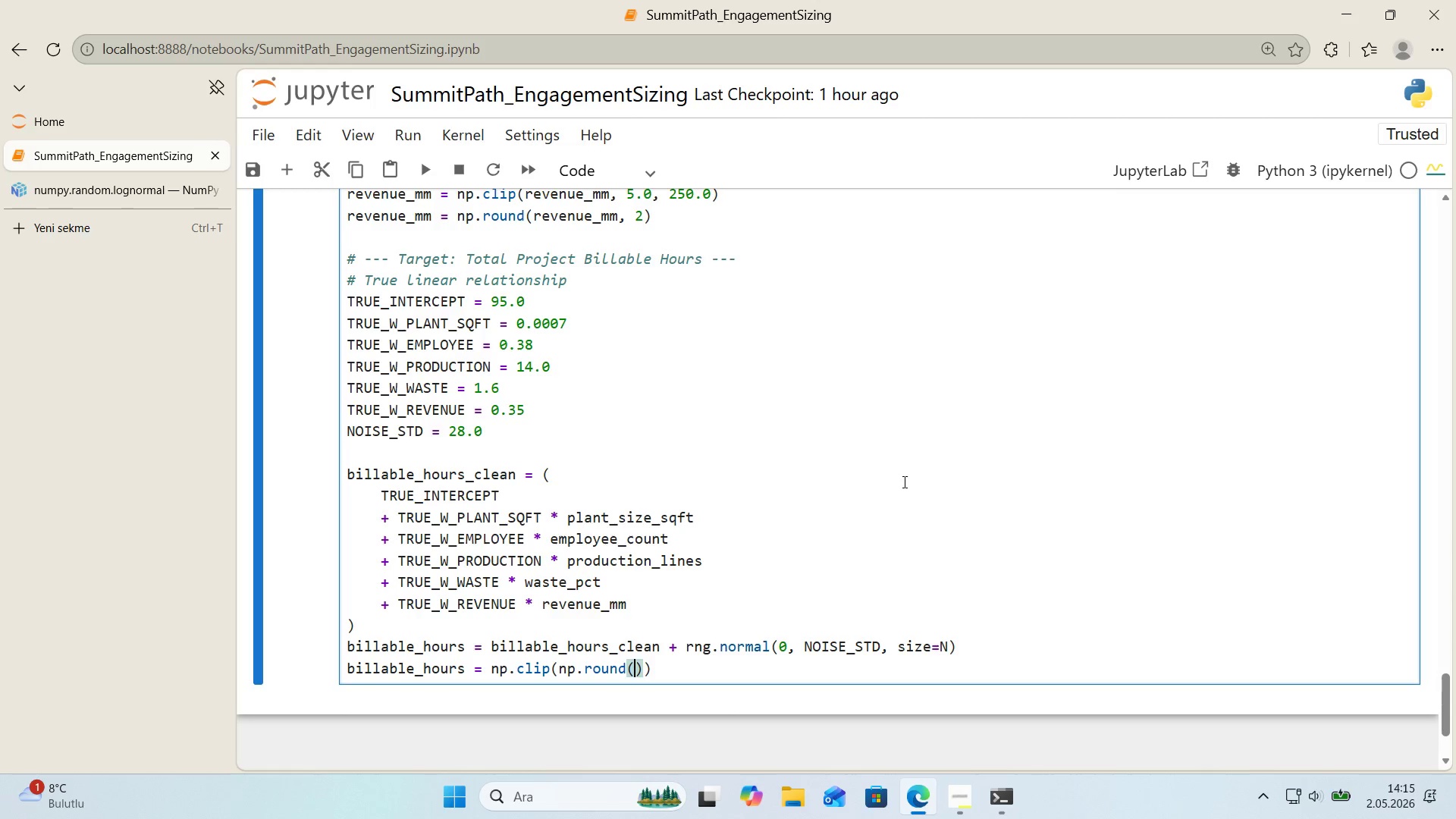 
type(b'llable_hours)
 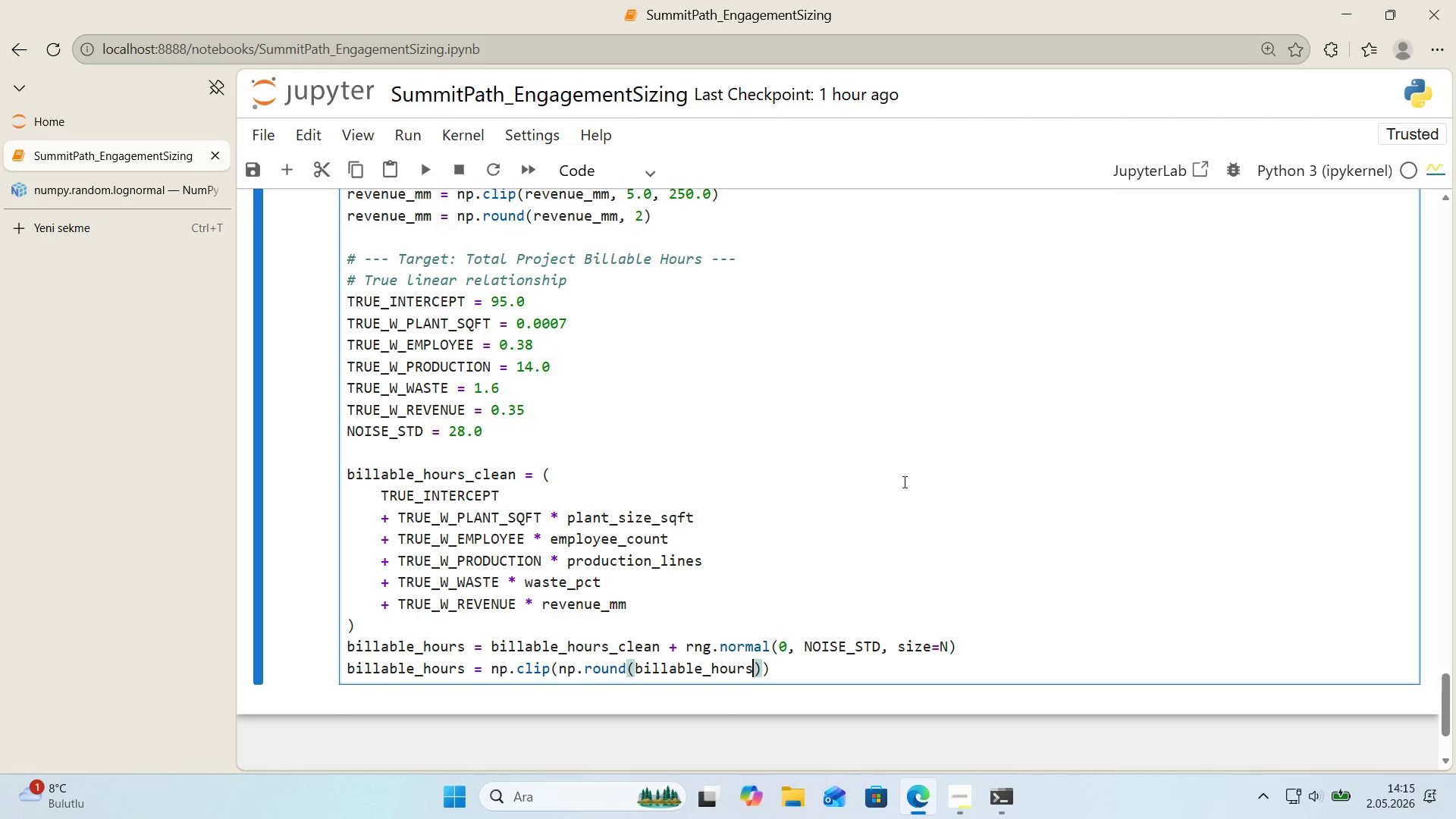 
key(ArrowRight)
 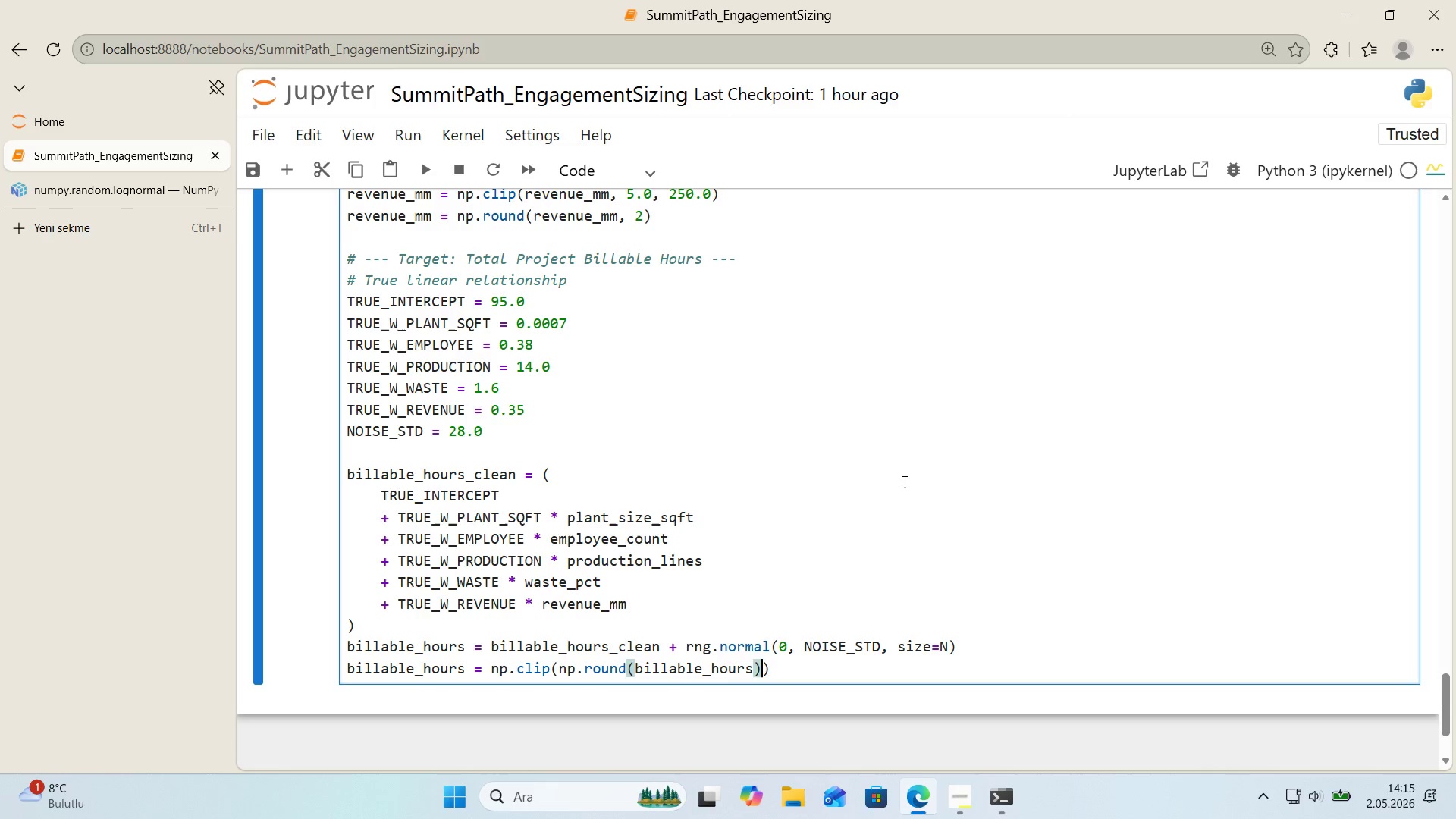 
key(Comma)
 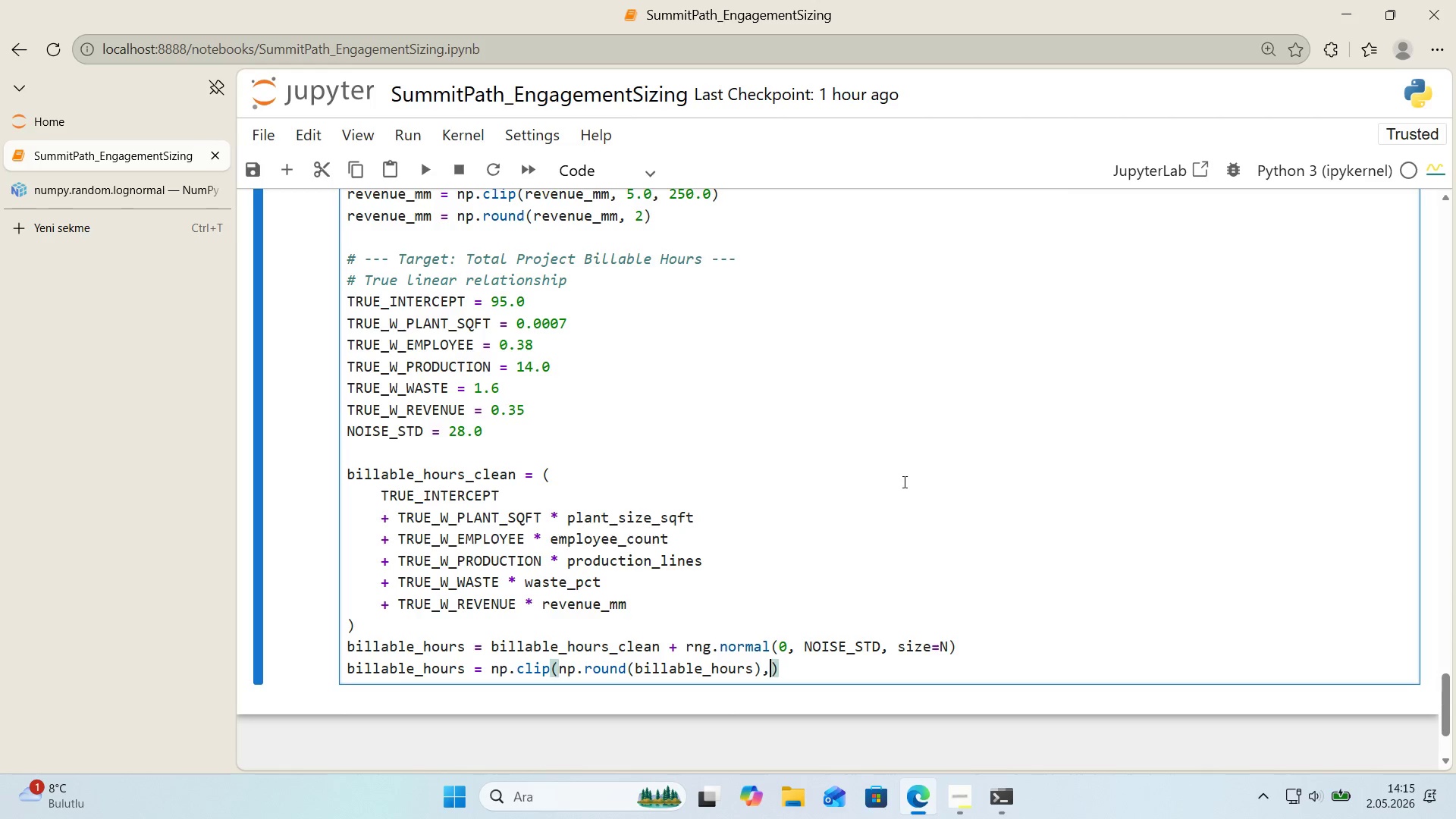 
key(Space)
 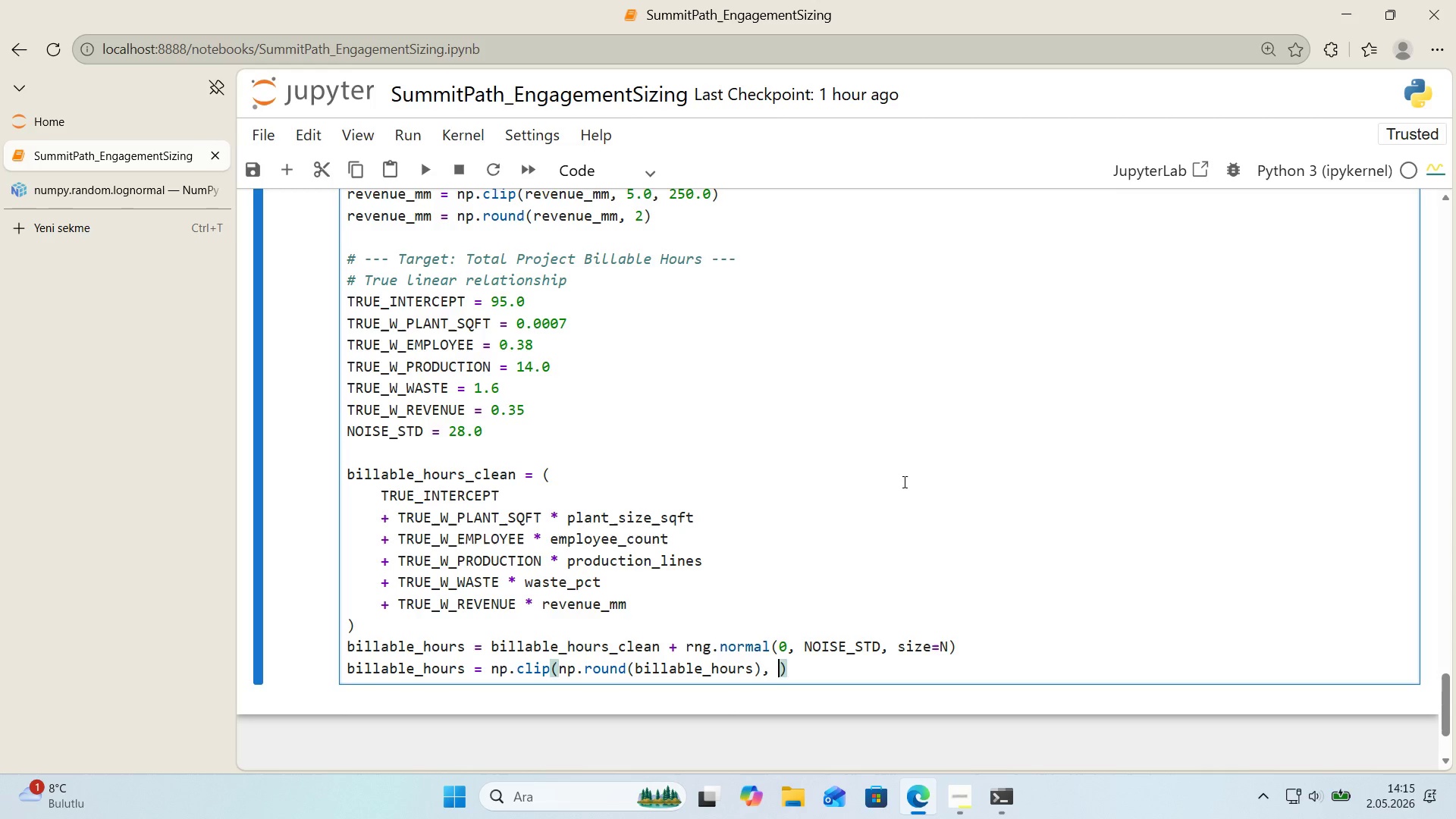 
key(Numpad8)
 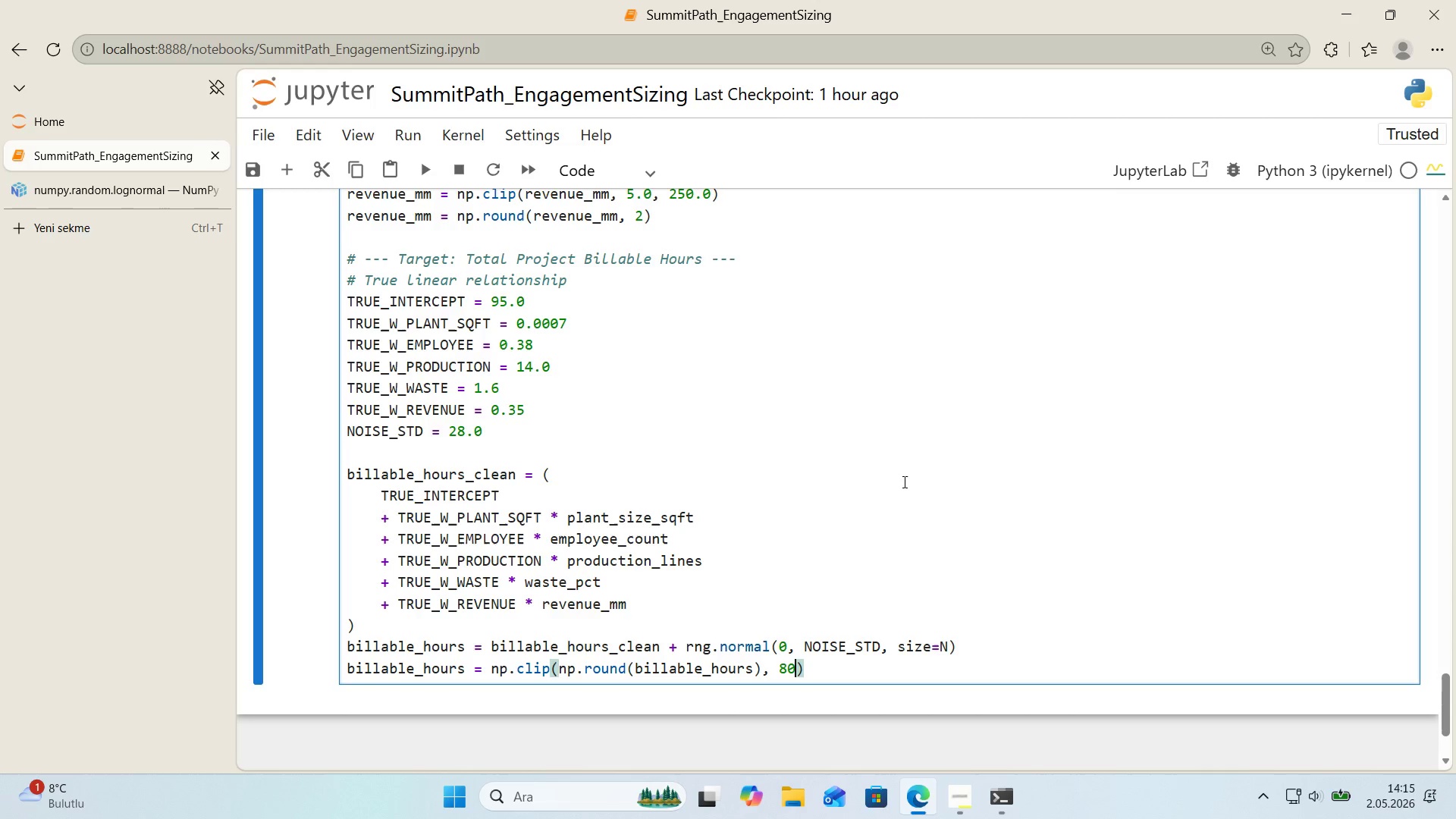 
key(Numpad0)
 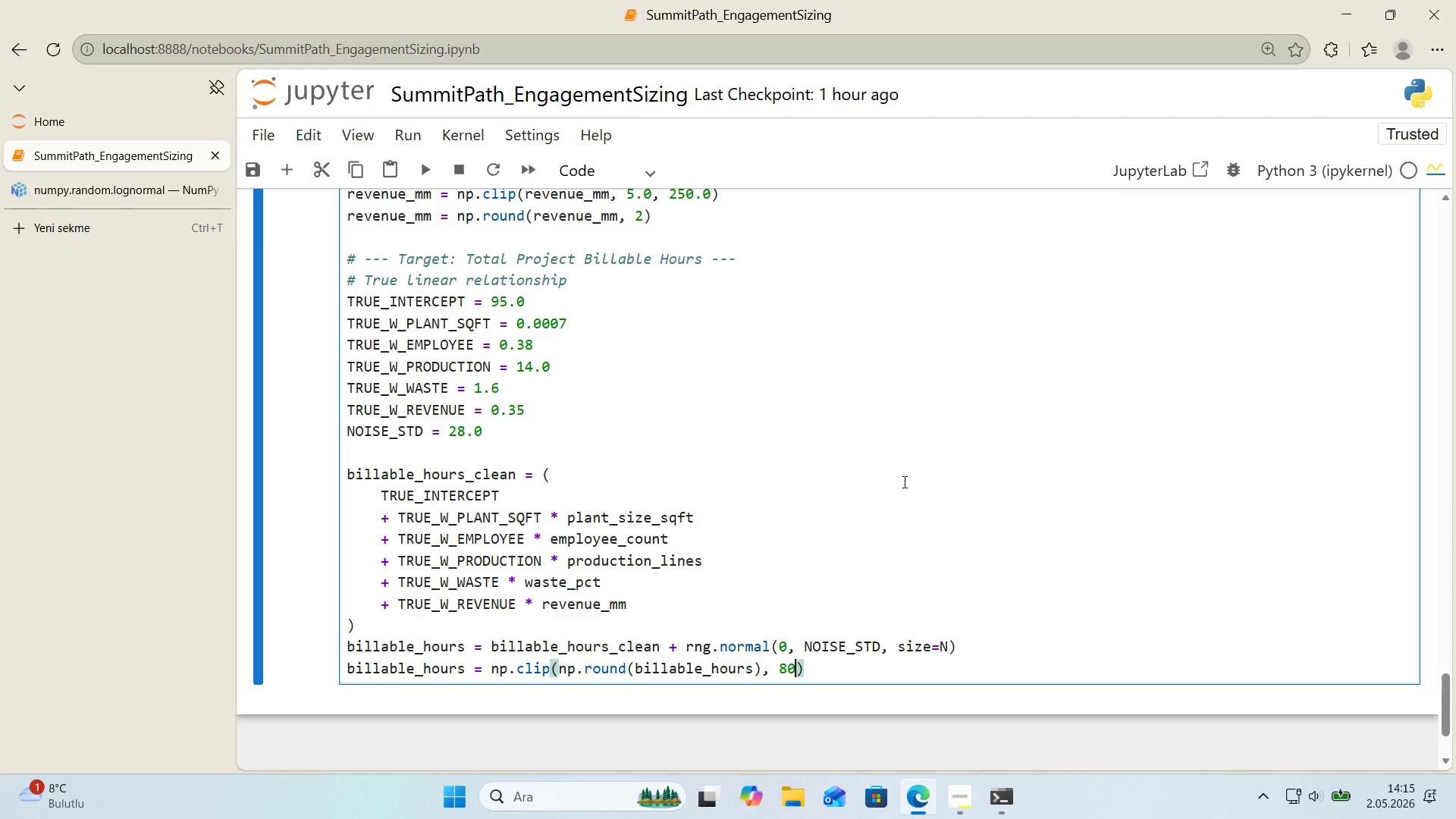 
key(Comma)
 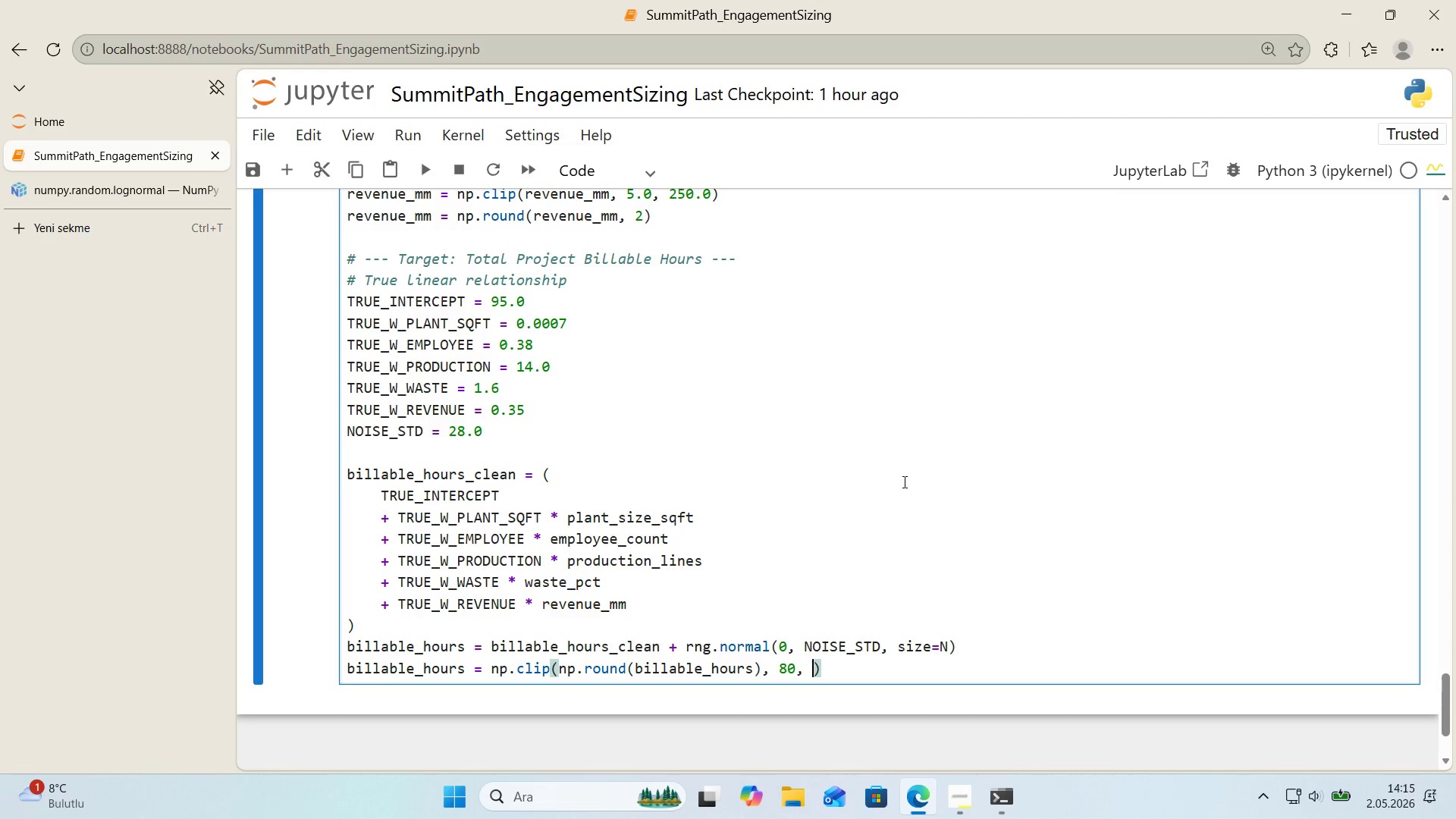 
key(Space)
 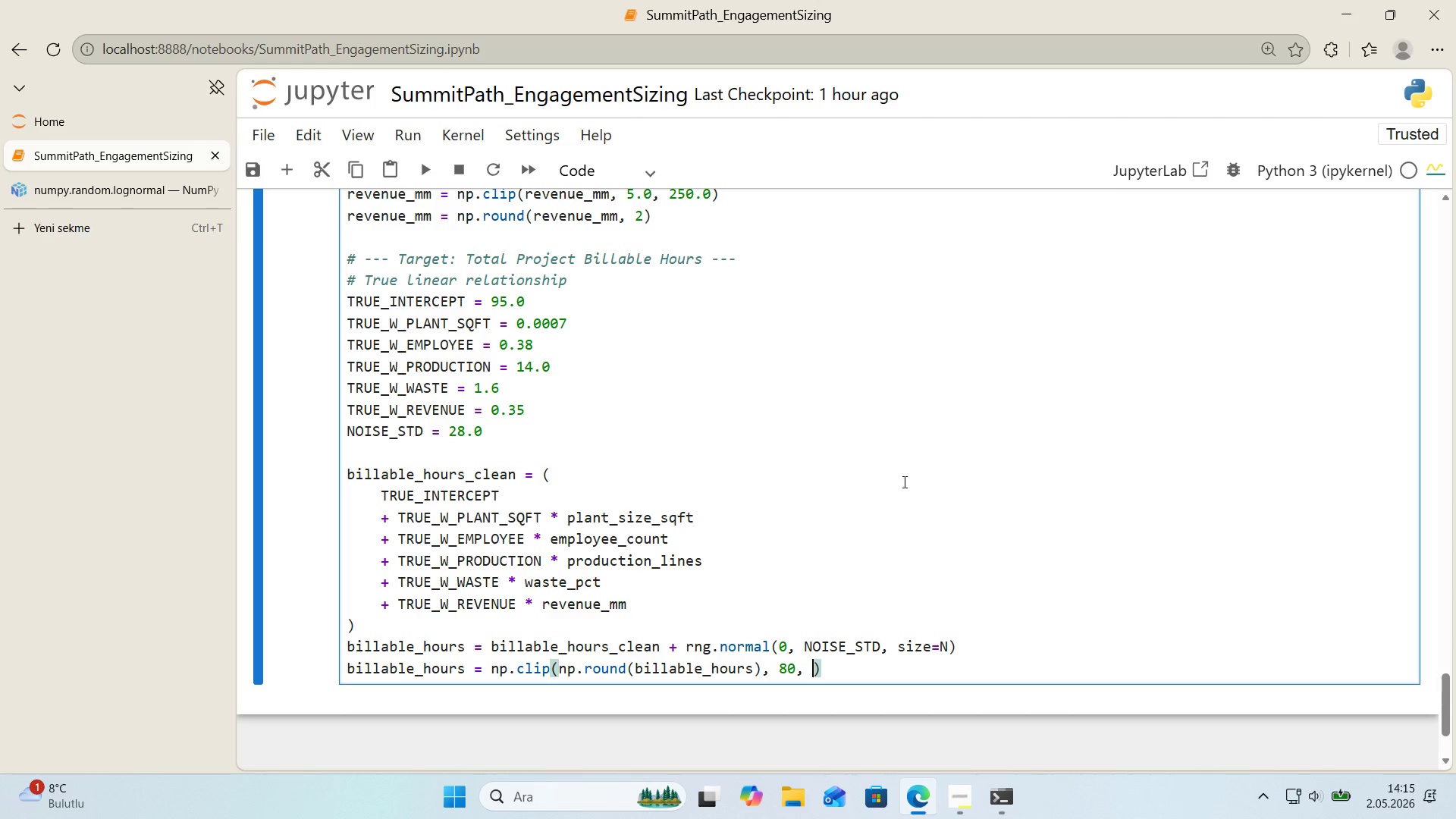 
key(Numpad6)
 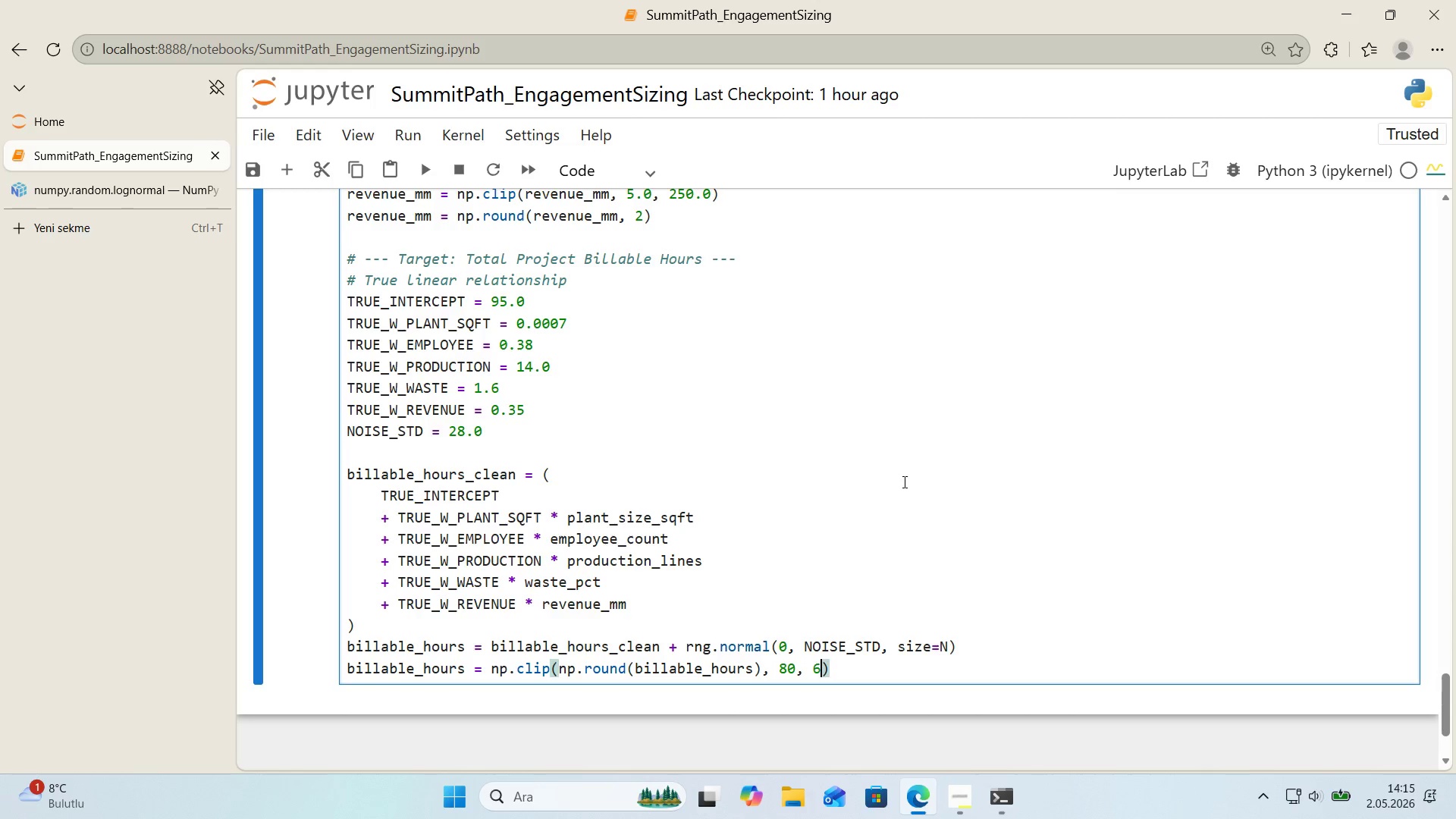 
key(Numpad0)
 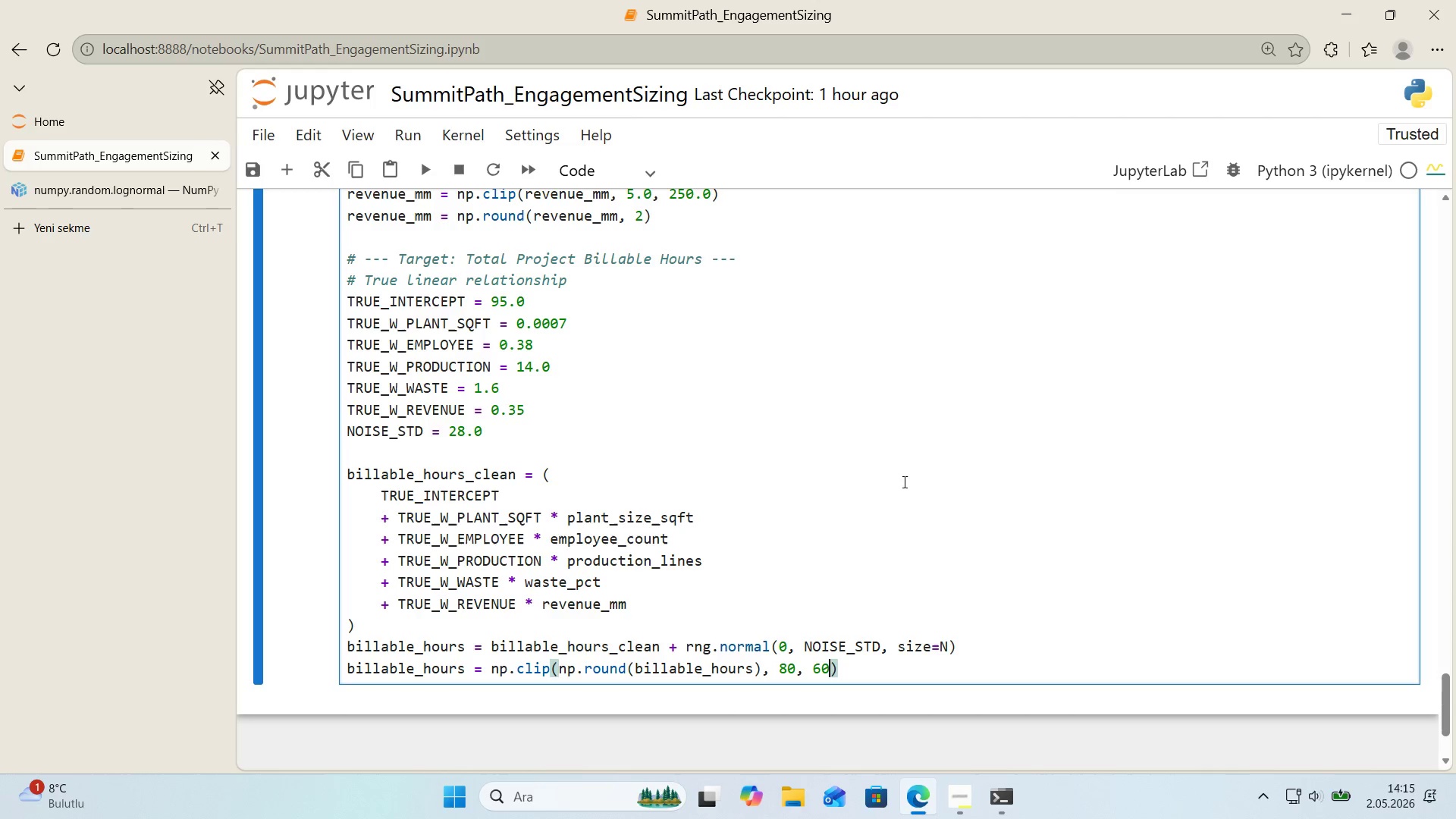 
key(Numpad0)
 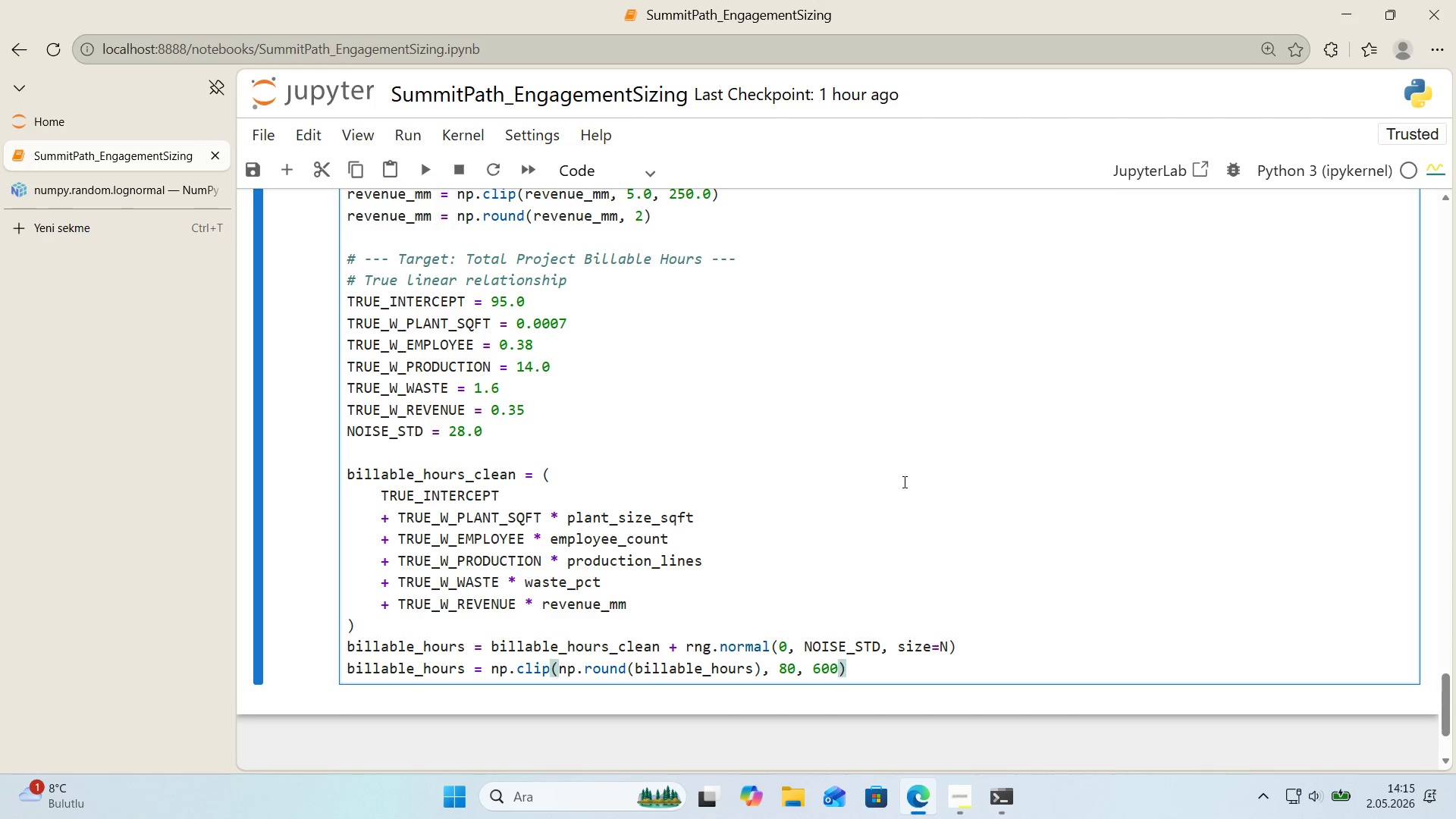 
key(ArrowRight)
 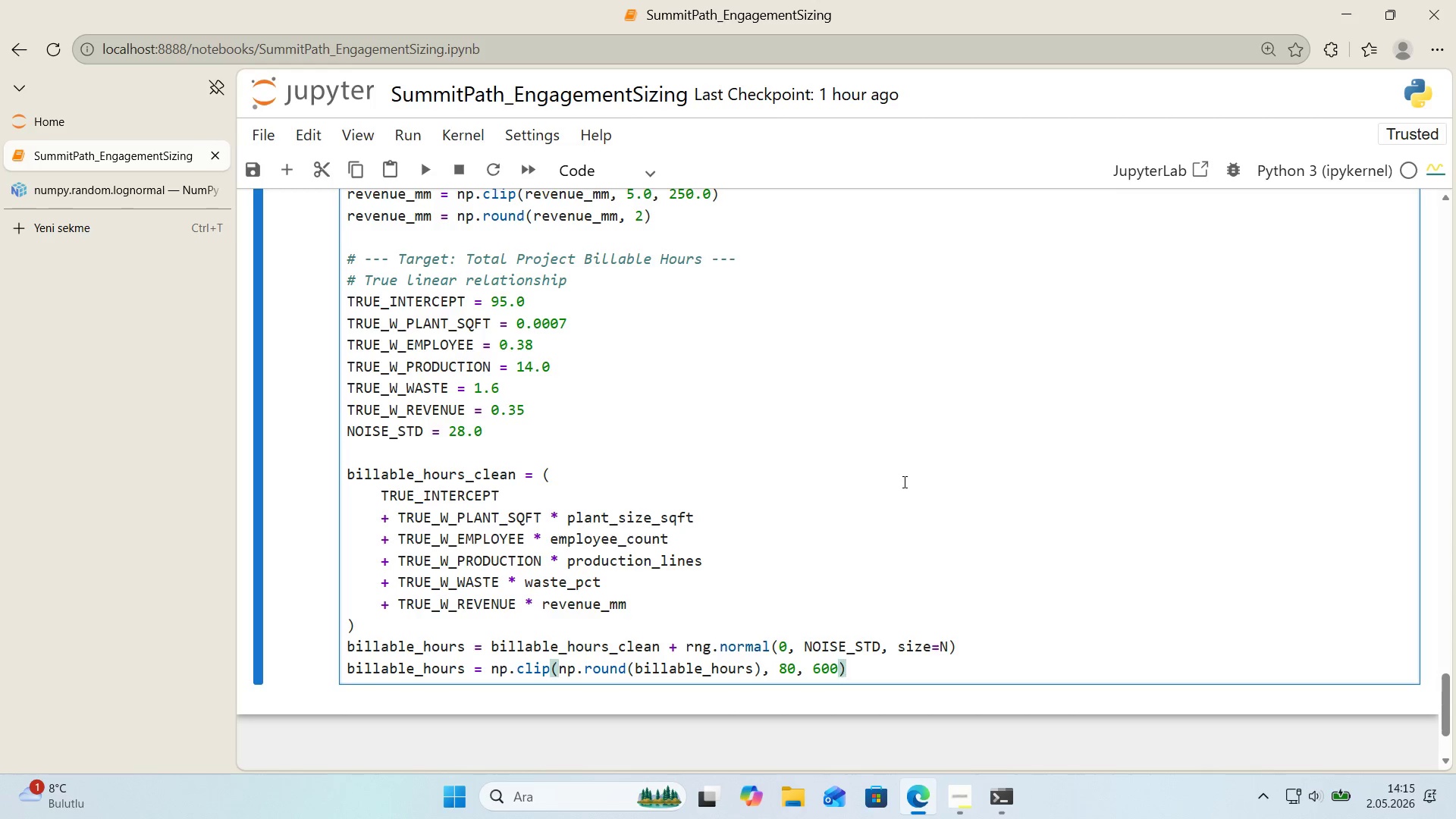 
type(.astype*()
 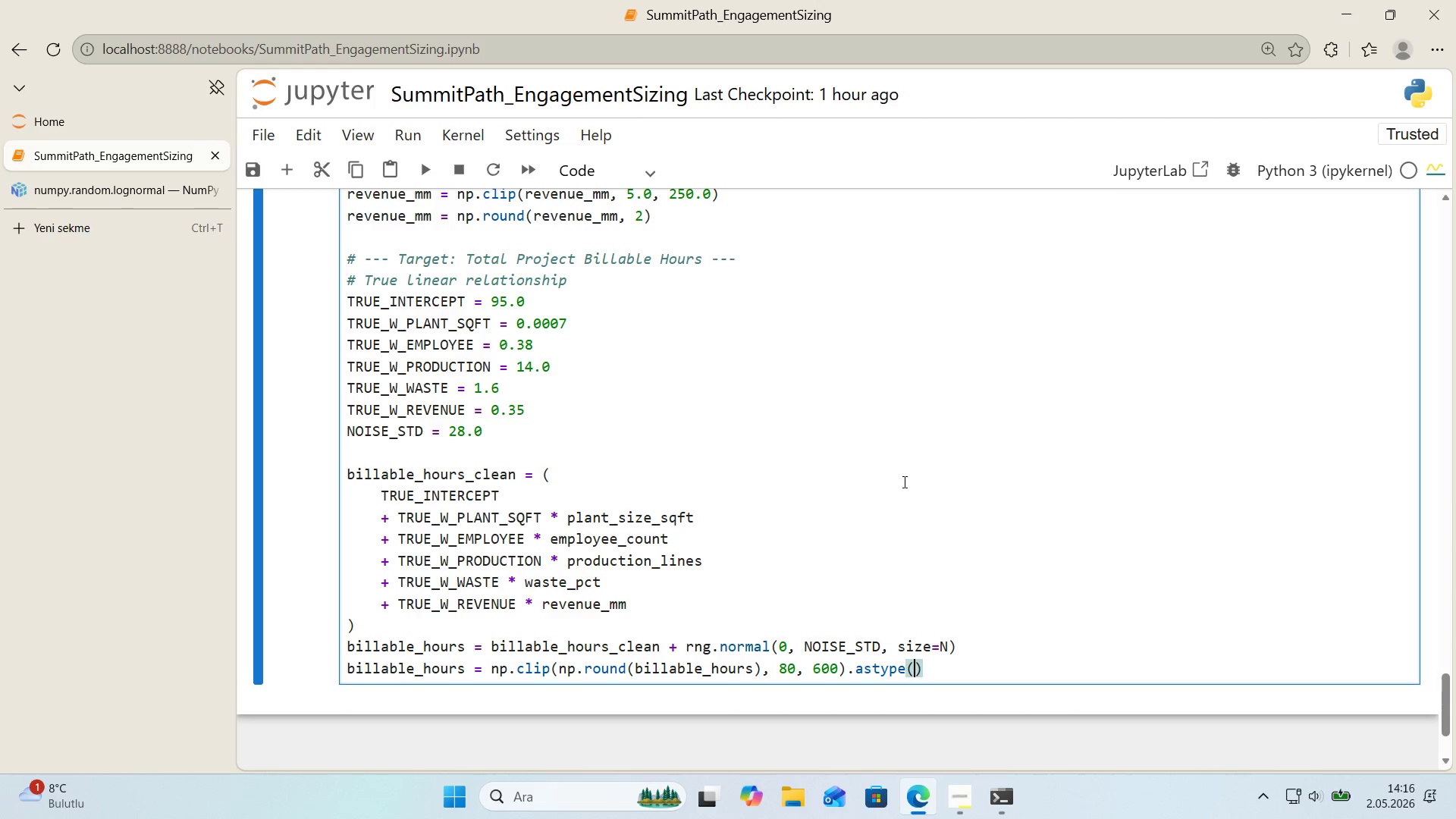 
 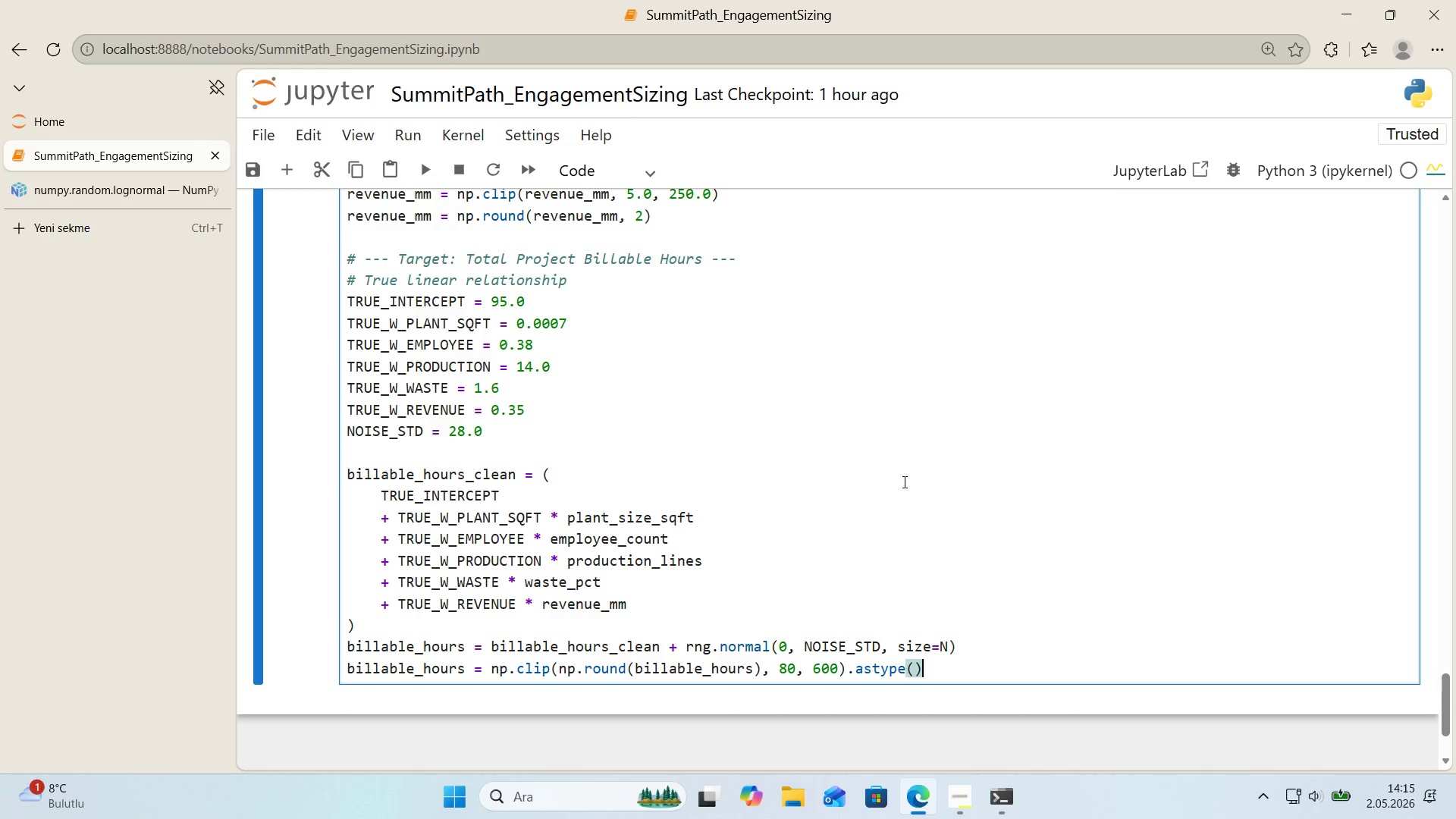 
key(ArrowLeft)
 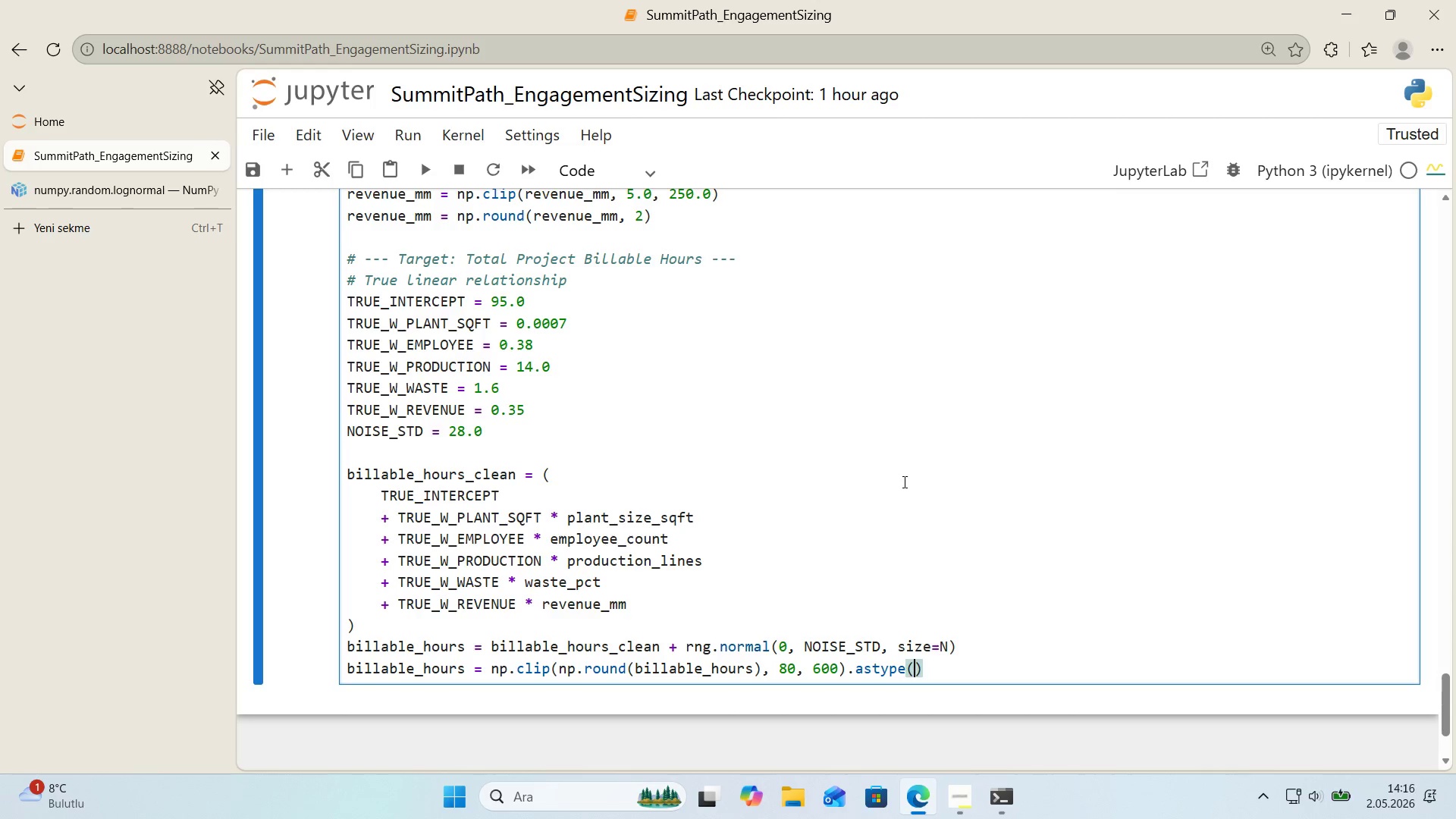 
type(,nt)
key(Backspace)
key(Backspace)
key(Backspace)
type('nt)
 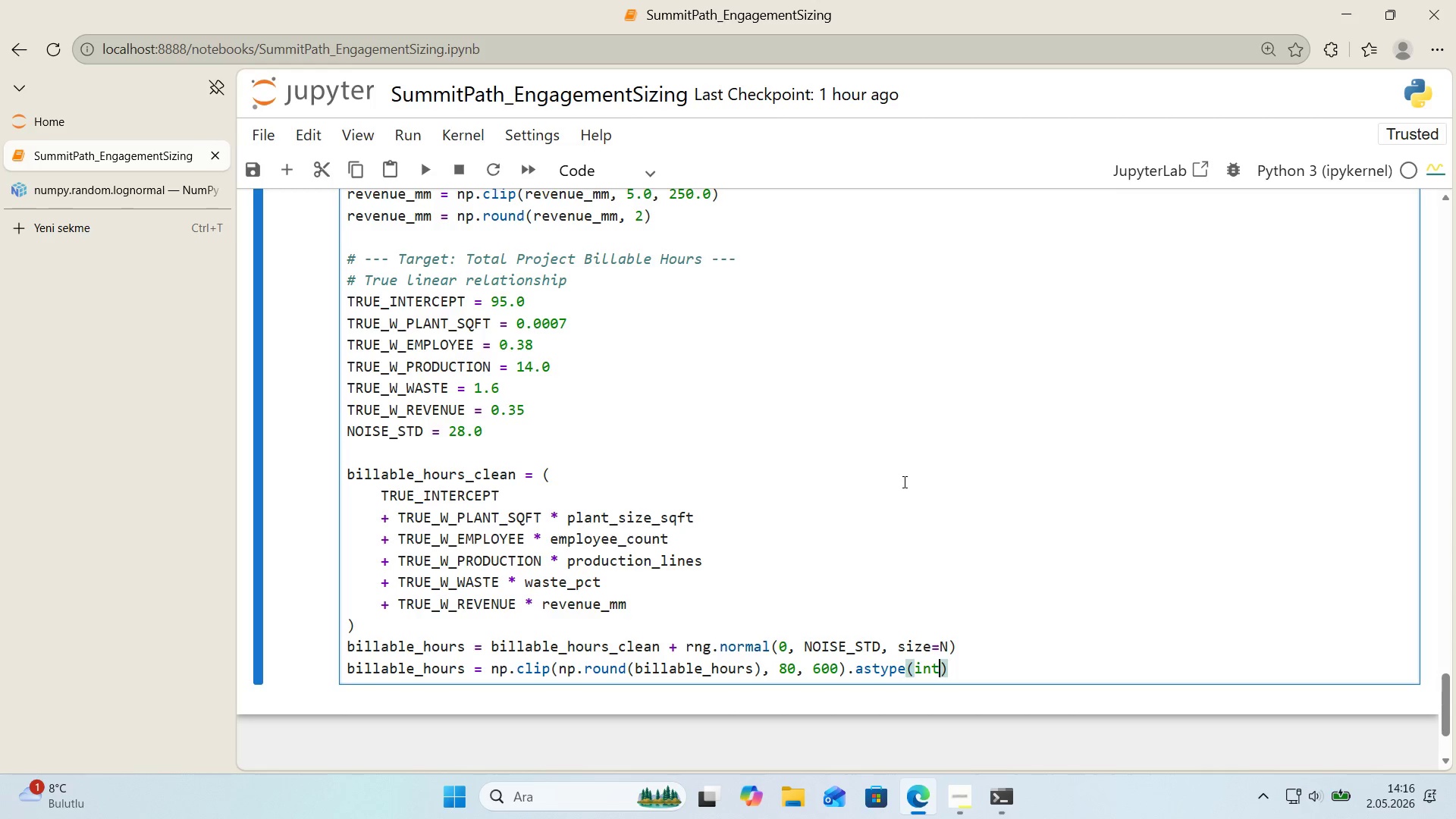 
key(ArrowRight)
 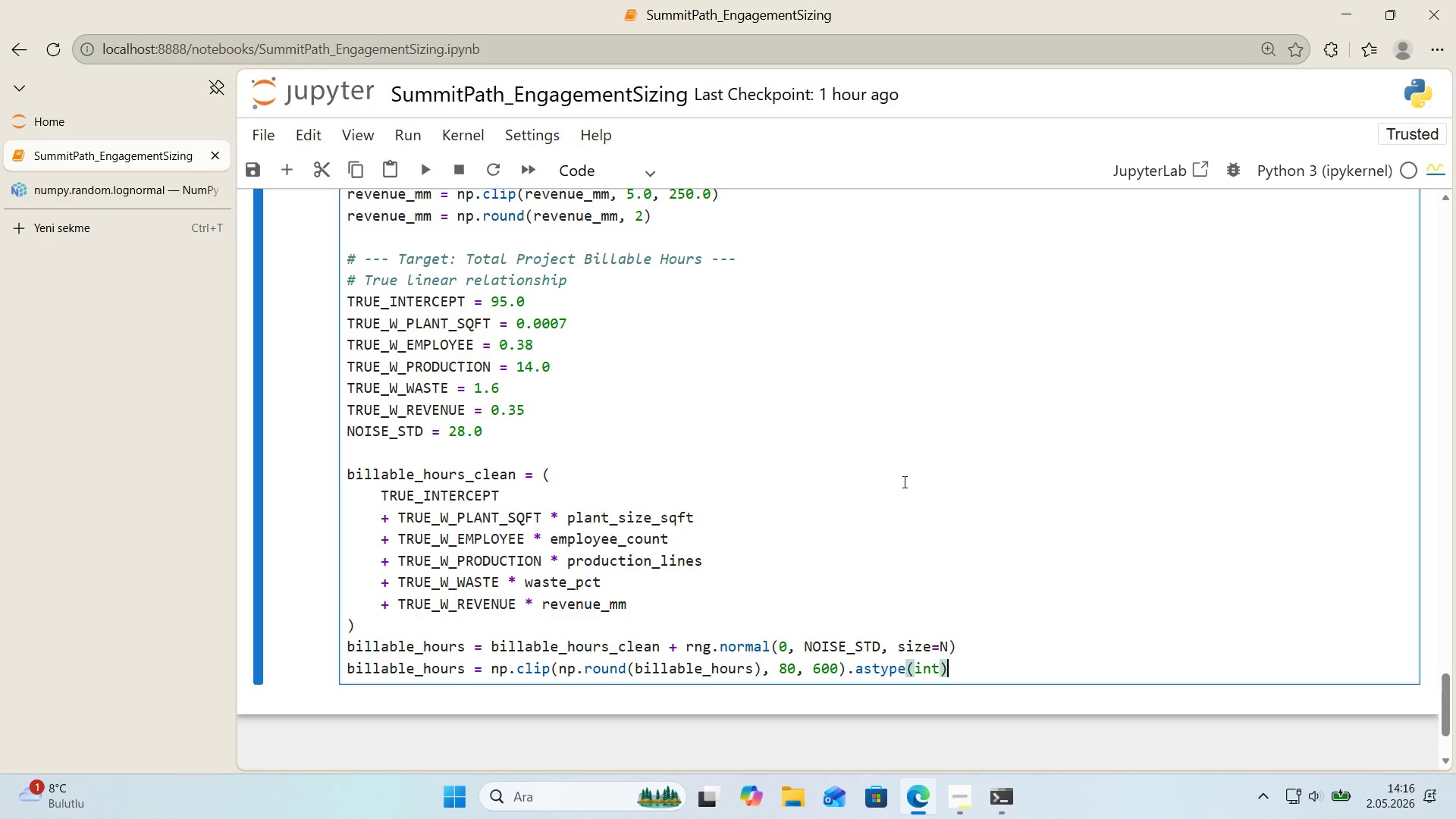 
key(Enter)
 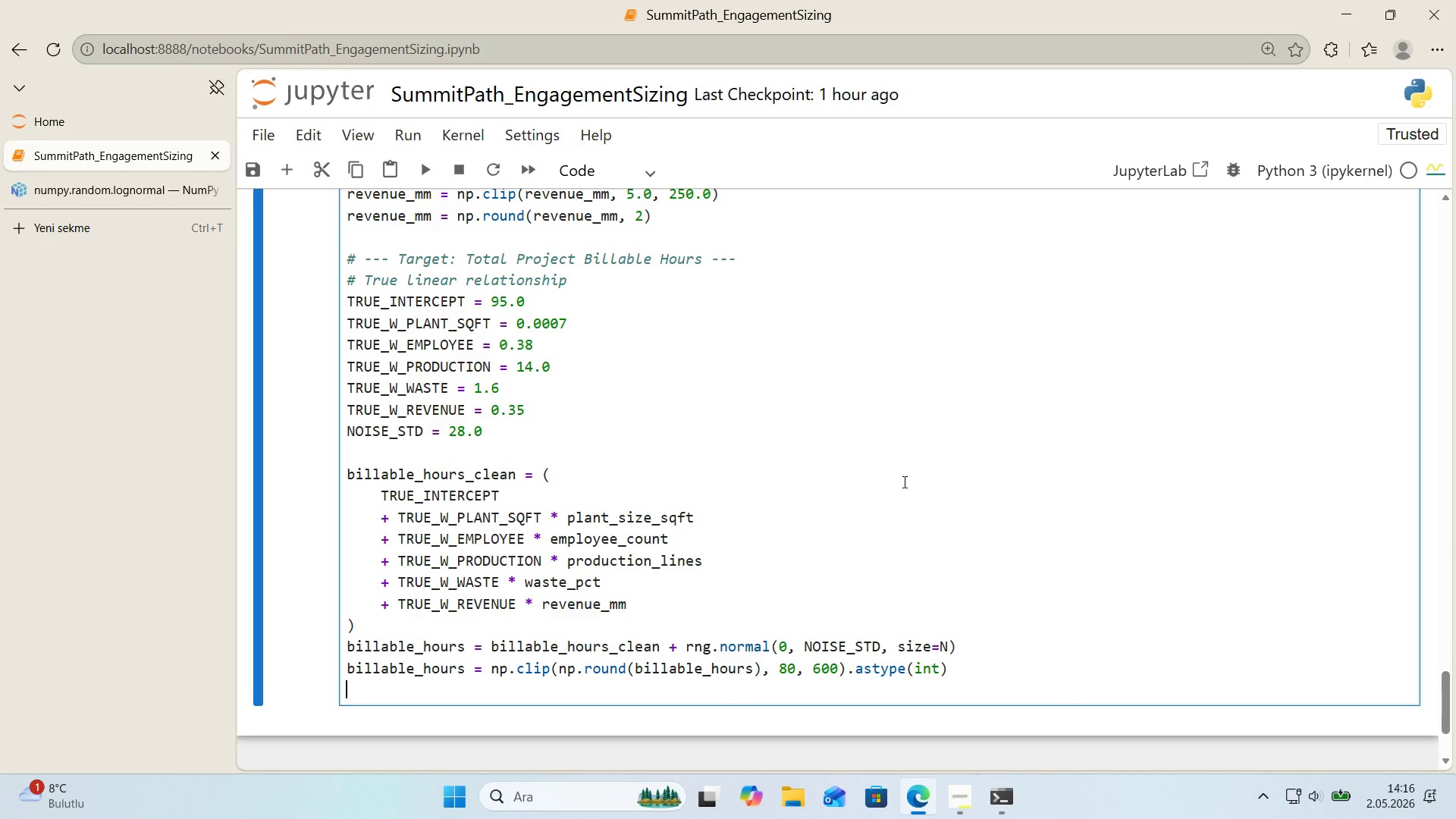 
key(Enter)
 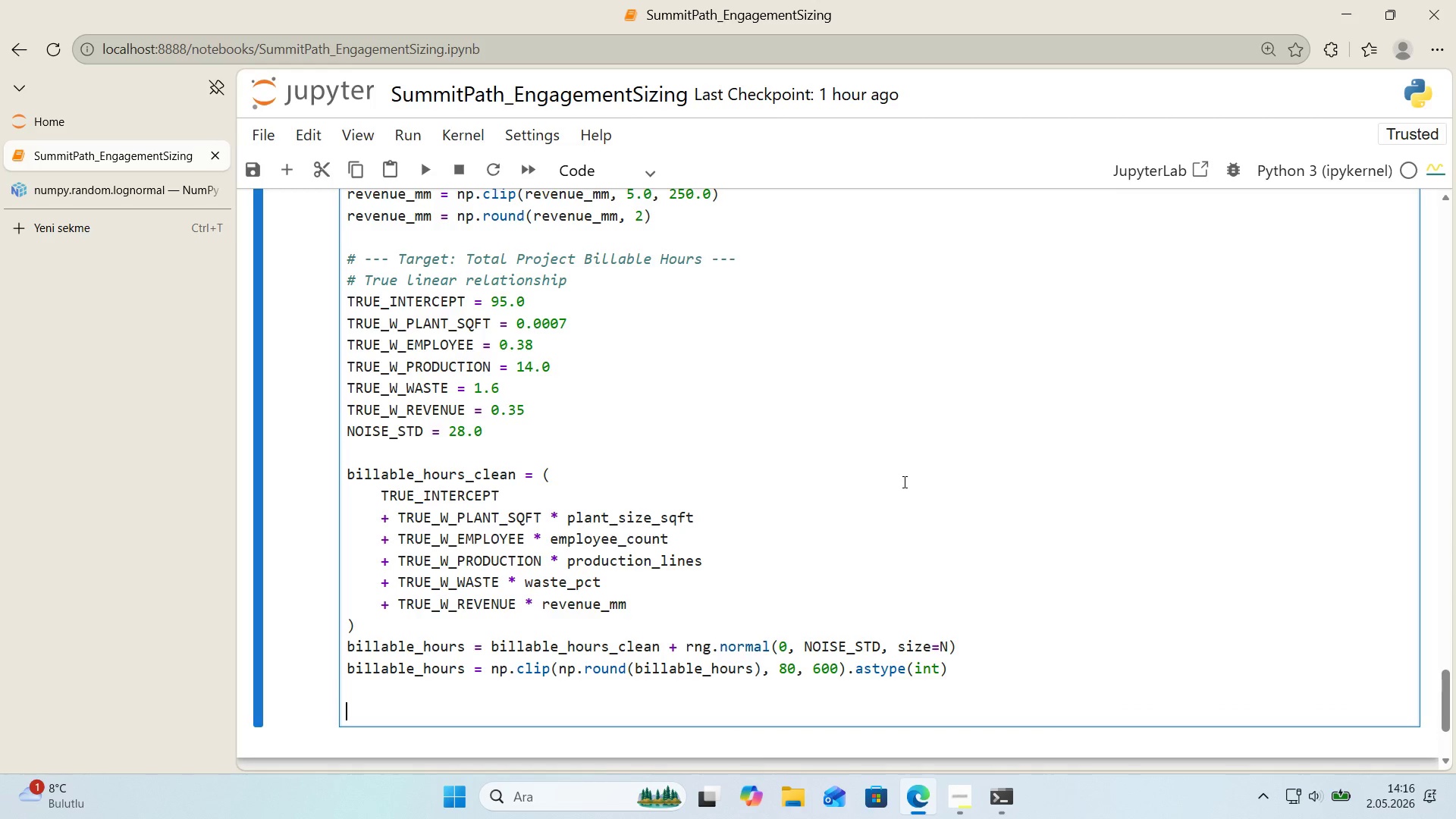 
key(Alt+Control+AltRight)
 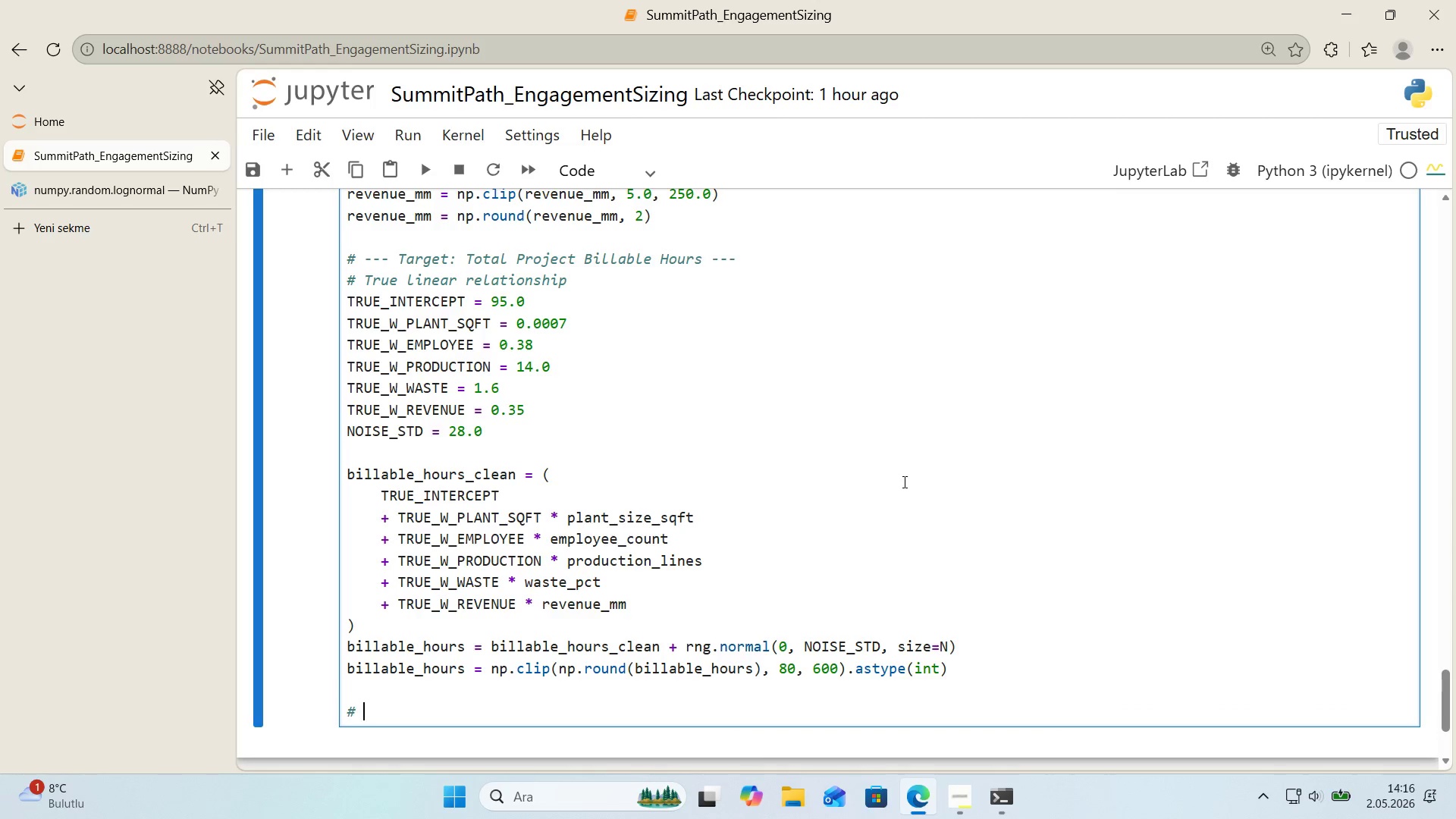 
key(Control+ControlLeft)
 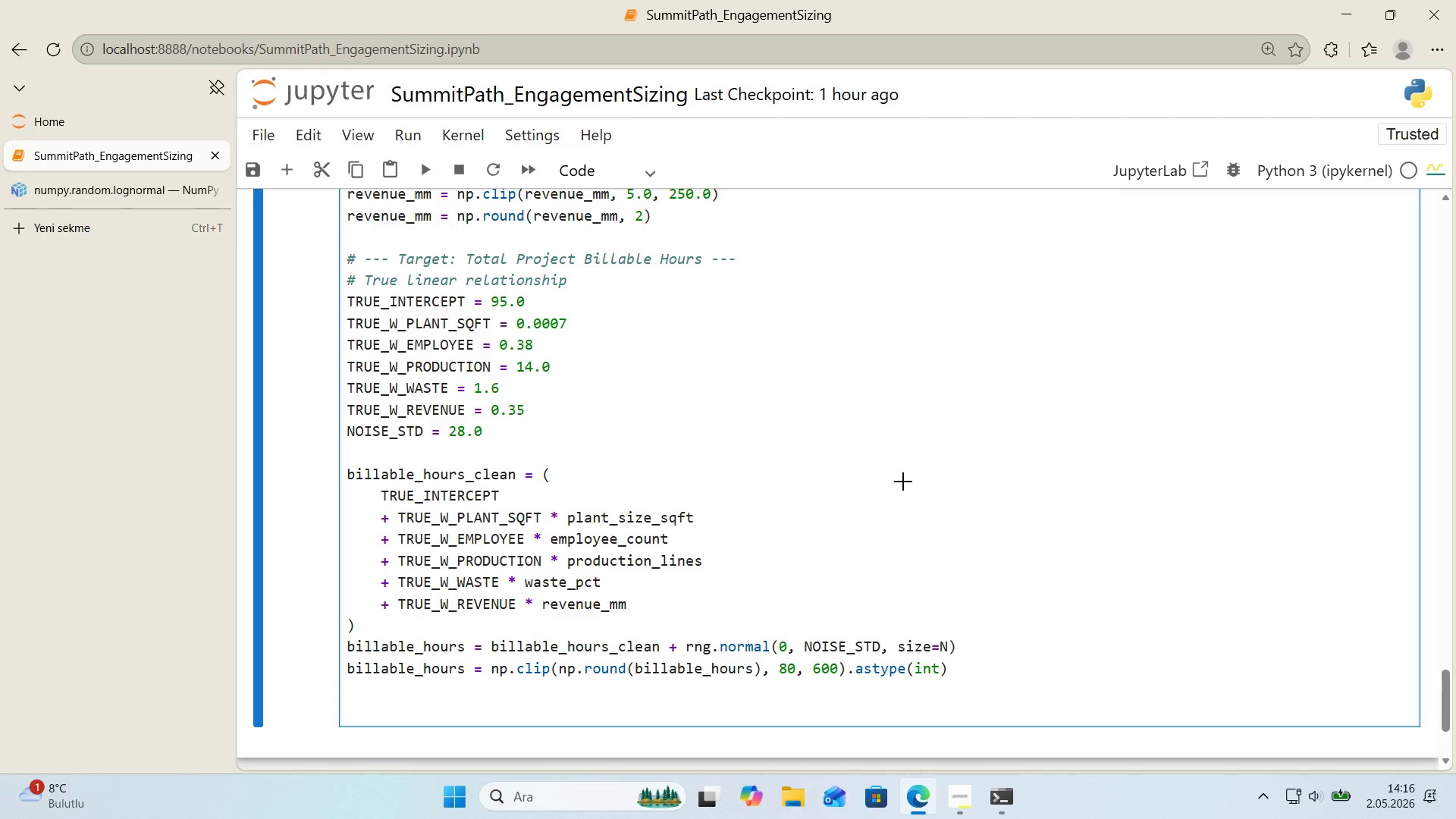 
key(Alt+Control+3)
 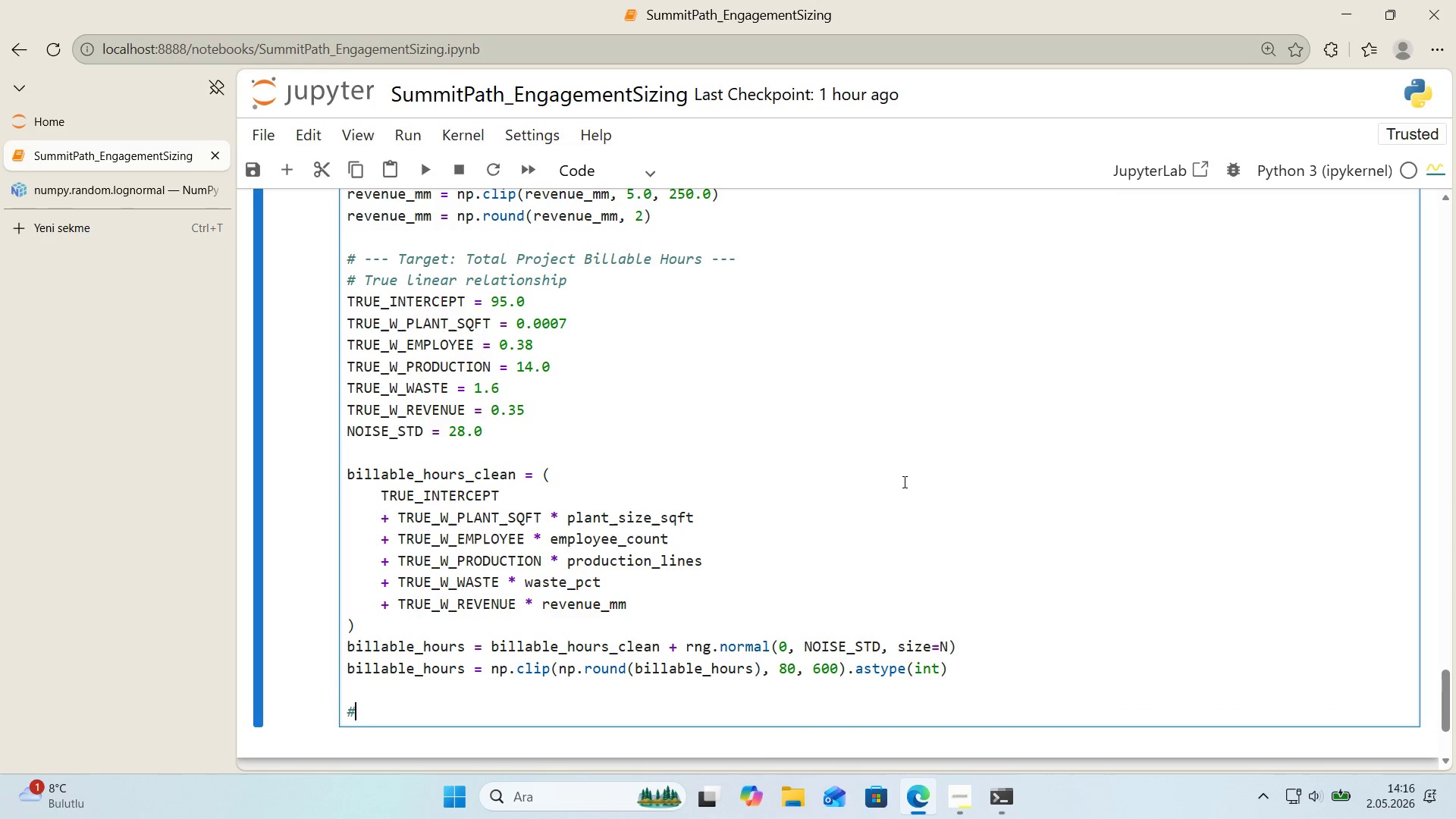 
type( Assemble datafrma)
key(Backspace)
key(Backspace)
type(ame)
 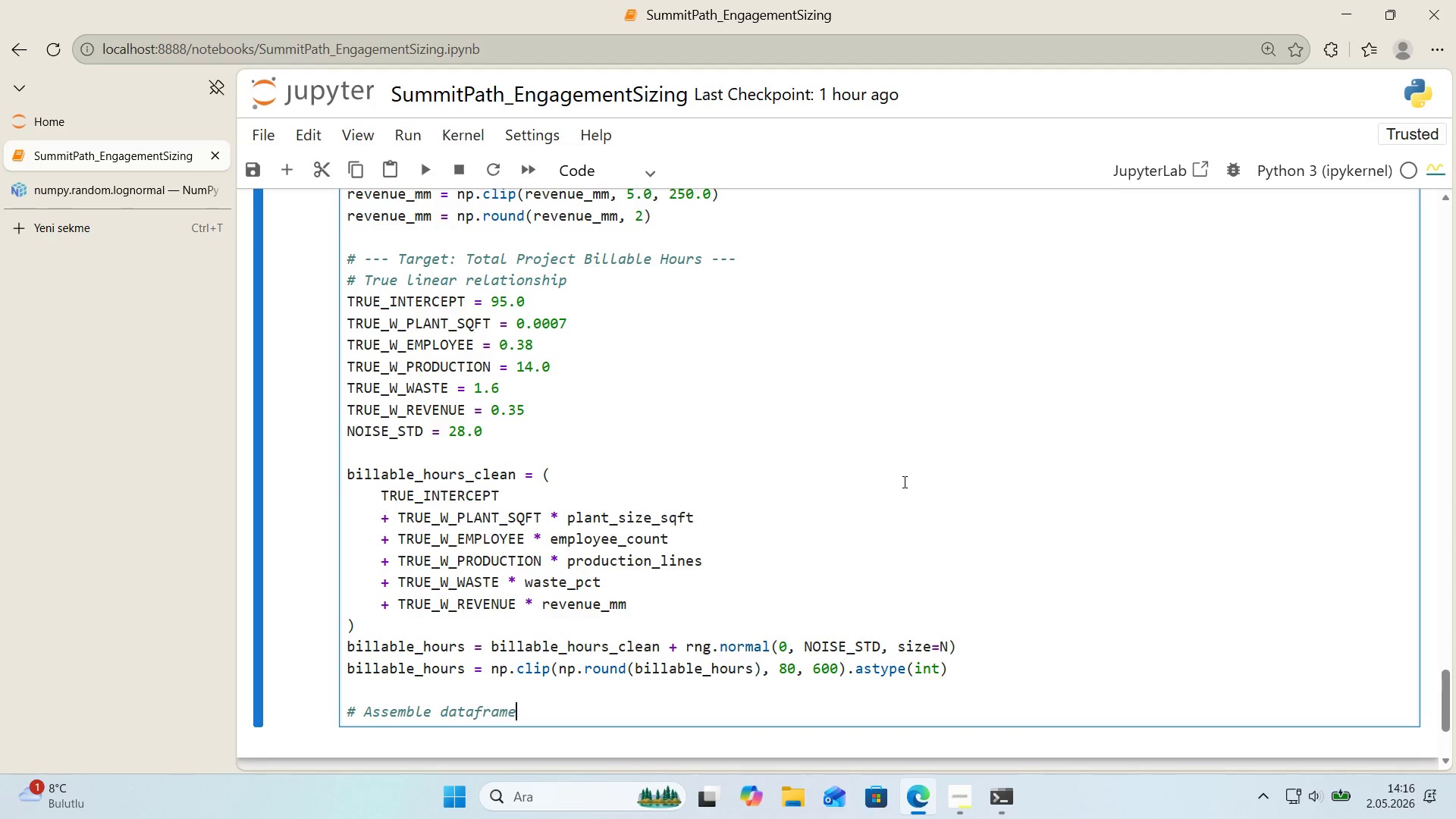 
key(Enter)
 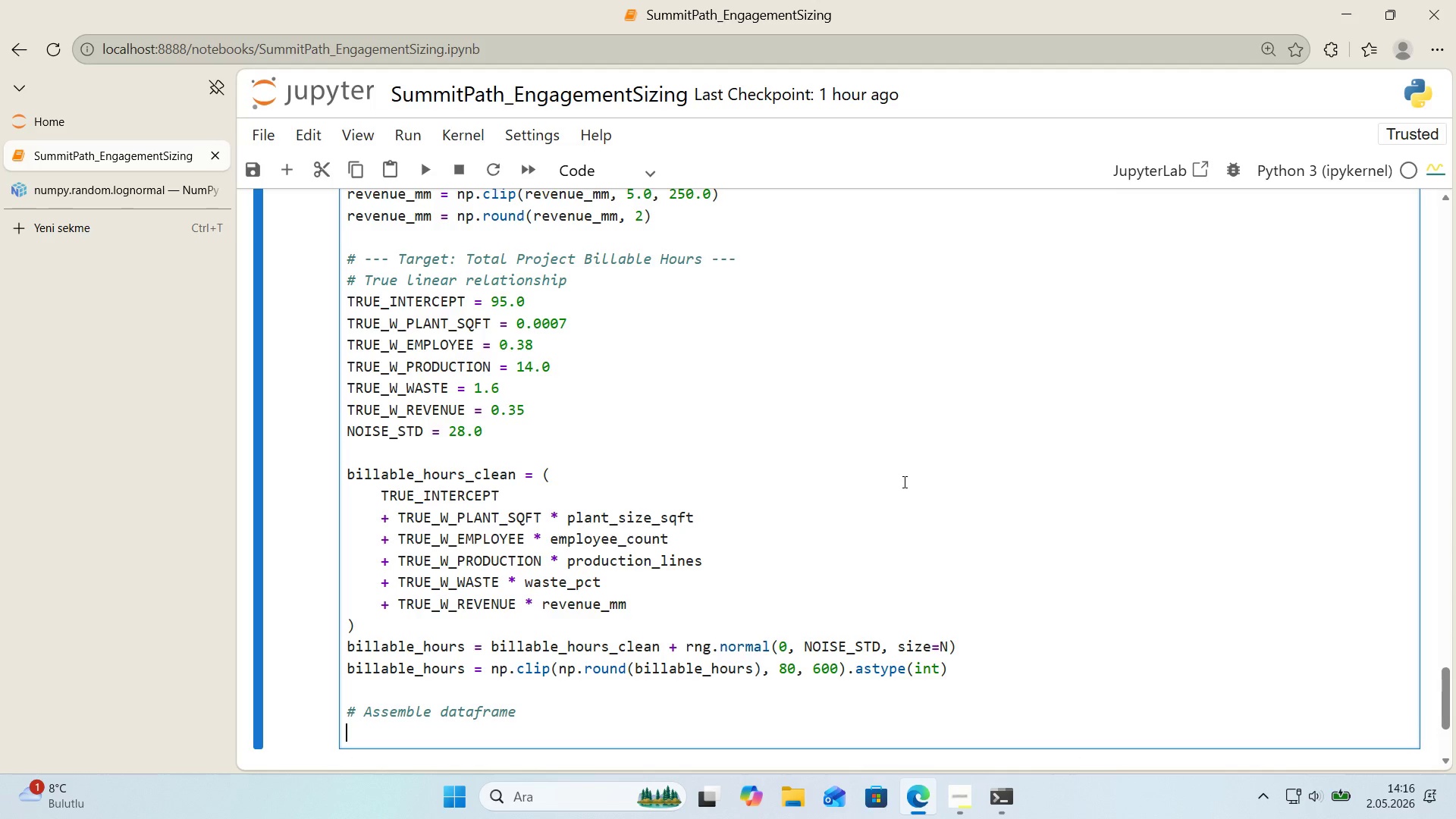 
type(df ) pd.DAT)
key(Backspace)
key(Backspace)
type(ataFrame*()
 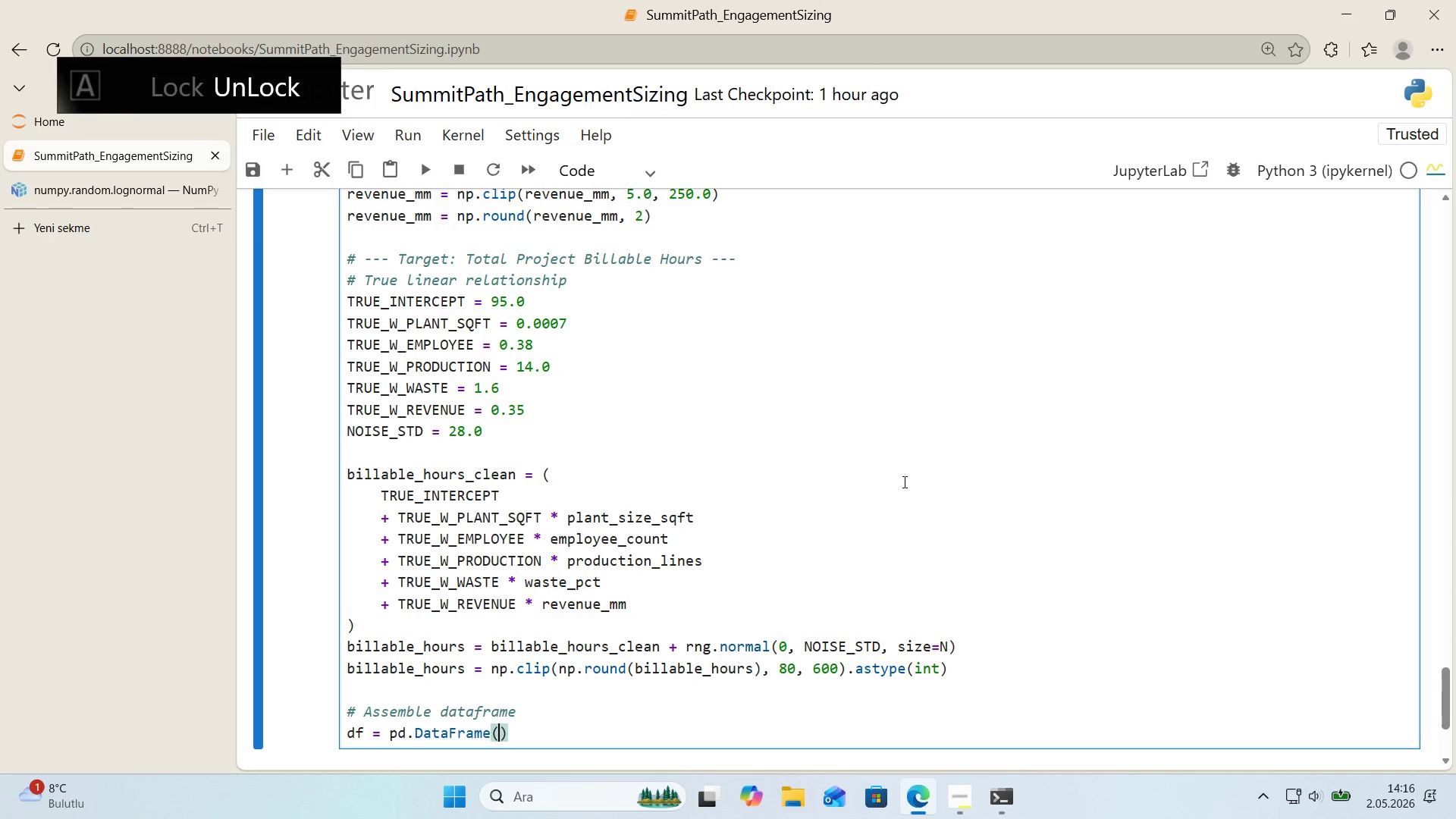 
 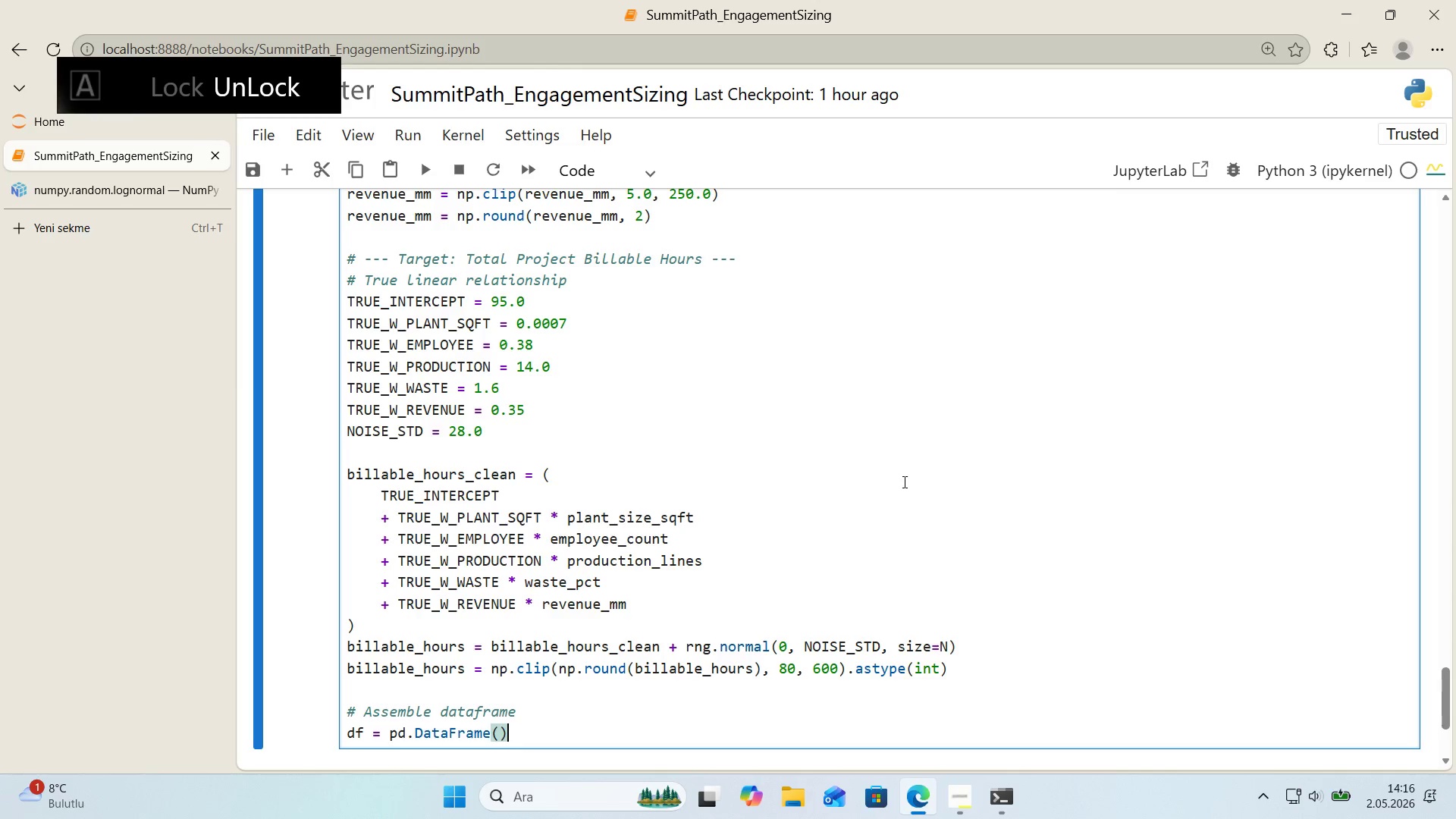 
key(ArrowLeft)
 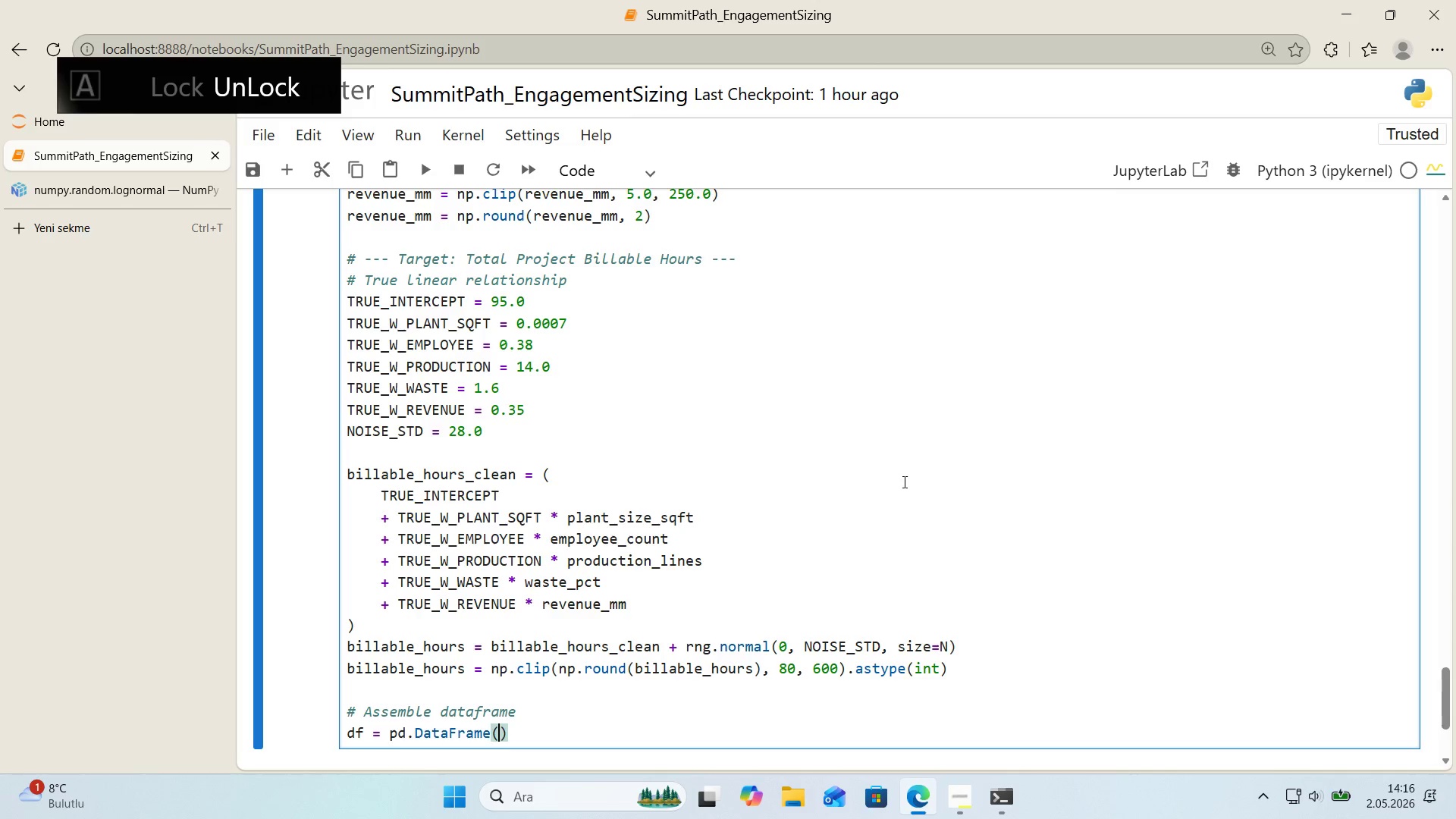 
key(Alt+Control+7)
 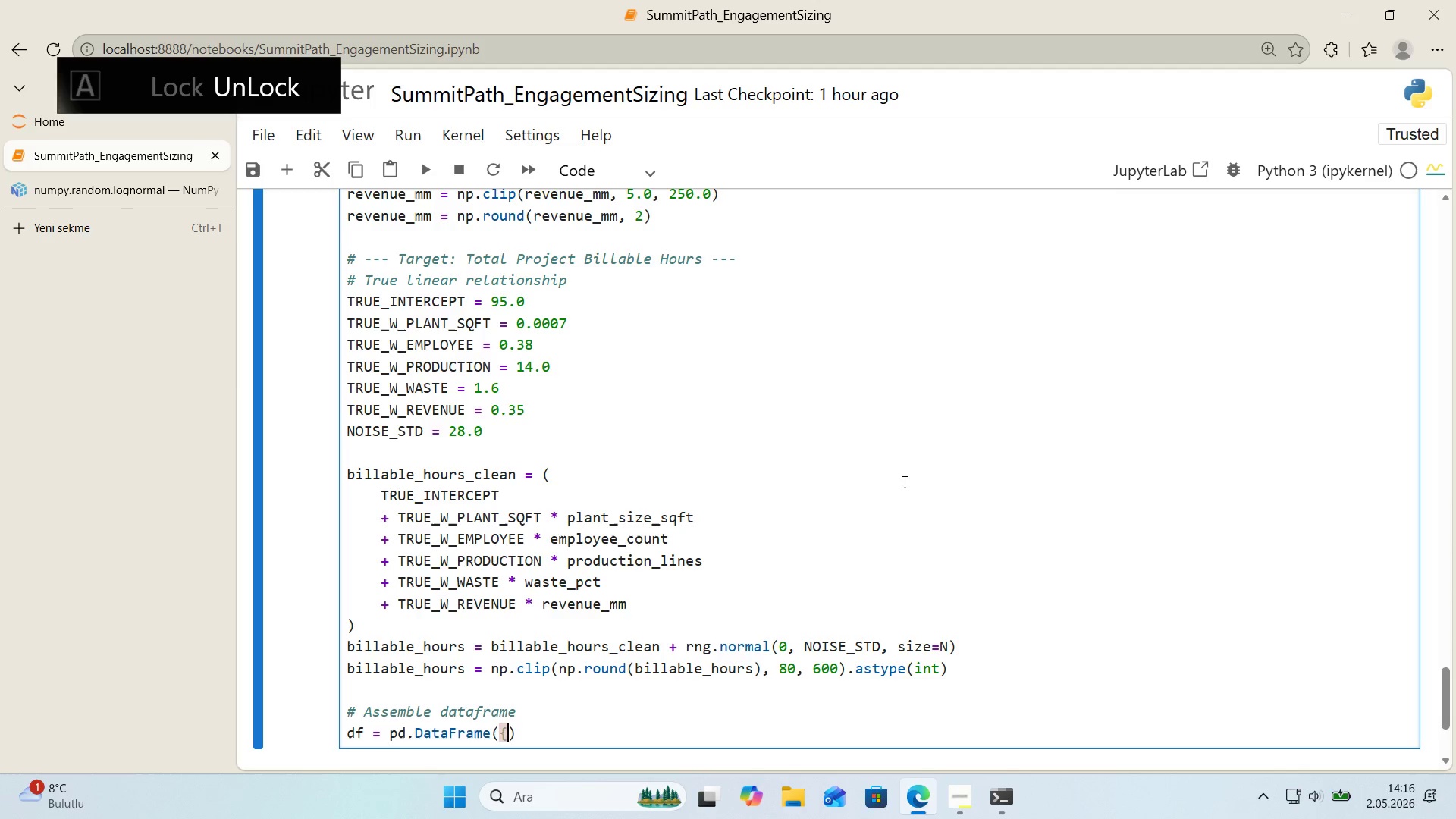 
key(Alt+Control+9)
 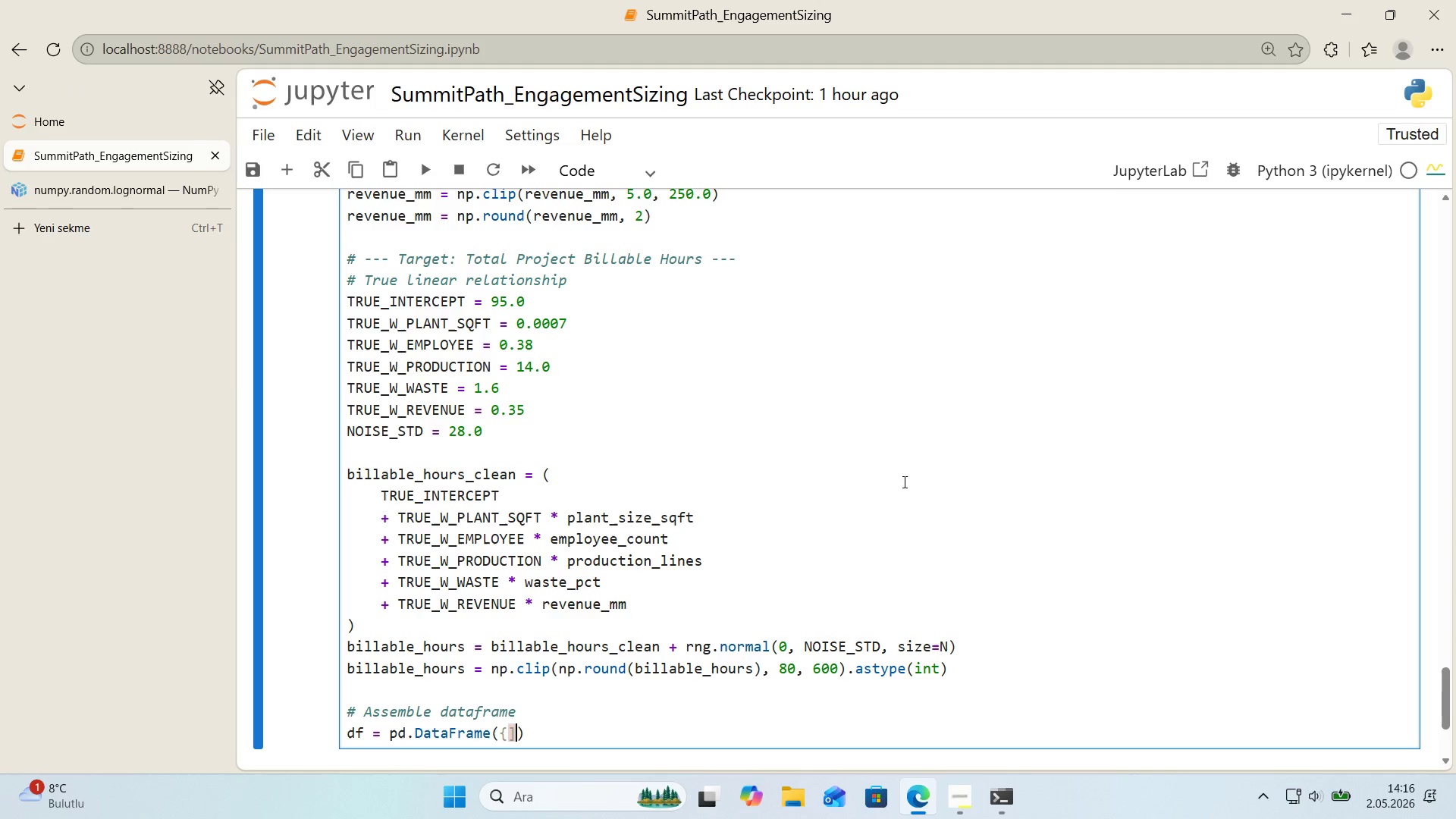 
key(Backspace)
 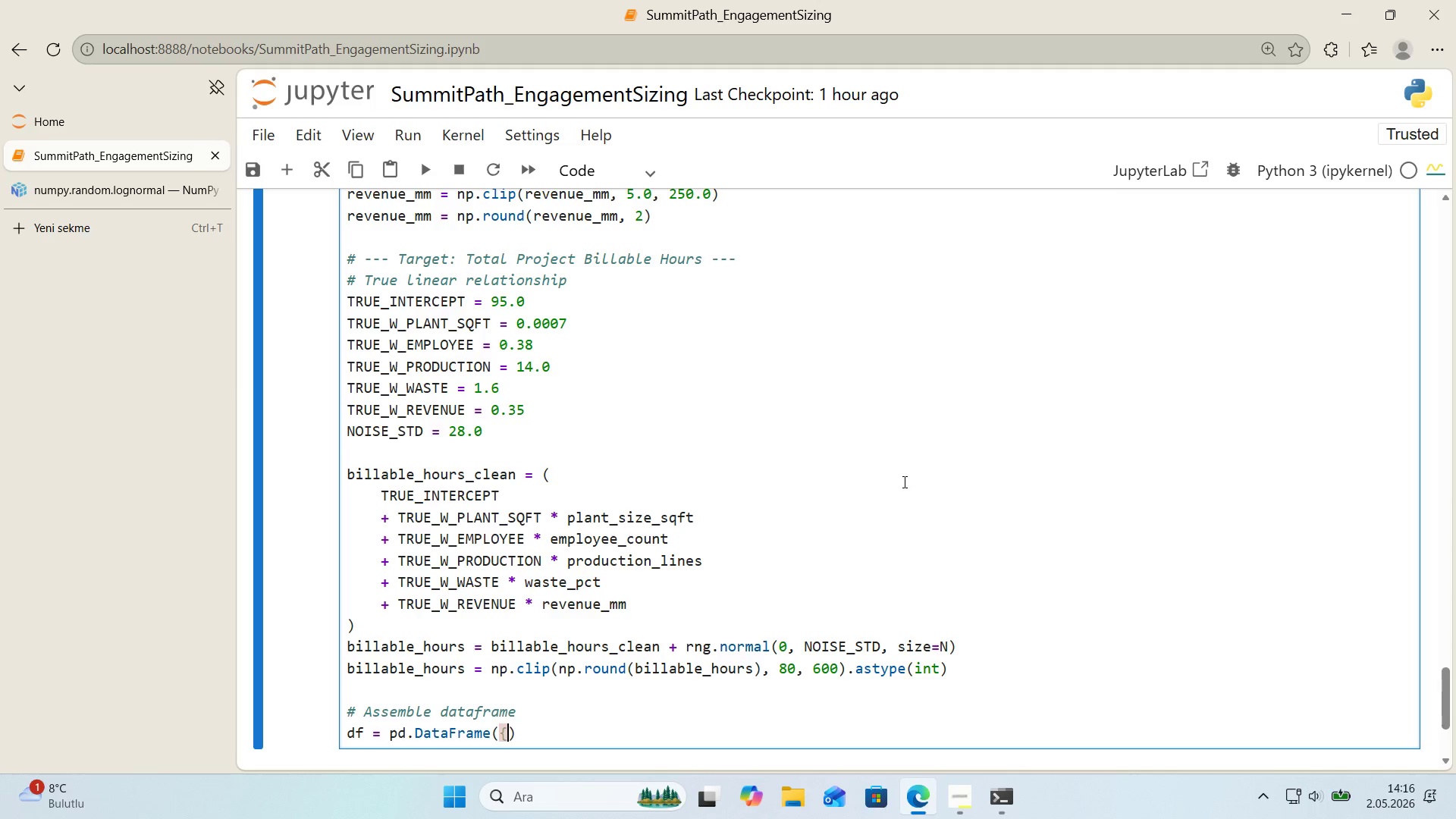 
key(Control+ControlLeft)
 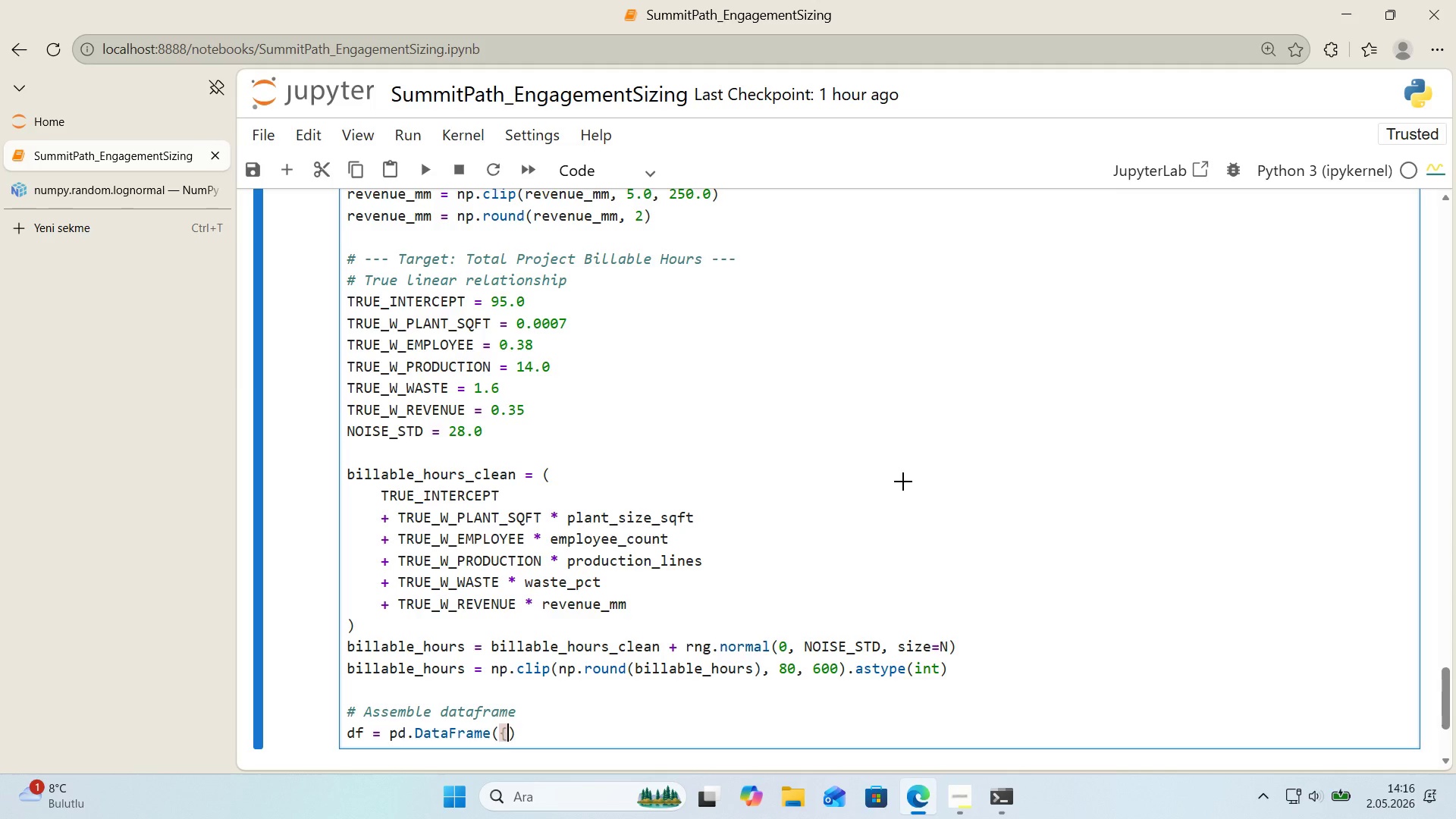 
key(Alt+Control+AltRight)
 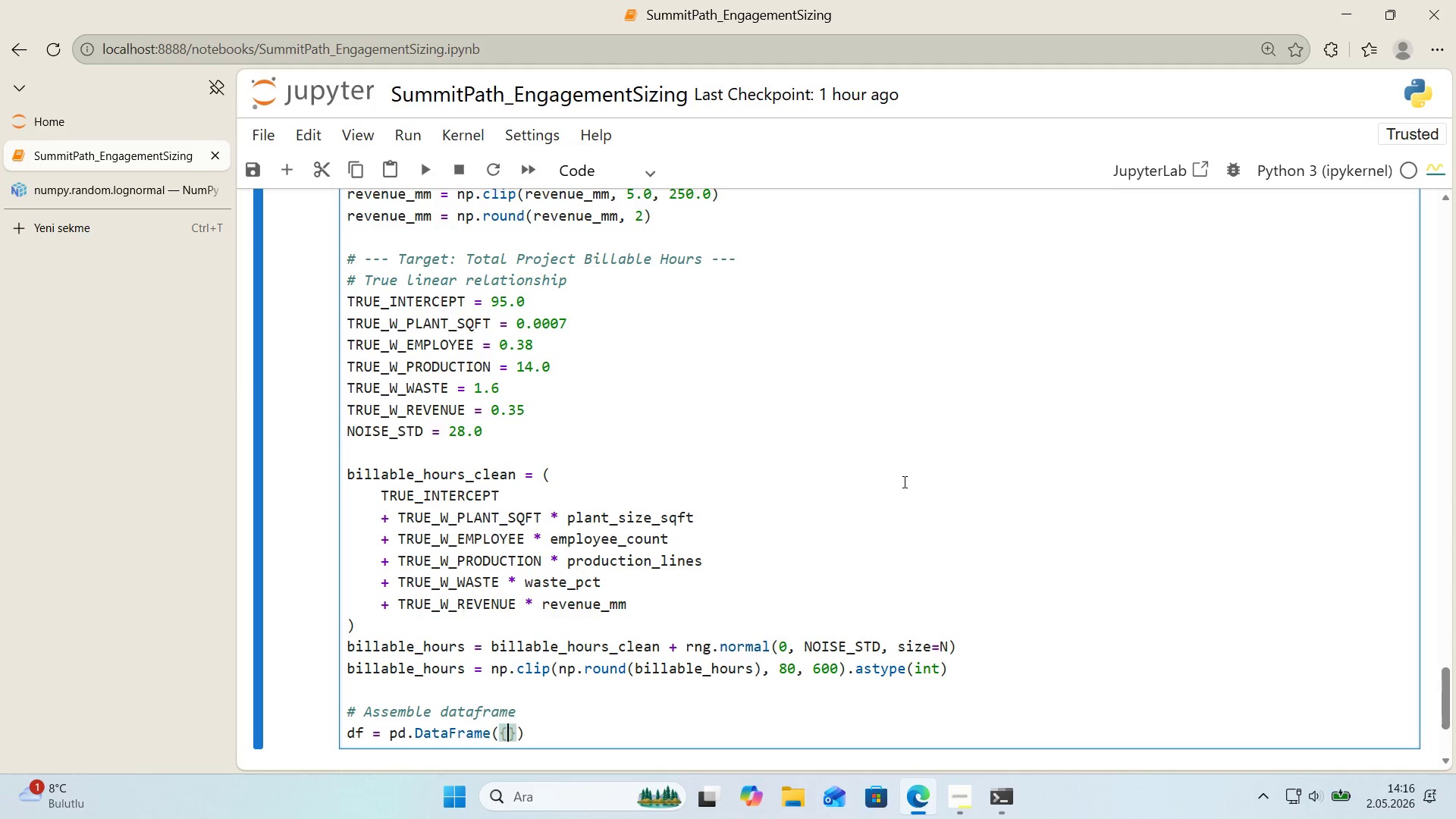 
key(Alt+Control+0)
 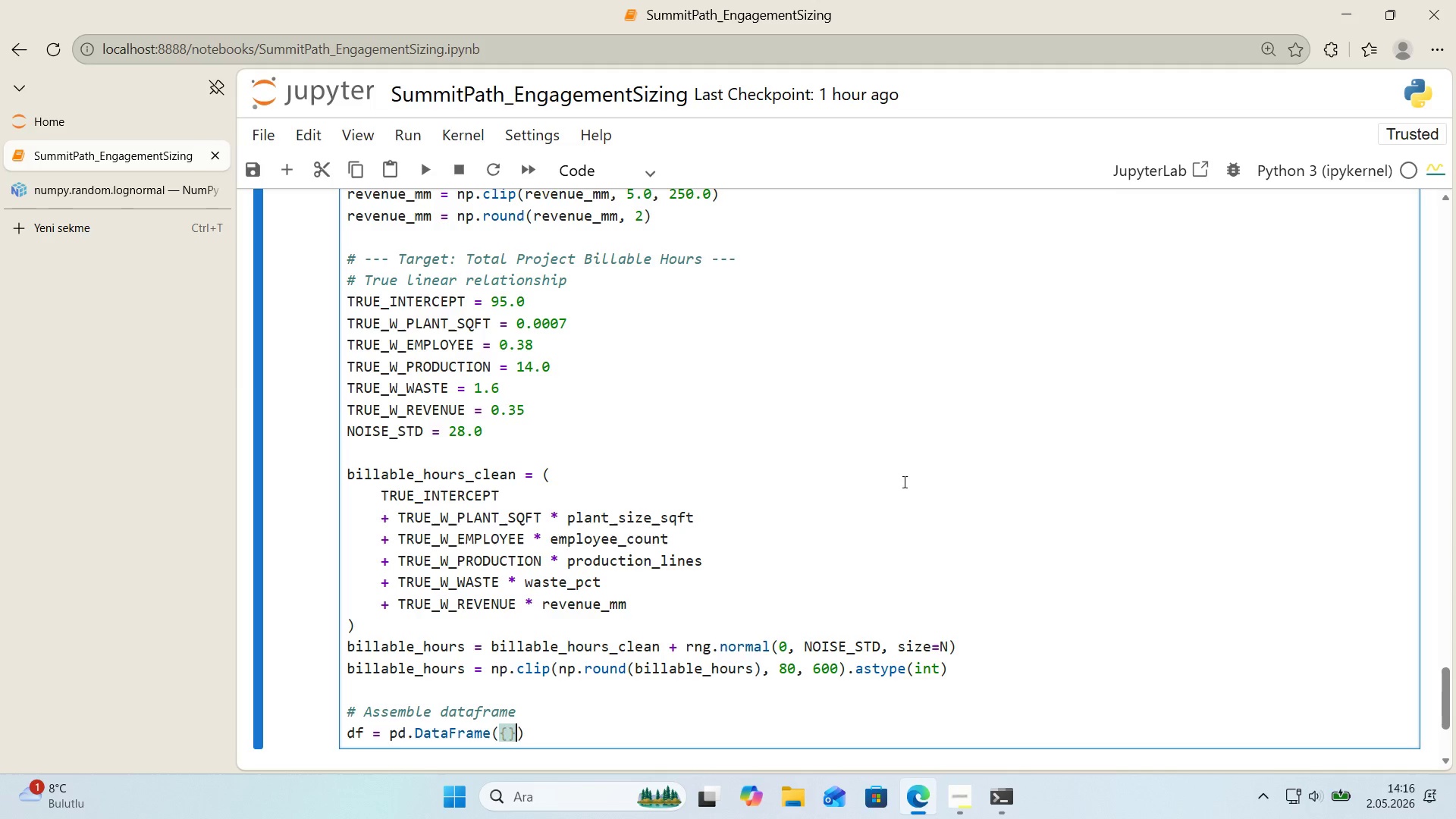 
key(ArrowLeft)
 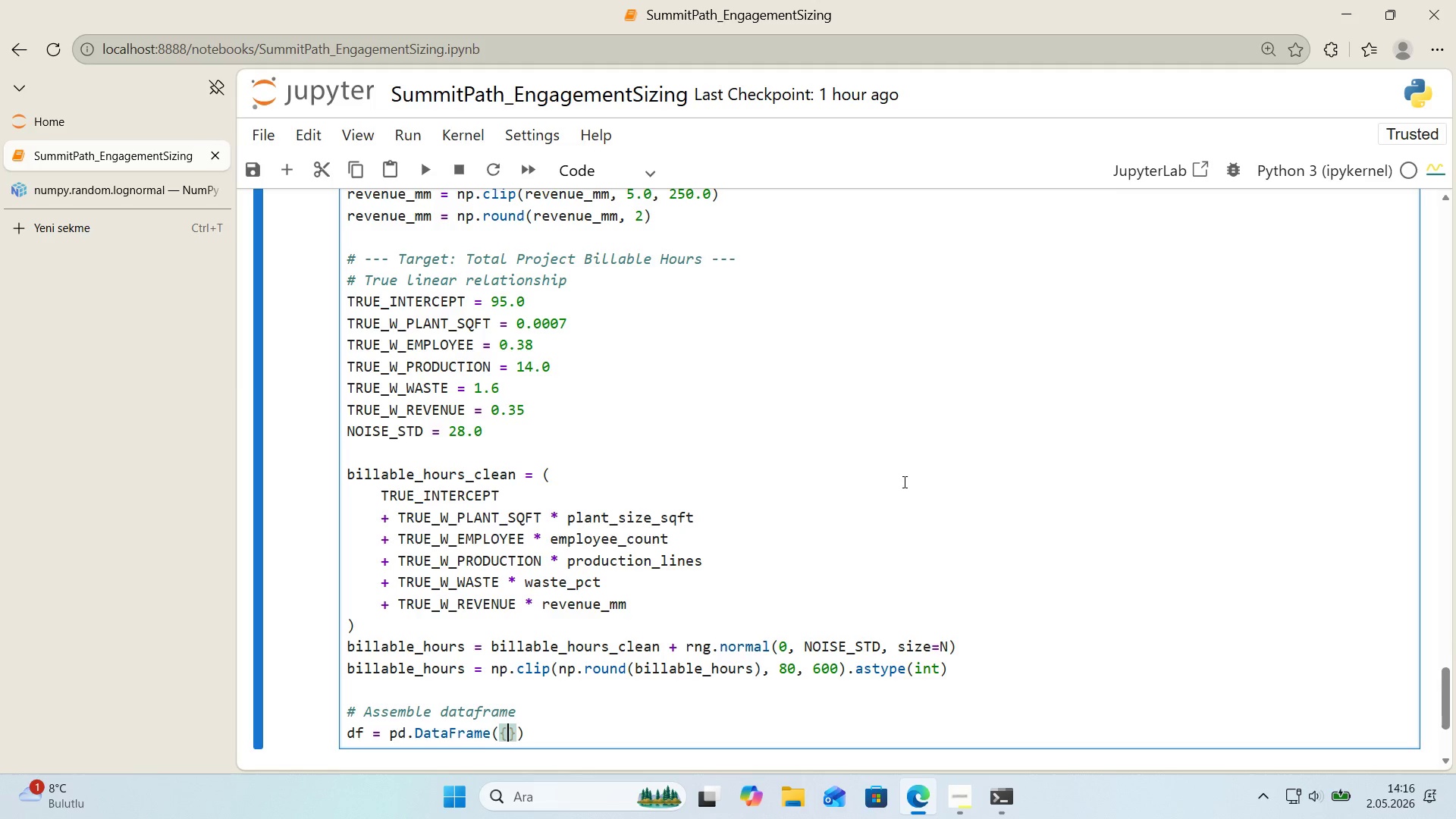 
key(Enter)
 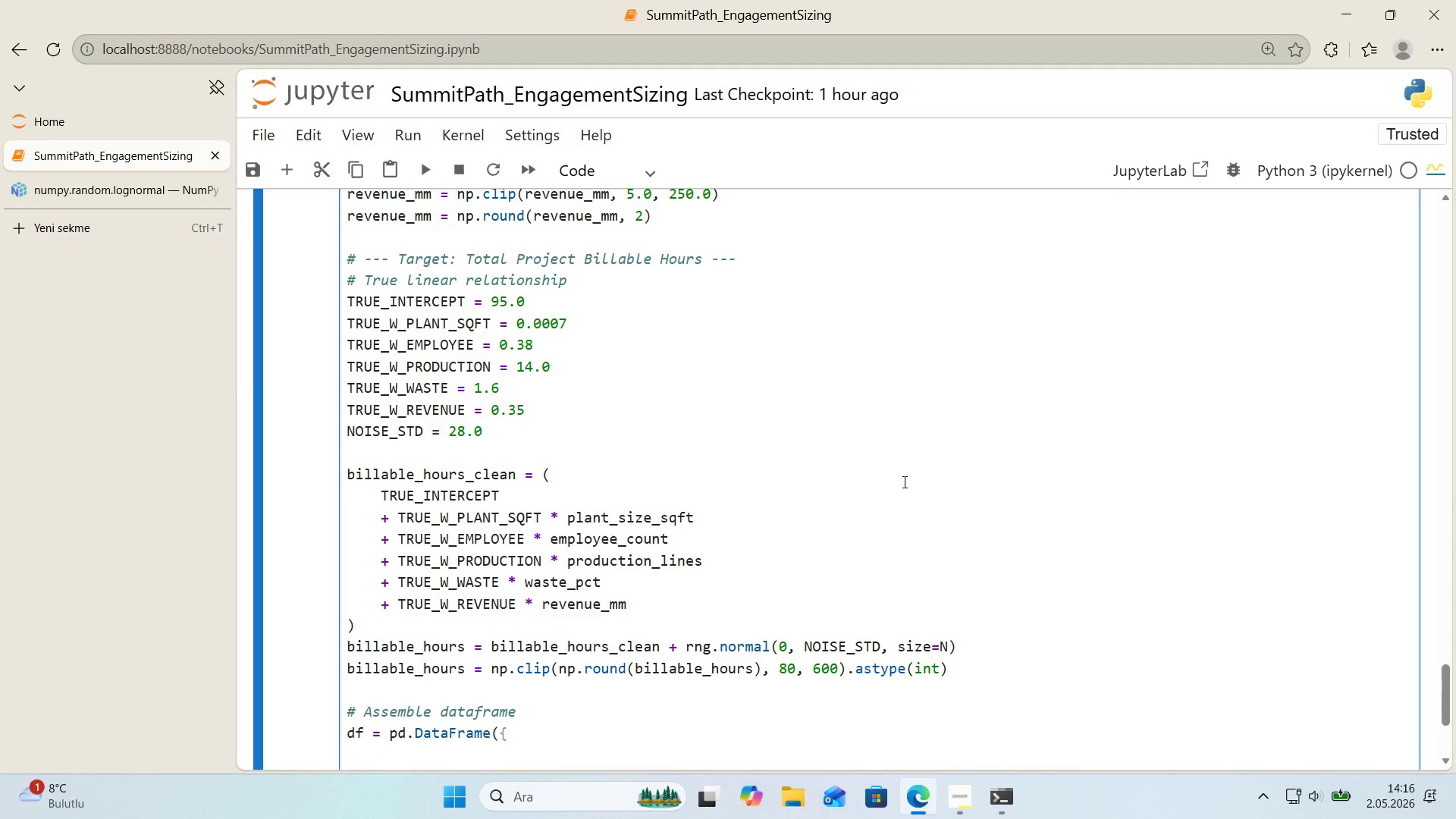 
scroll: coordinate [932, 450], scroll_direction: down, amount: 1.0
 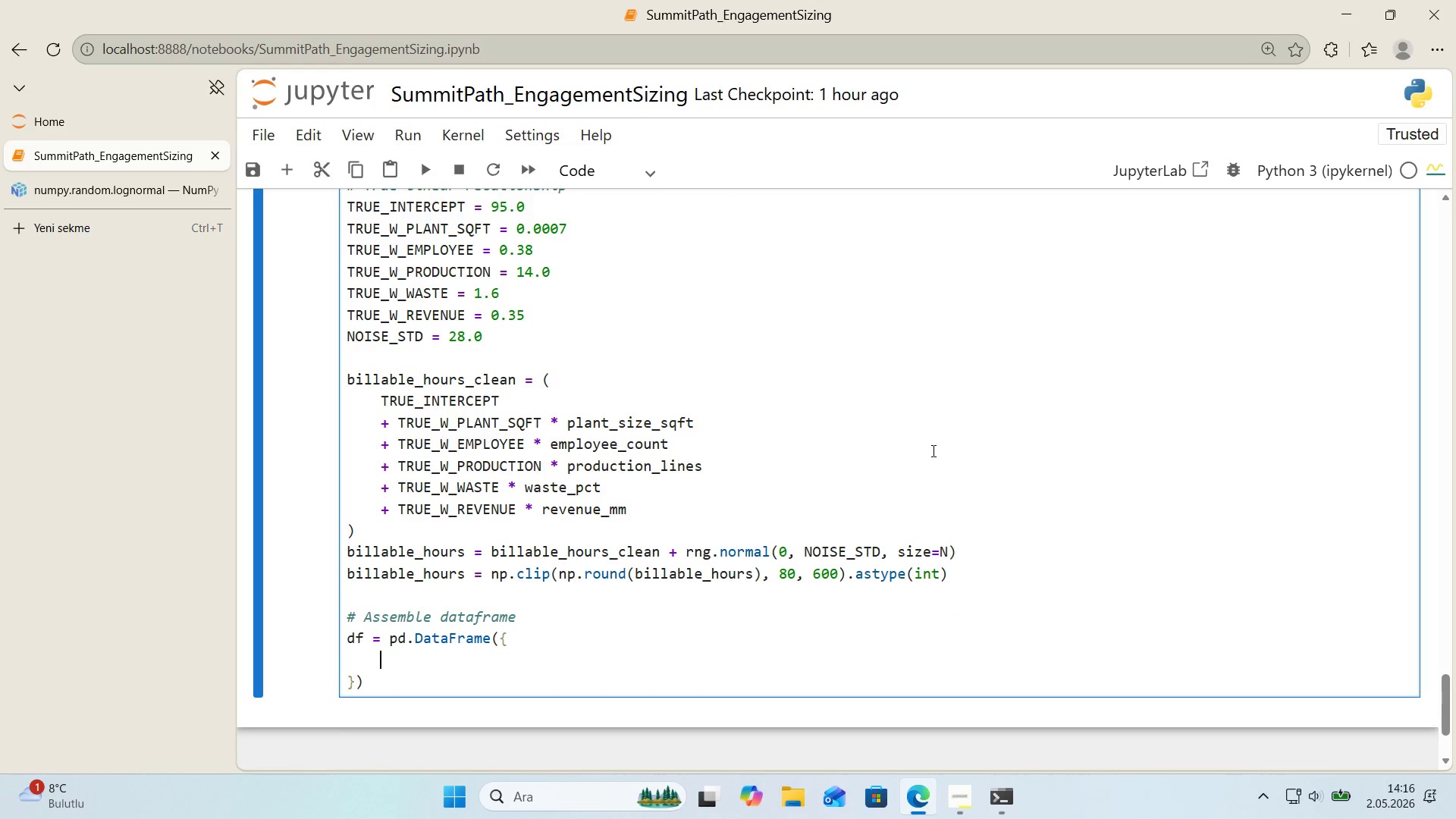 
type(@@)
 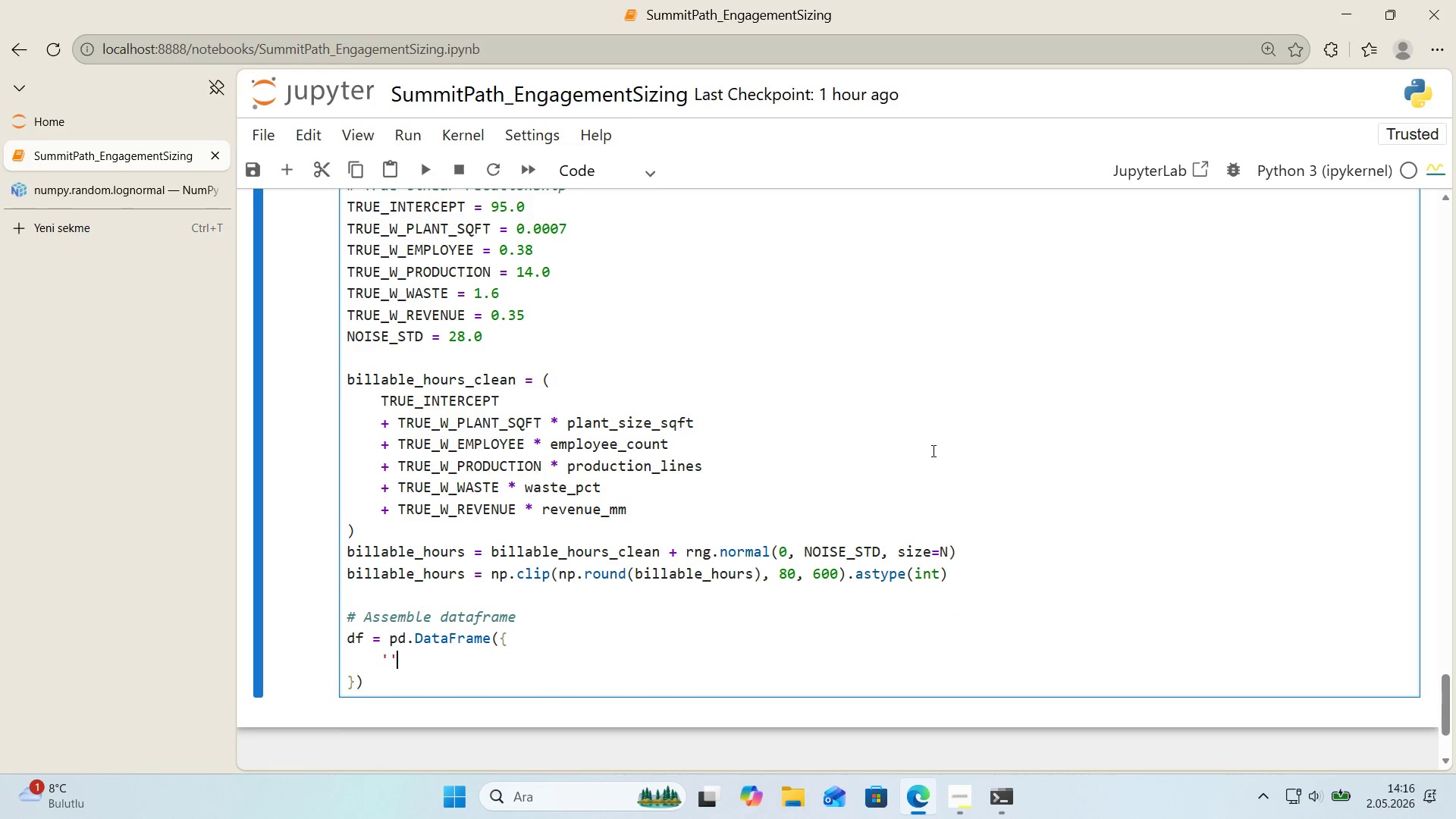 
key(ArrowLeft)
 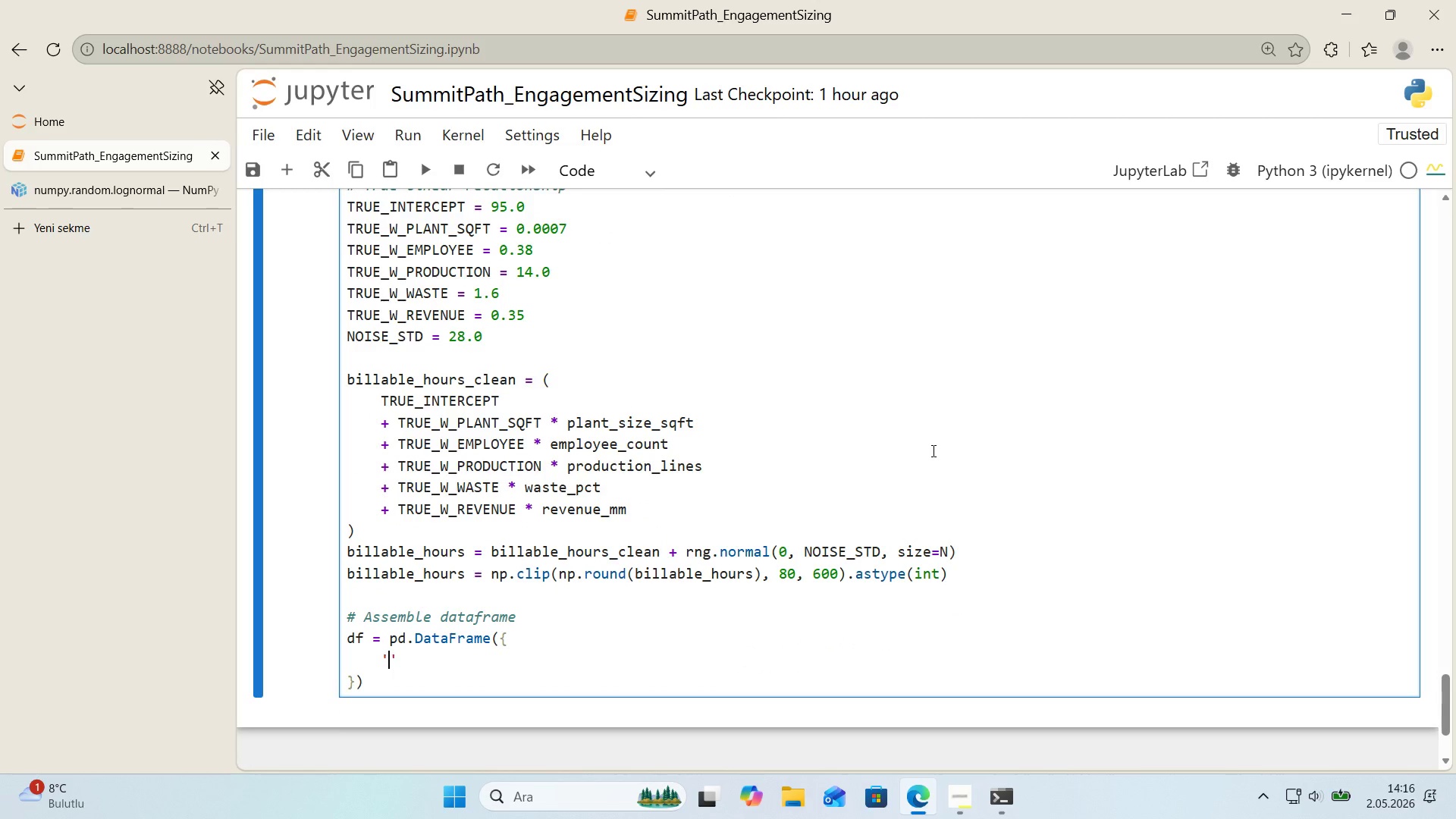 
type(plant_s'ze_sqt)
key(Backspace)
type(f)
key(Backspace)
type(ft)
key(Backspace)
key(Backspace)
type(ft)
 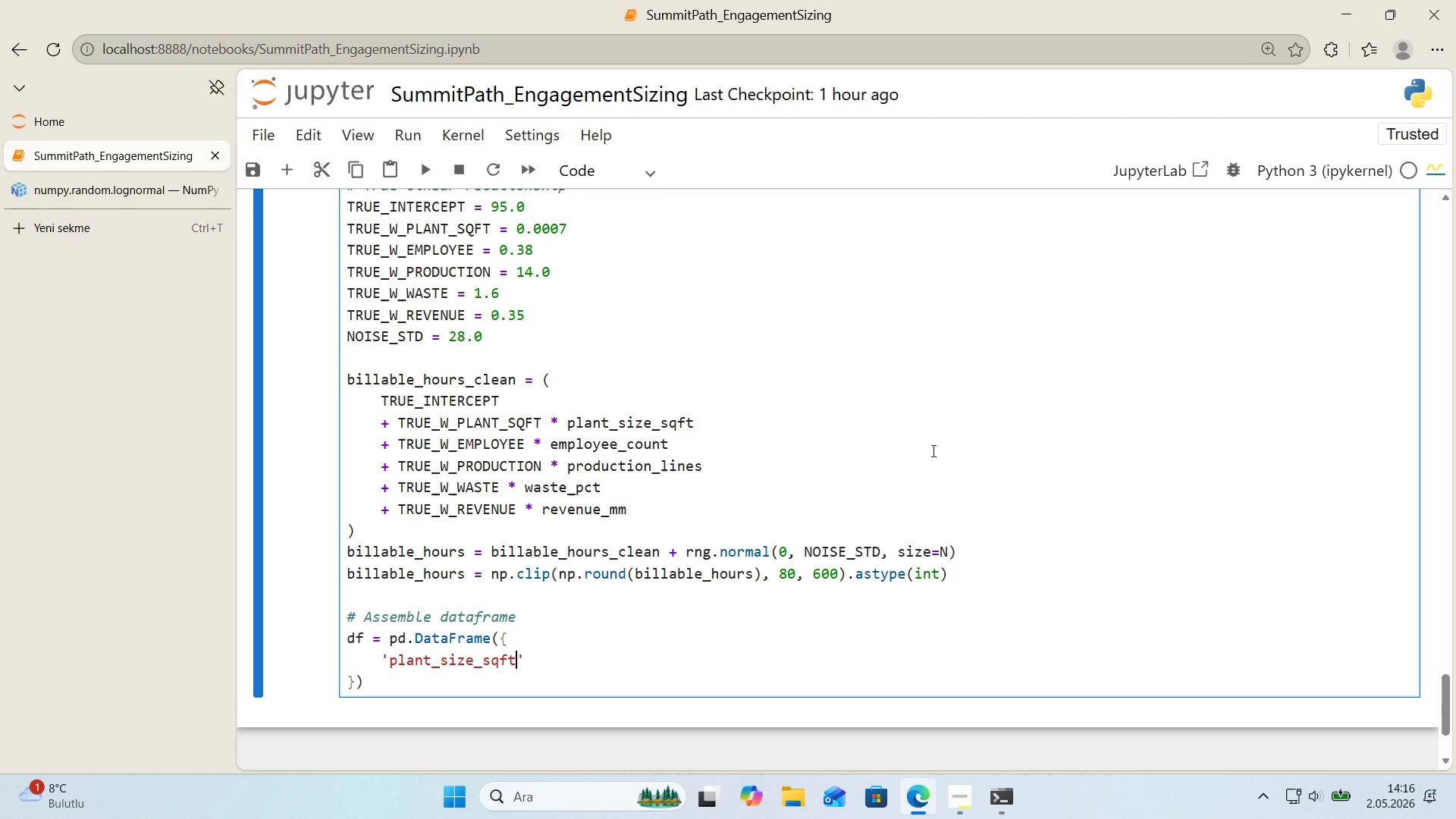 
key(ArrowRight)
 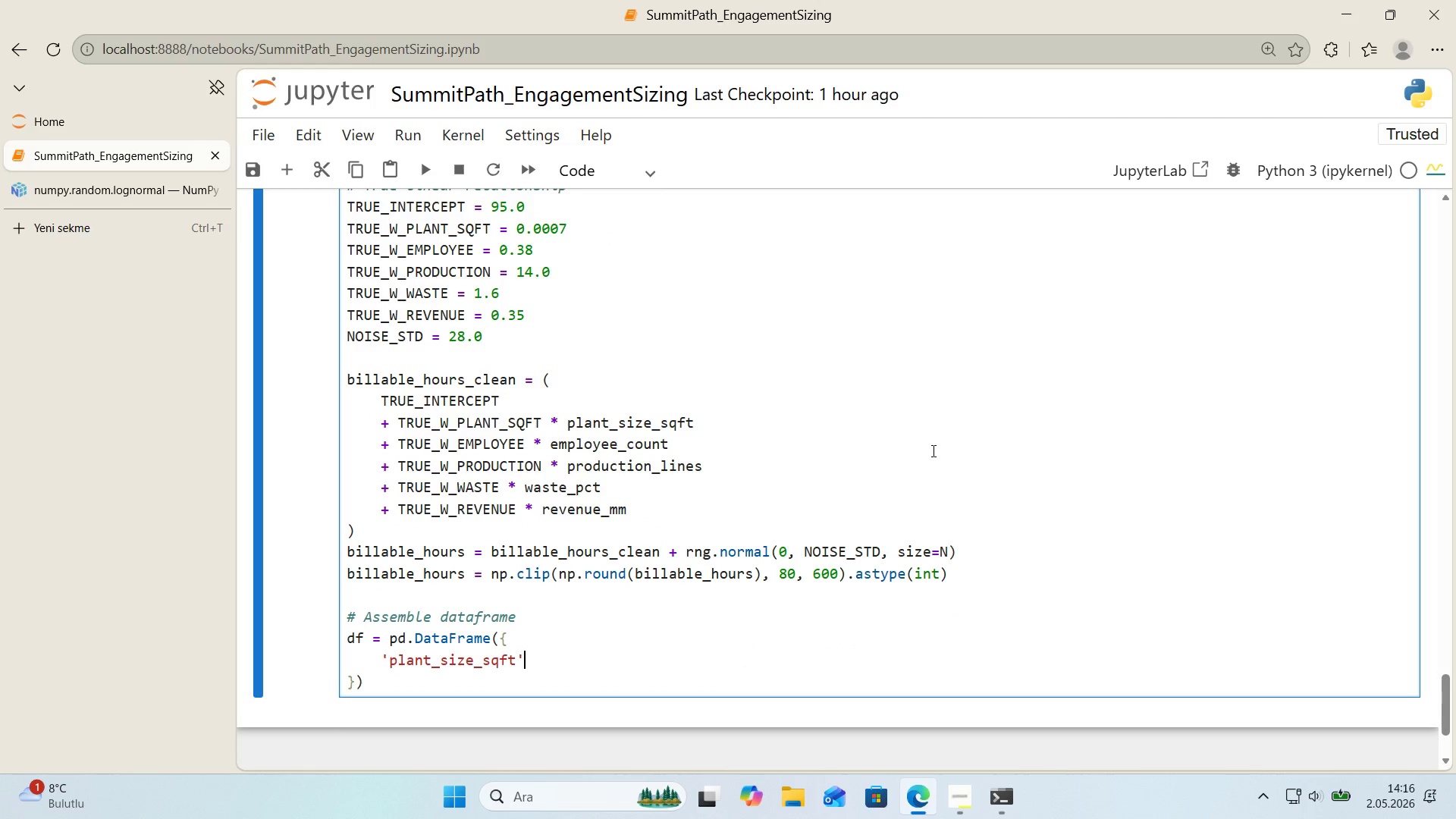 
type(> np.round*()
 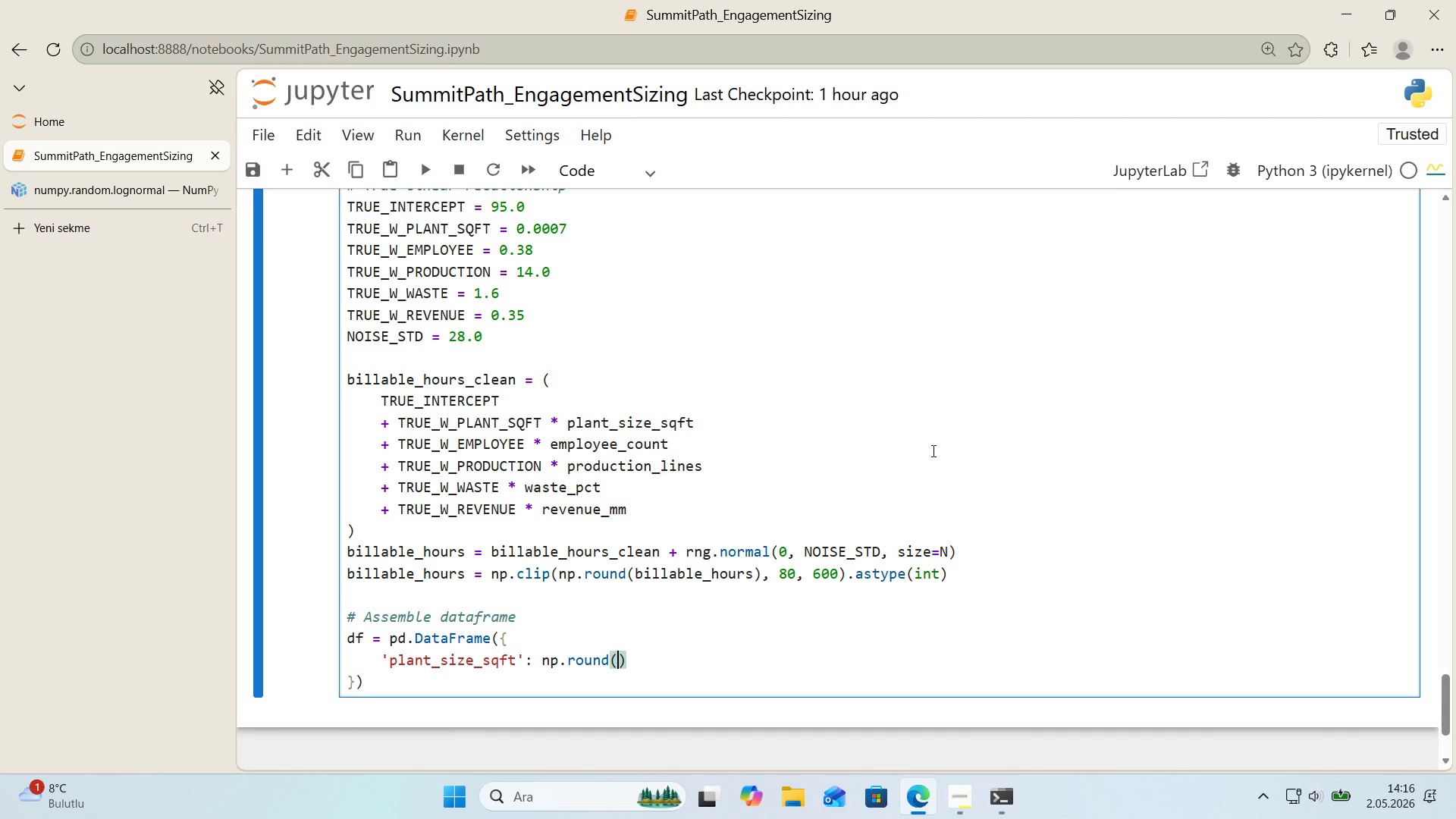 
 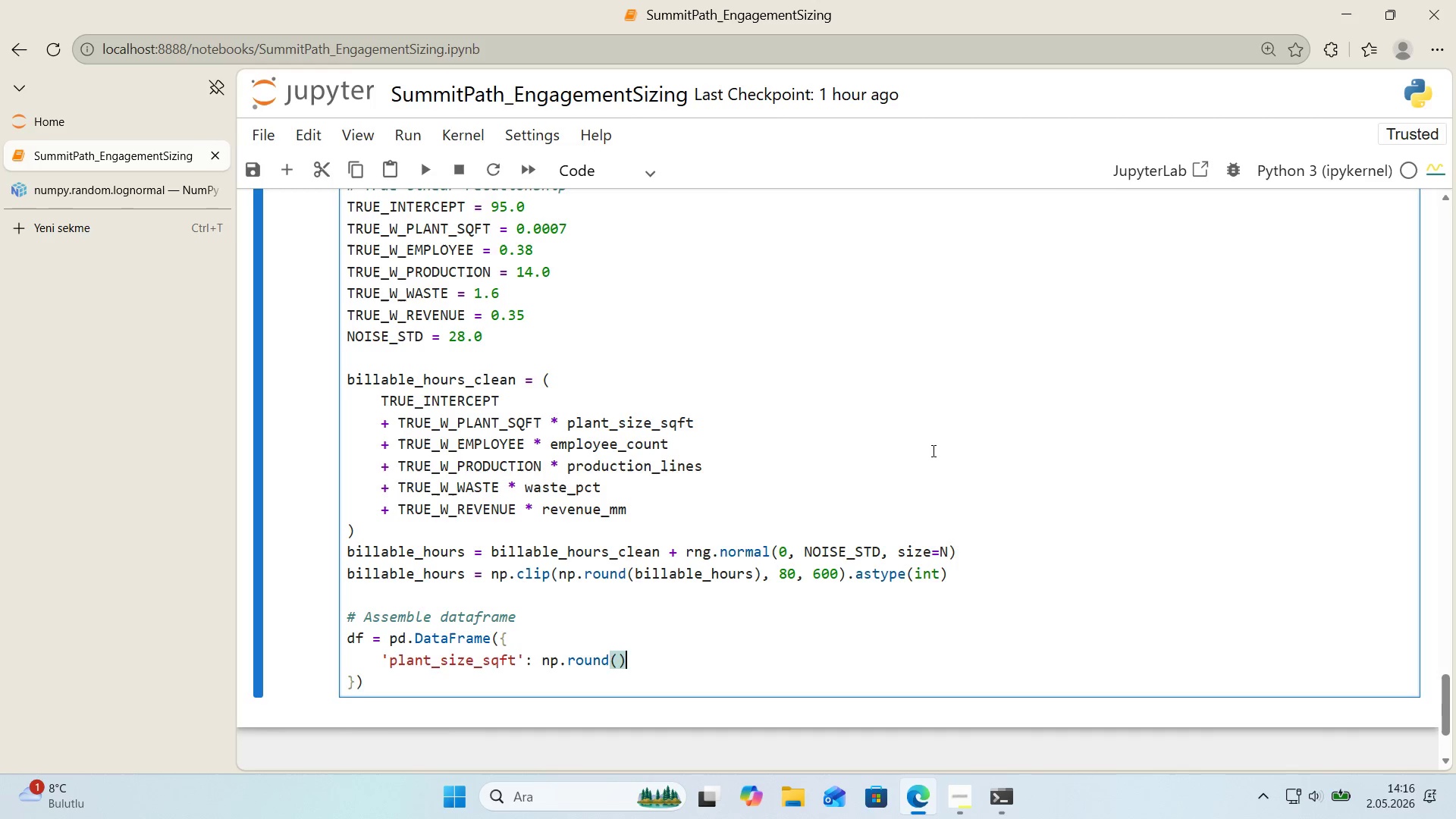 
key(ArrowLeft)
 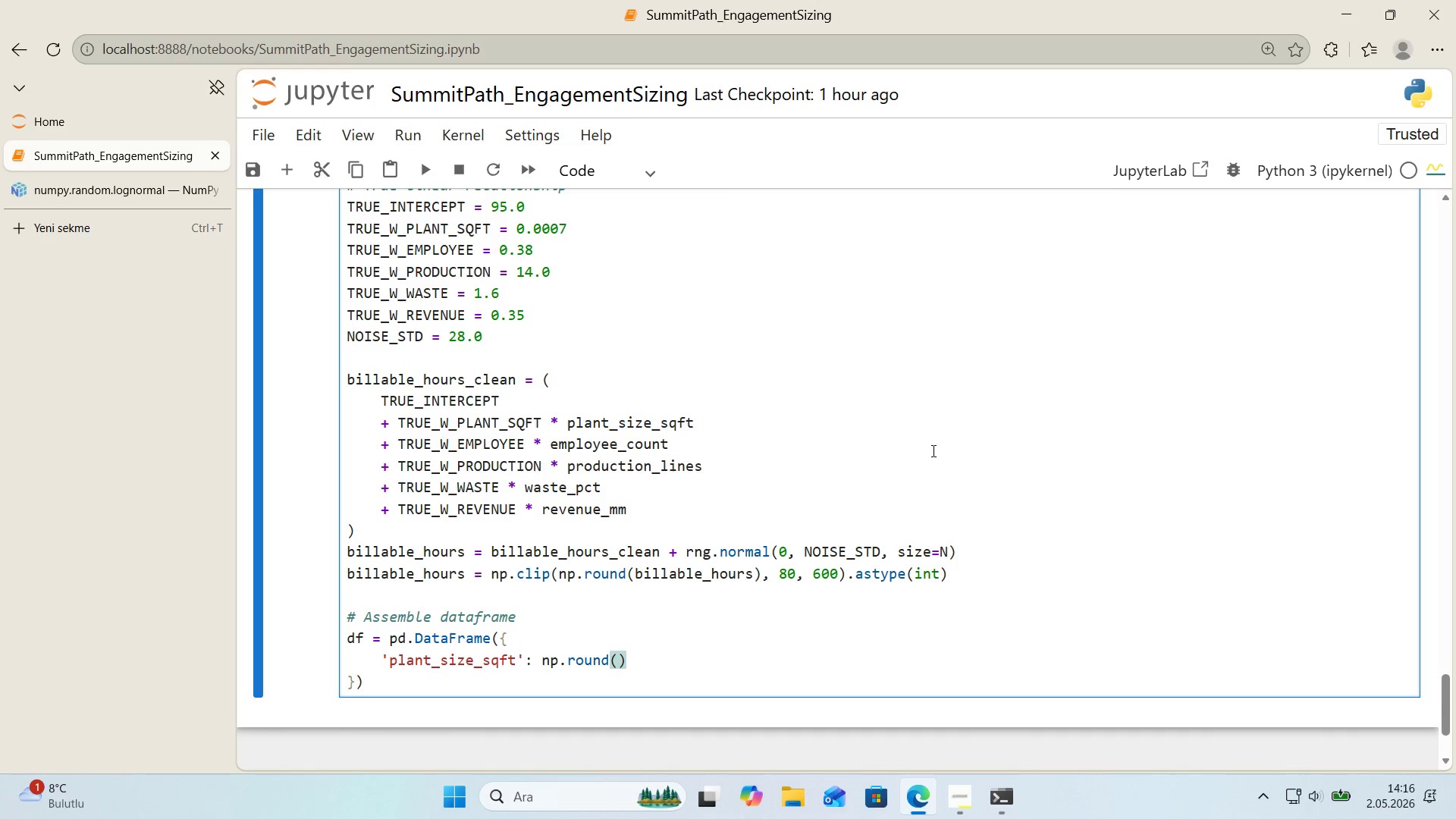 
type(plant_s'ze_sqft)
 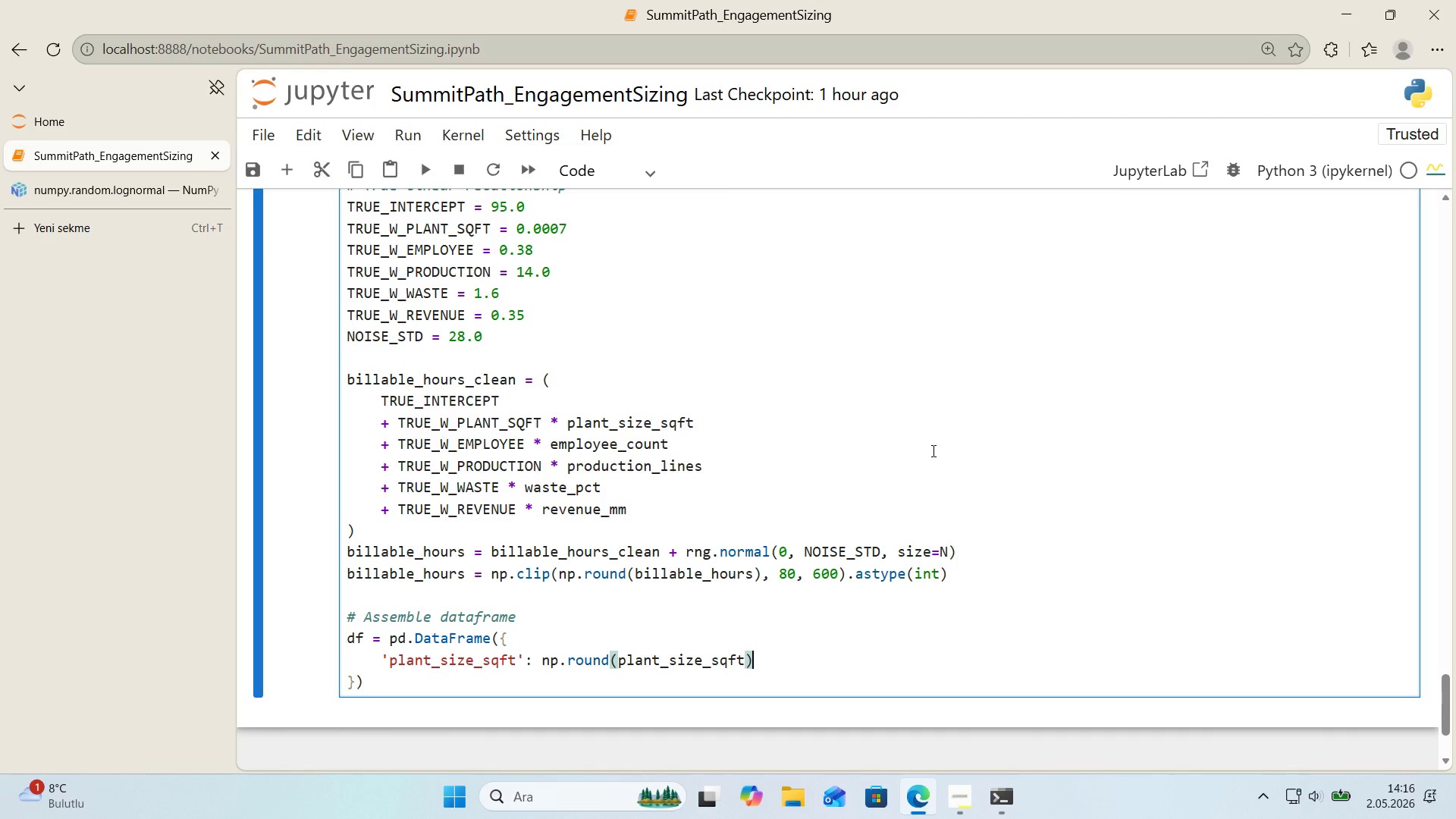 
key(ArrowRight)
 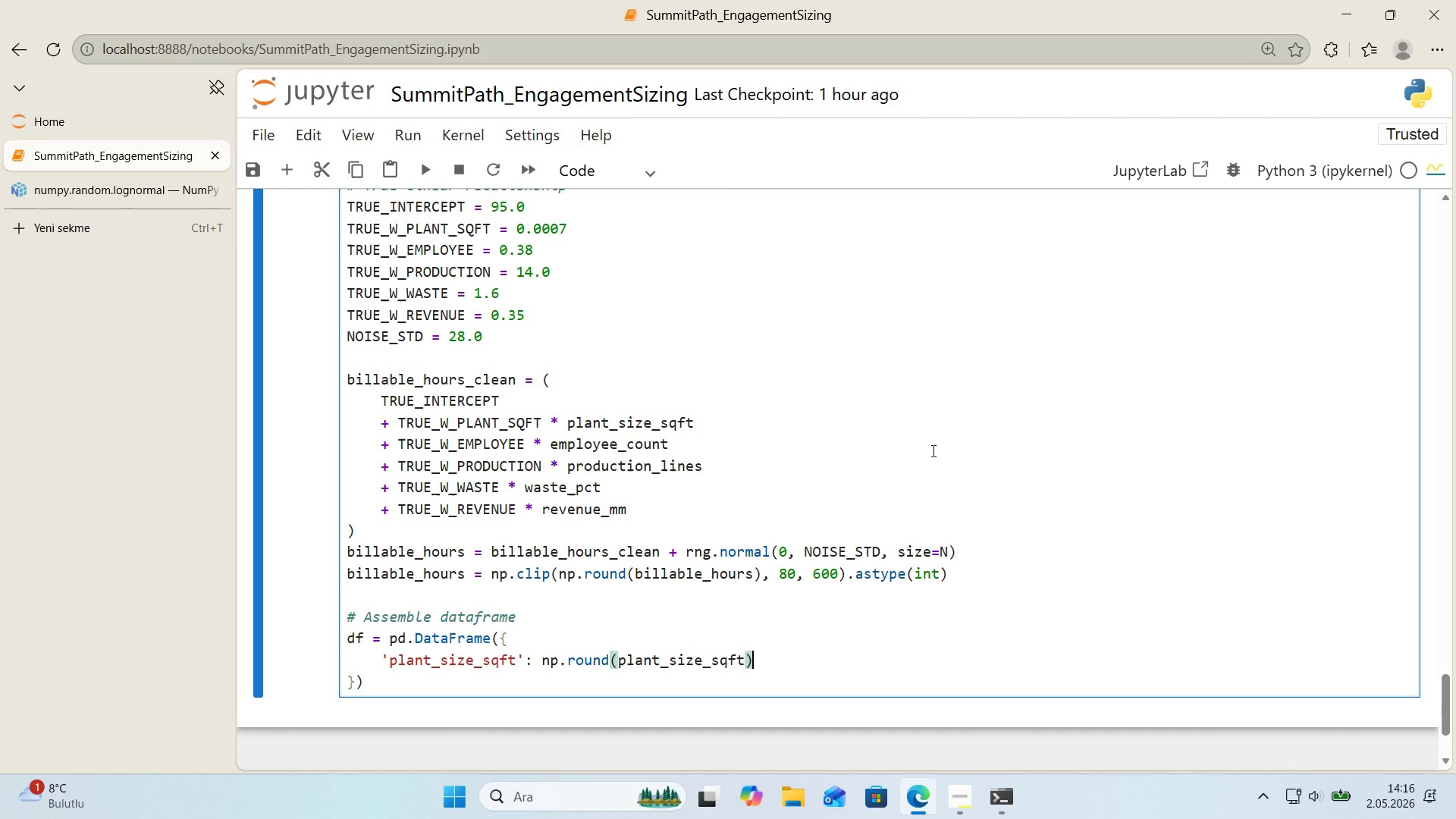 
type(.astype*()
 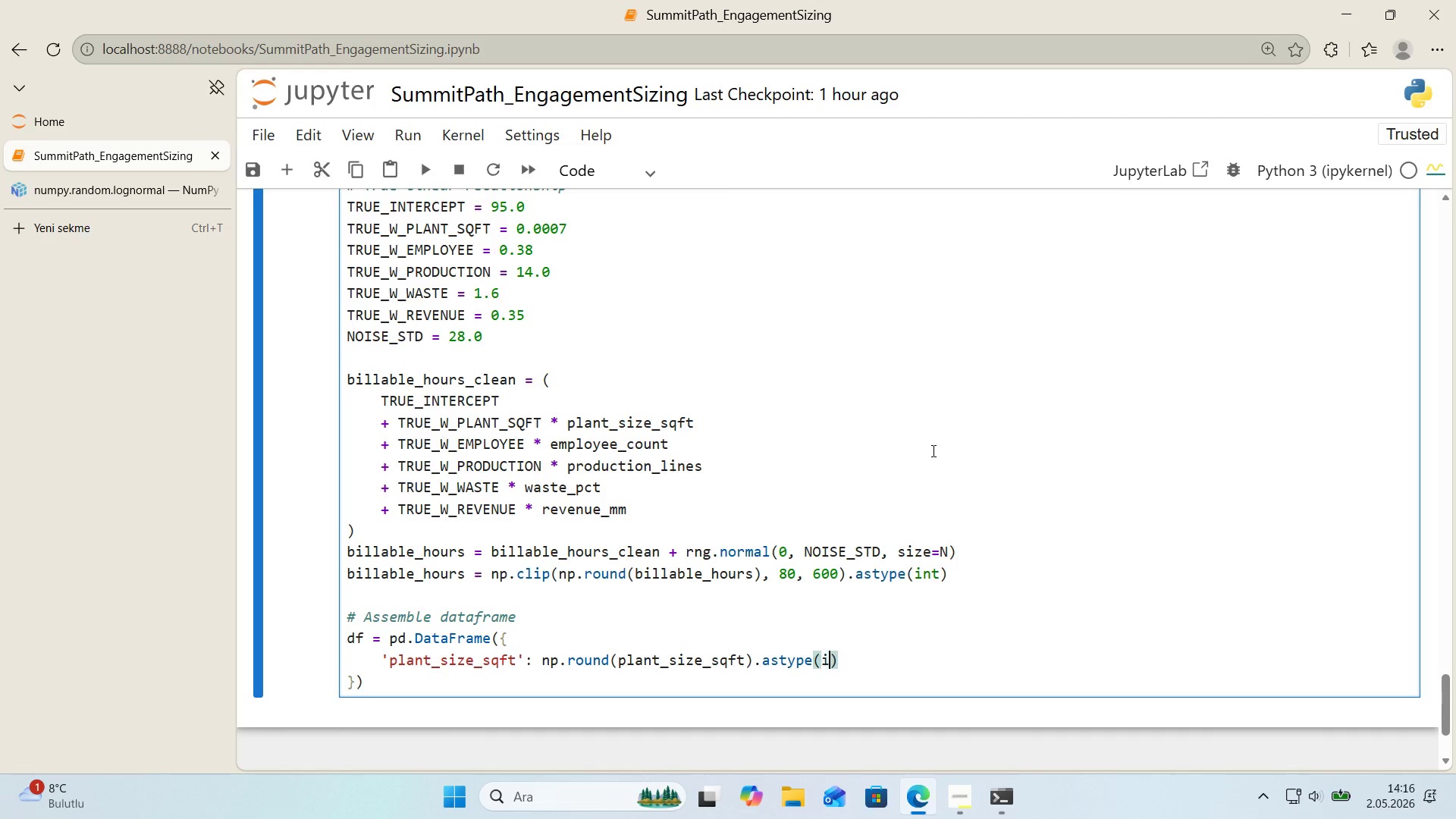 
 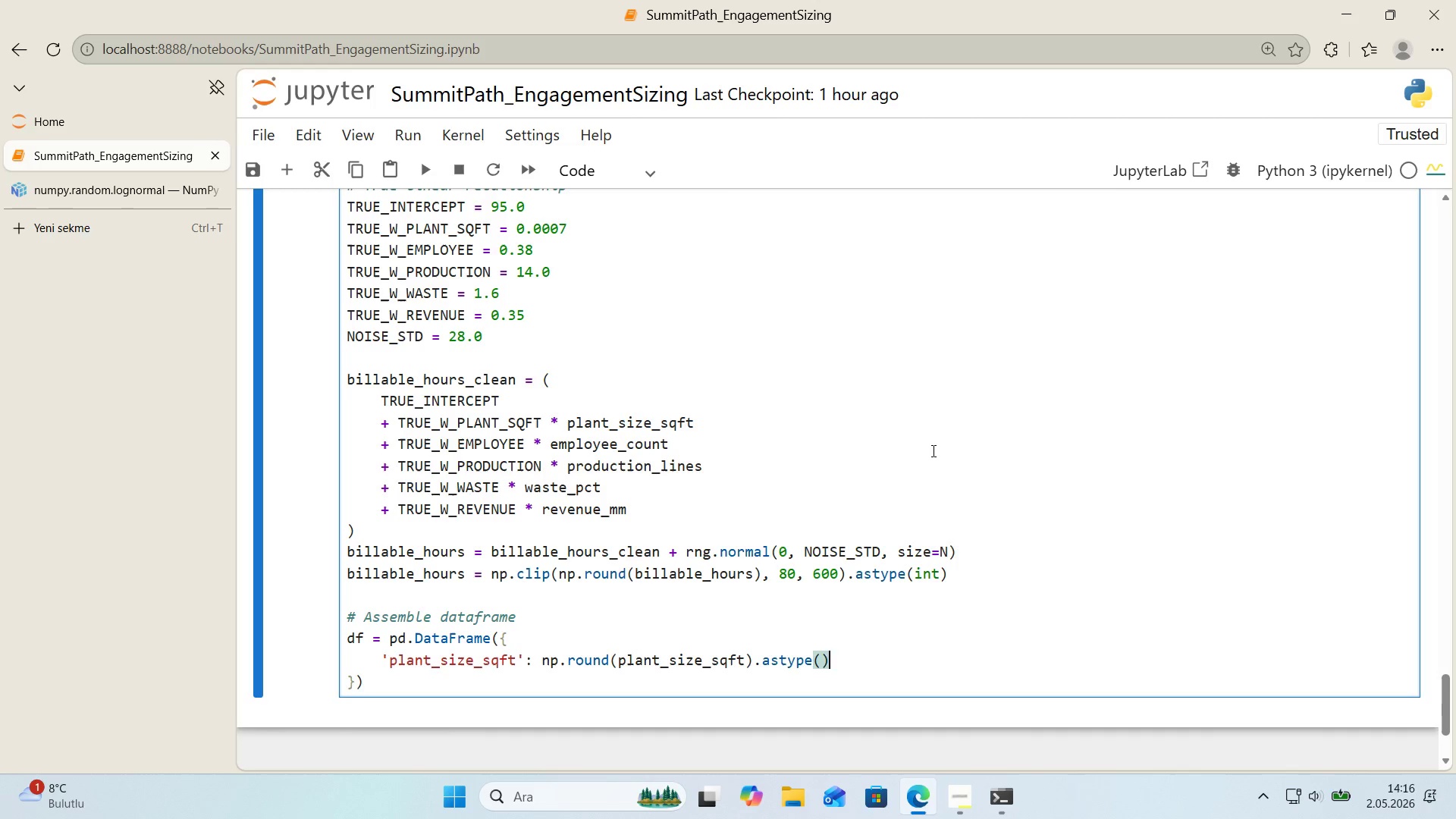 
key(ArrowLeft)
 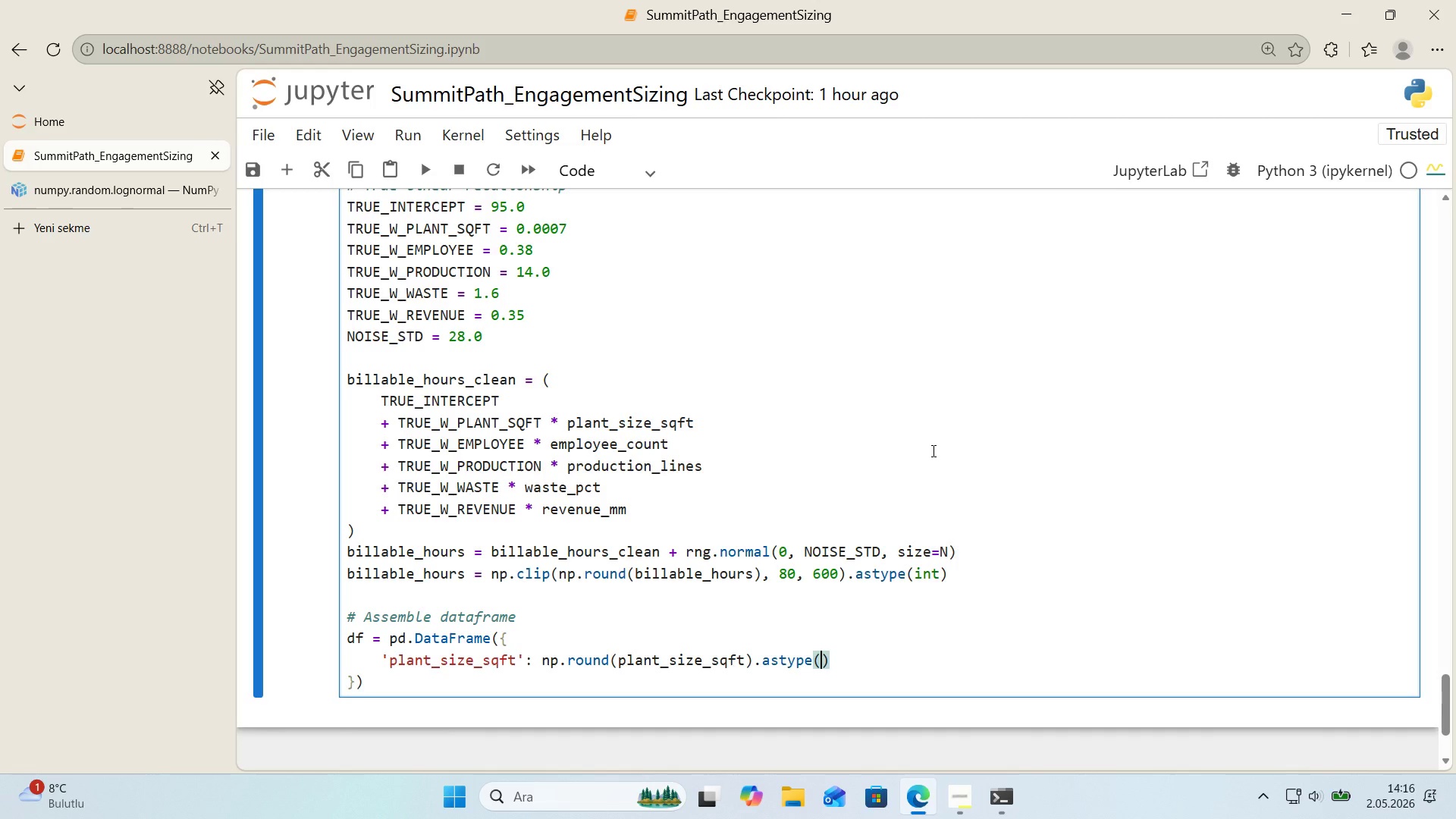 
type('nt)
 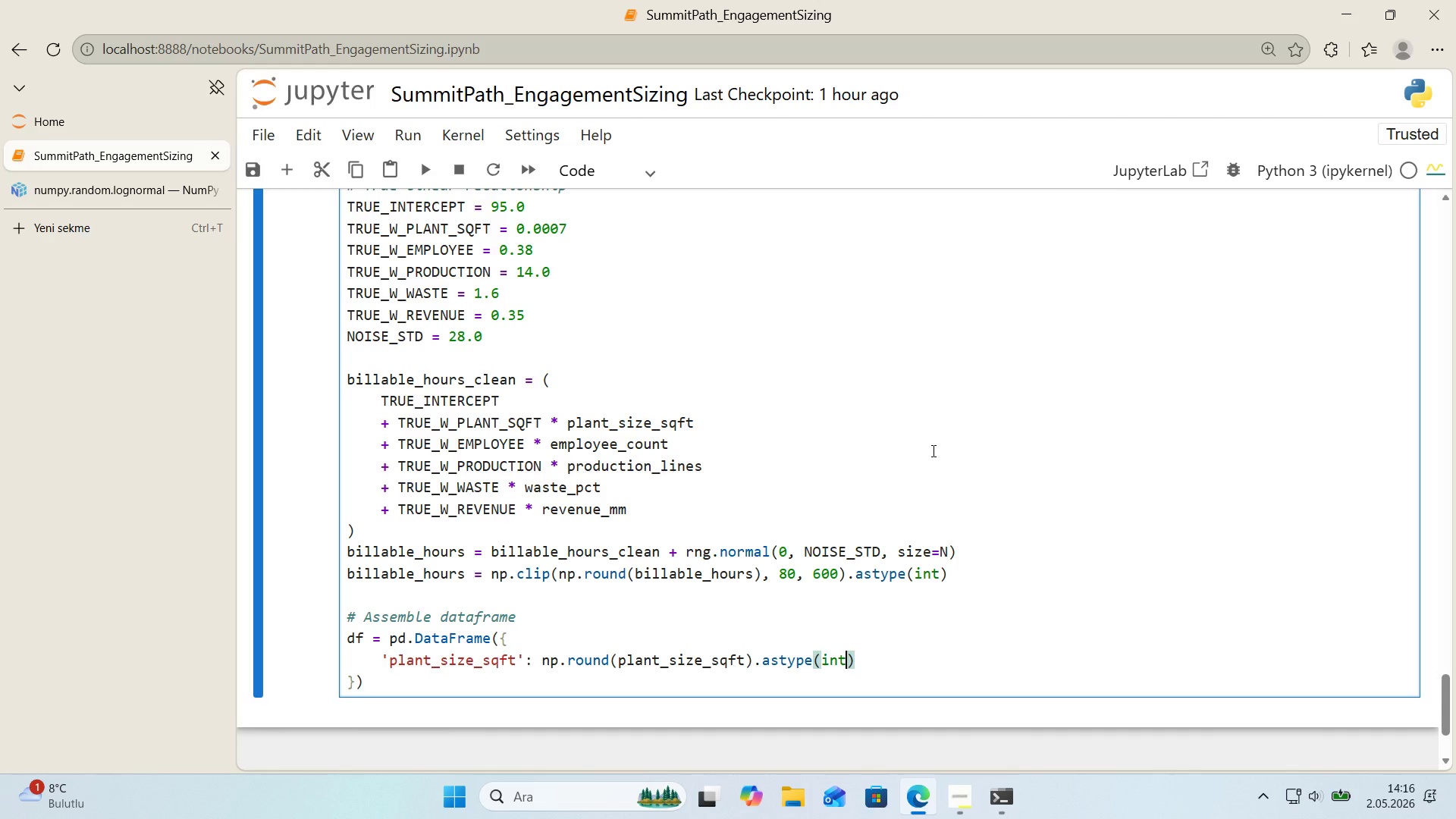 
key(ArrowRight)
 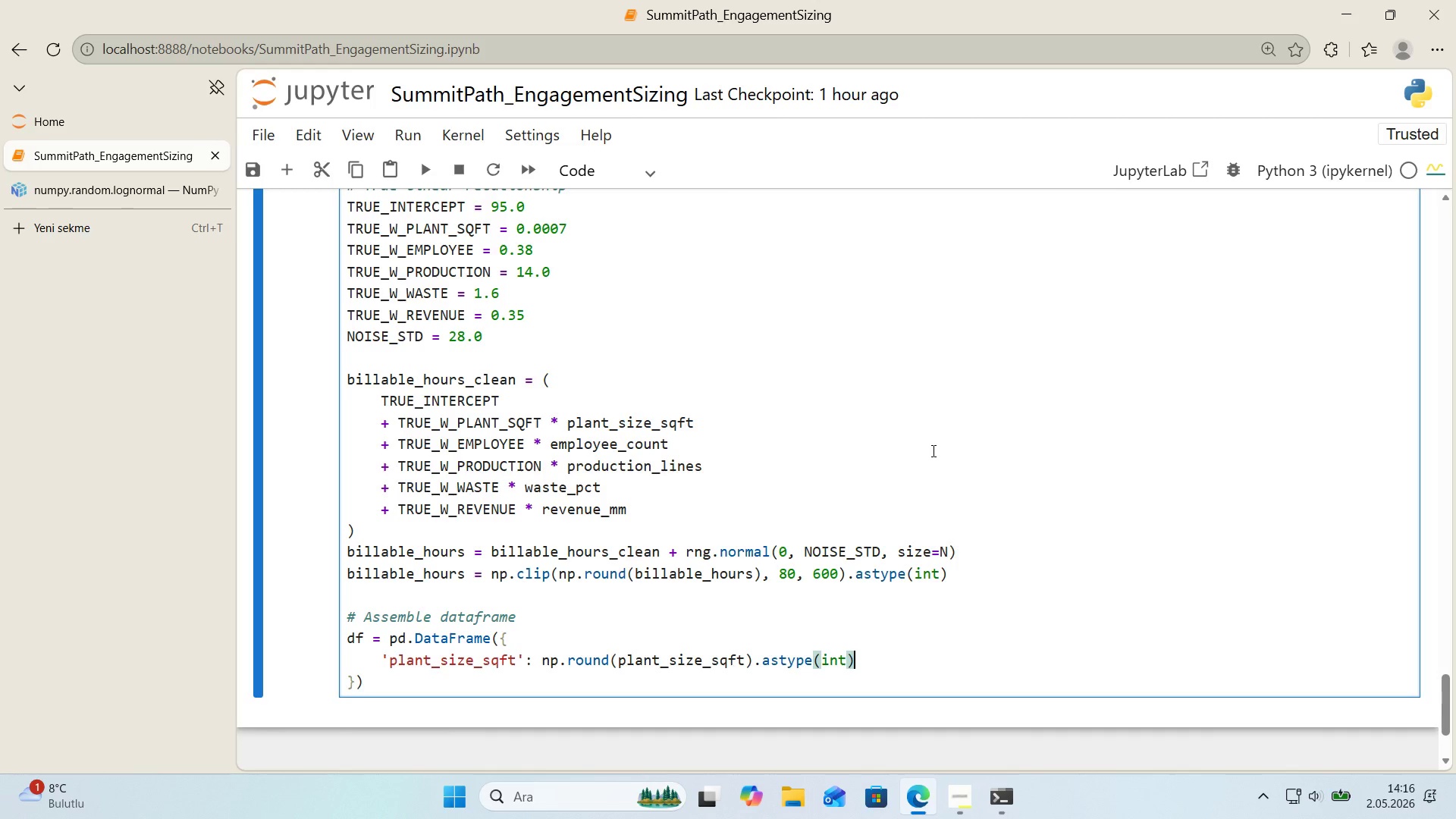 
key(Comma)
 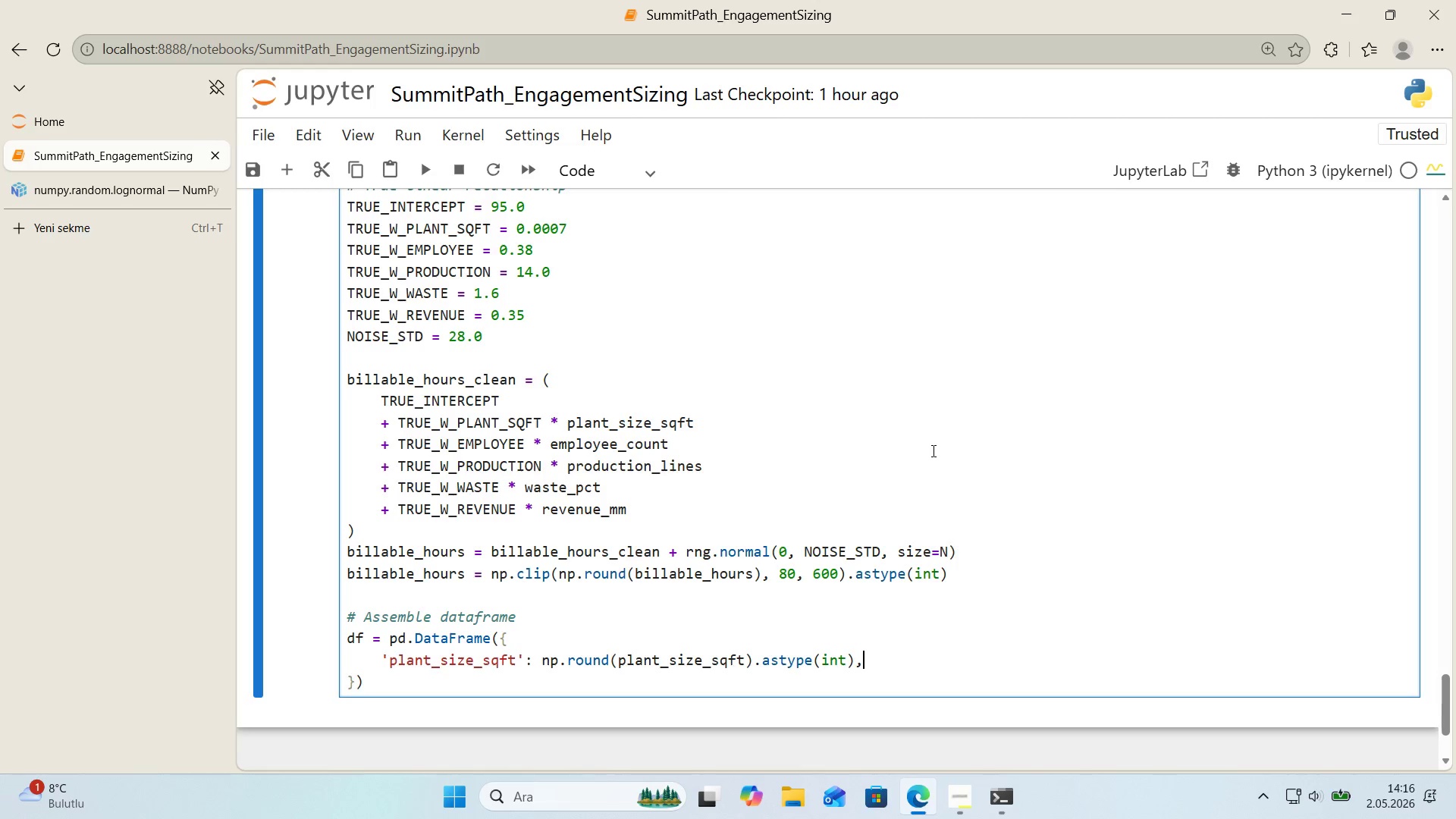 
key(Enter)
 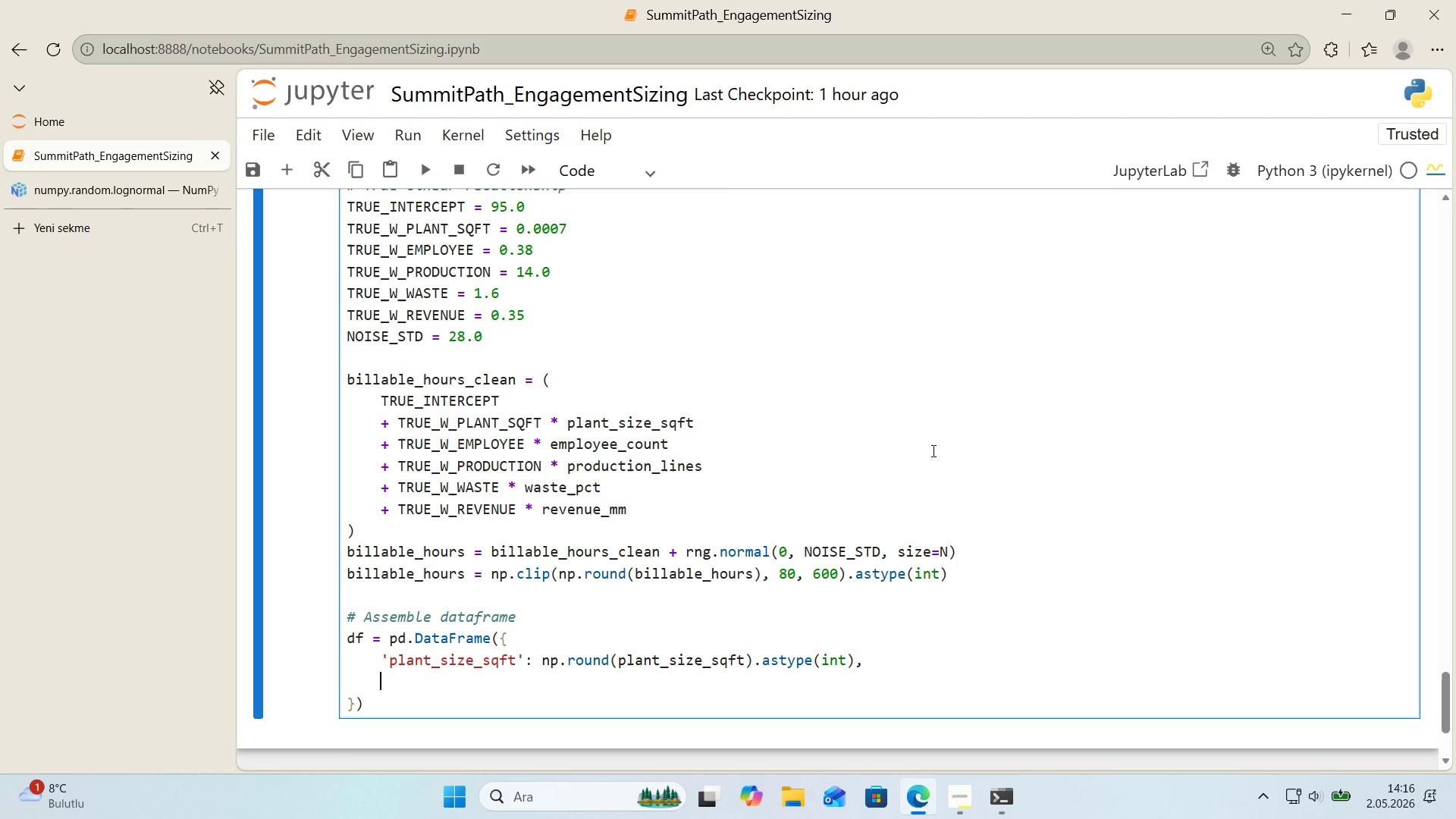 
type(@@)
 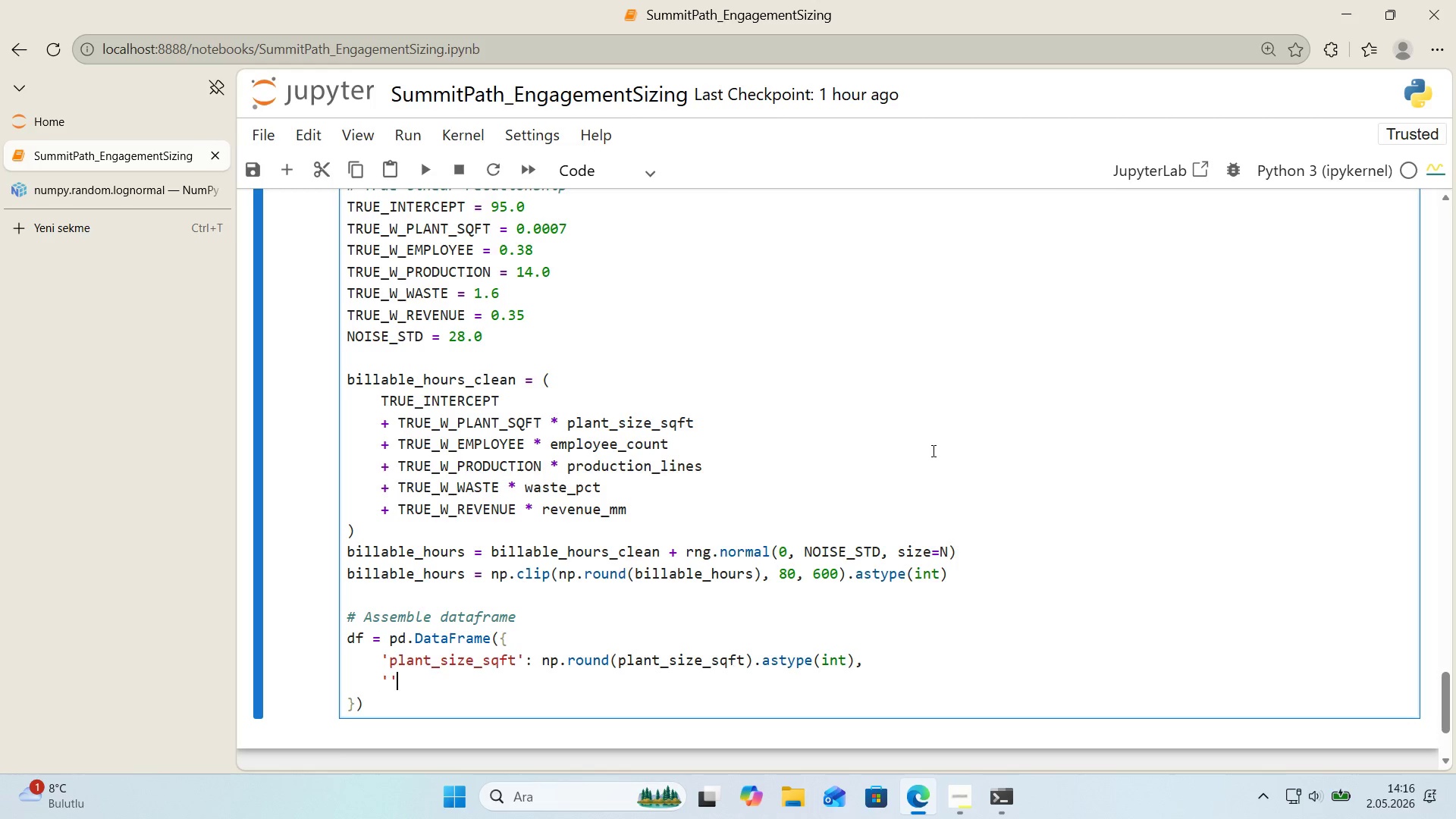 
key(ArrowLeft)
 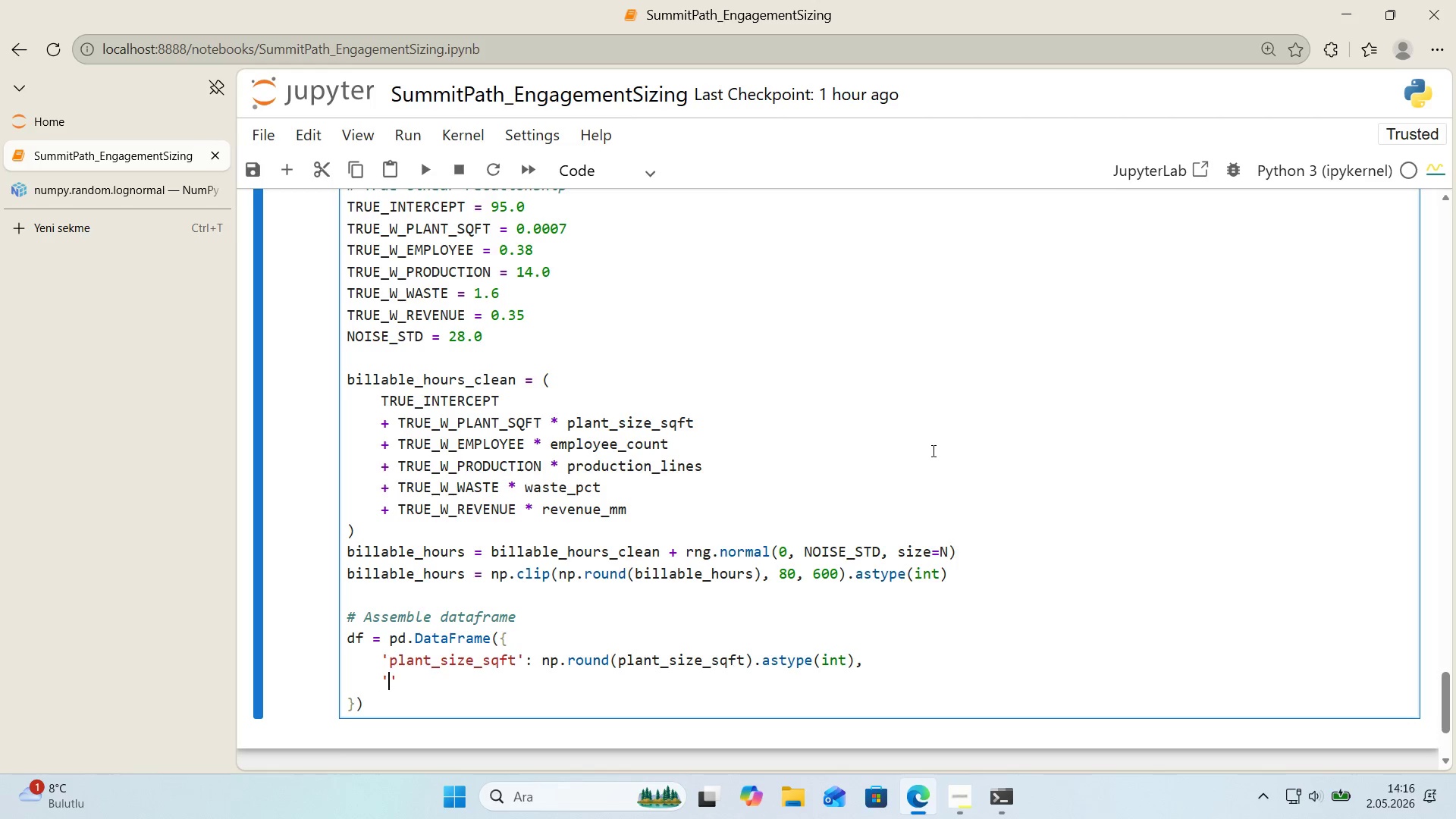 
type(employee_count)
 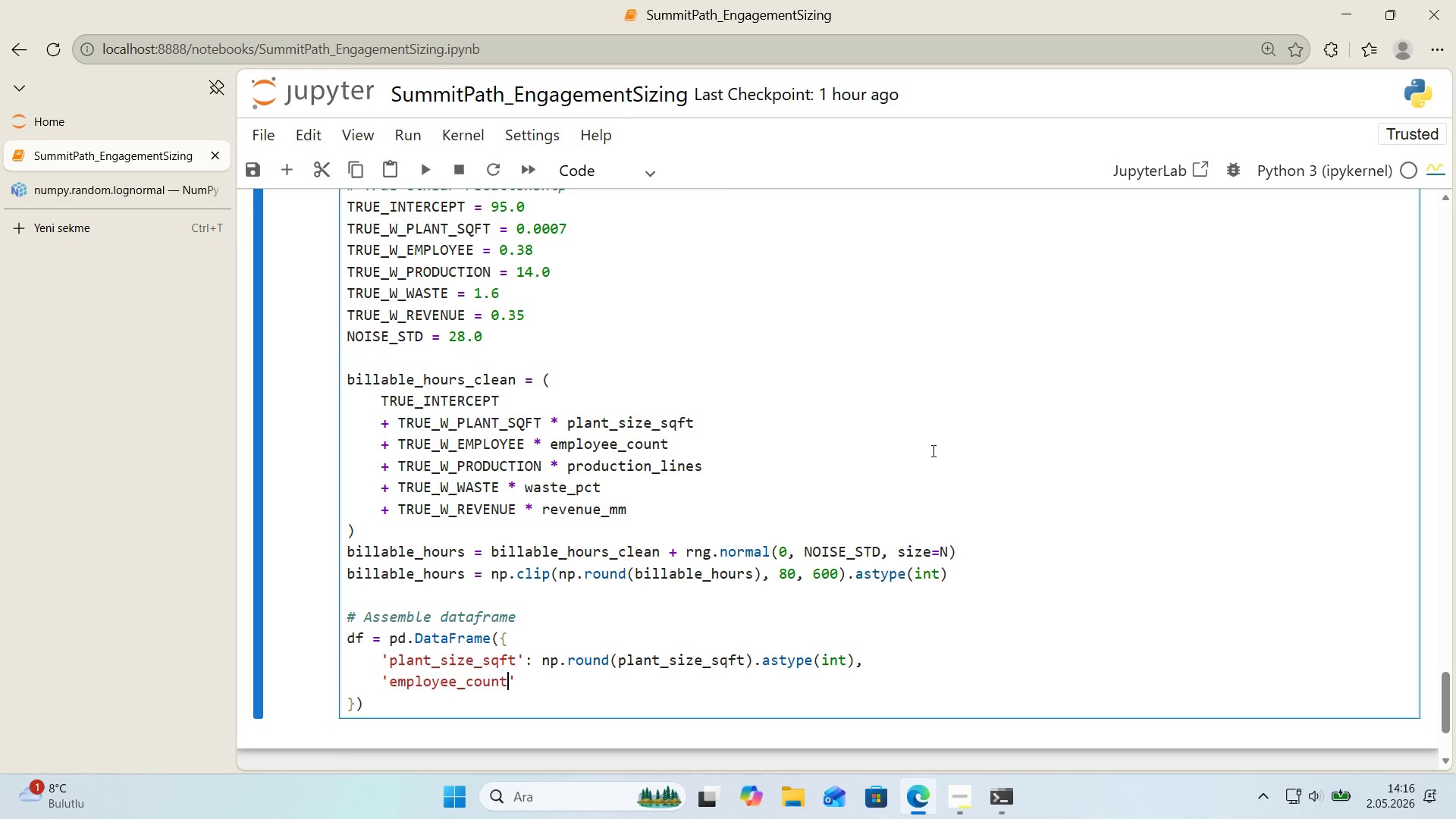 
key(ArrowRight)
 